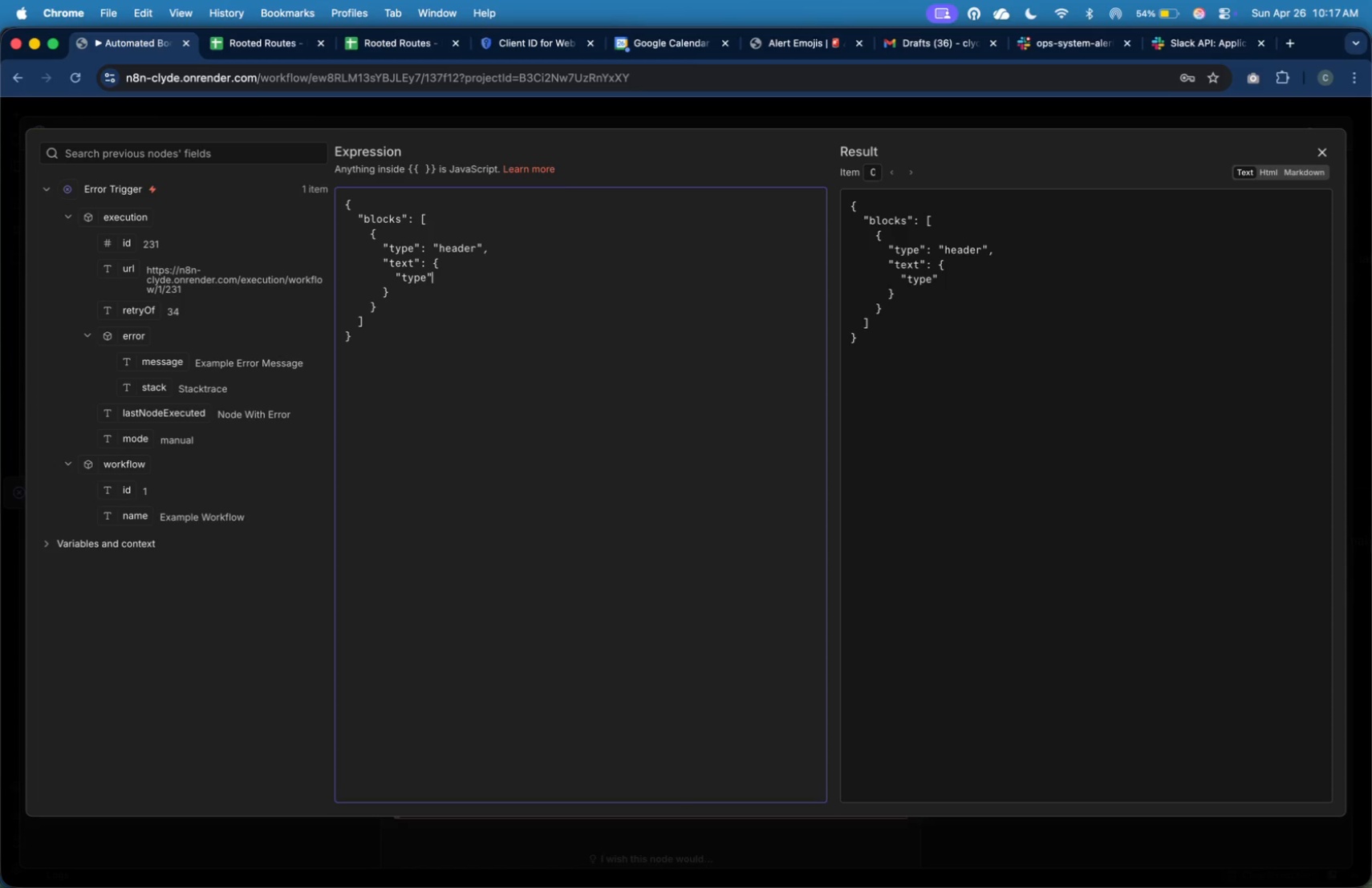 
key(Shift+Semicolon)
 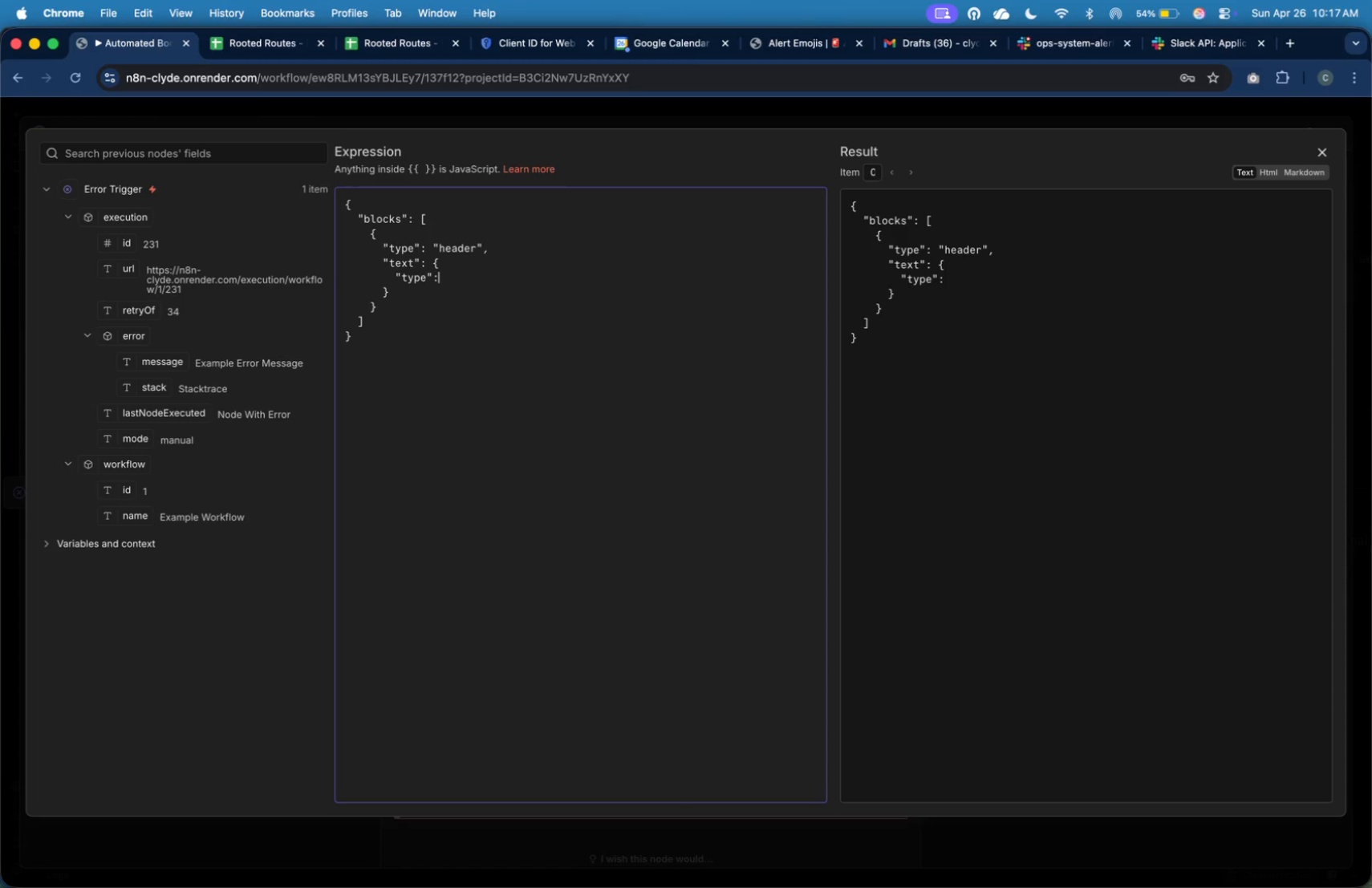 
key(Space)
 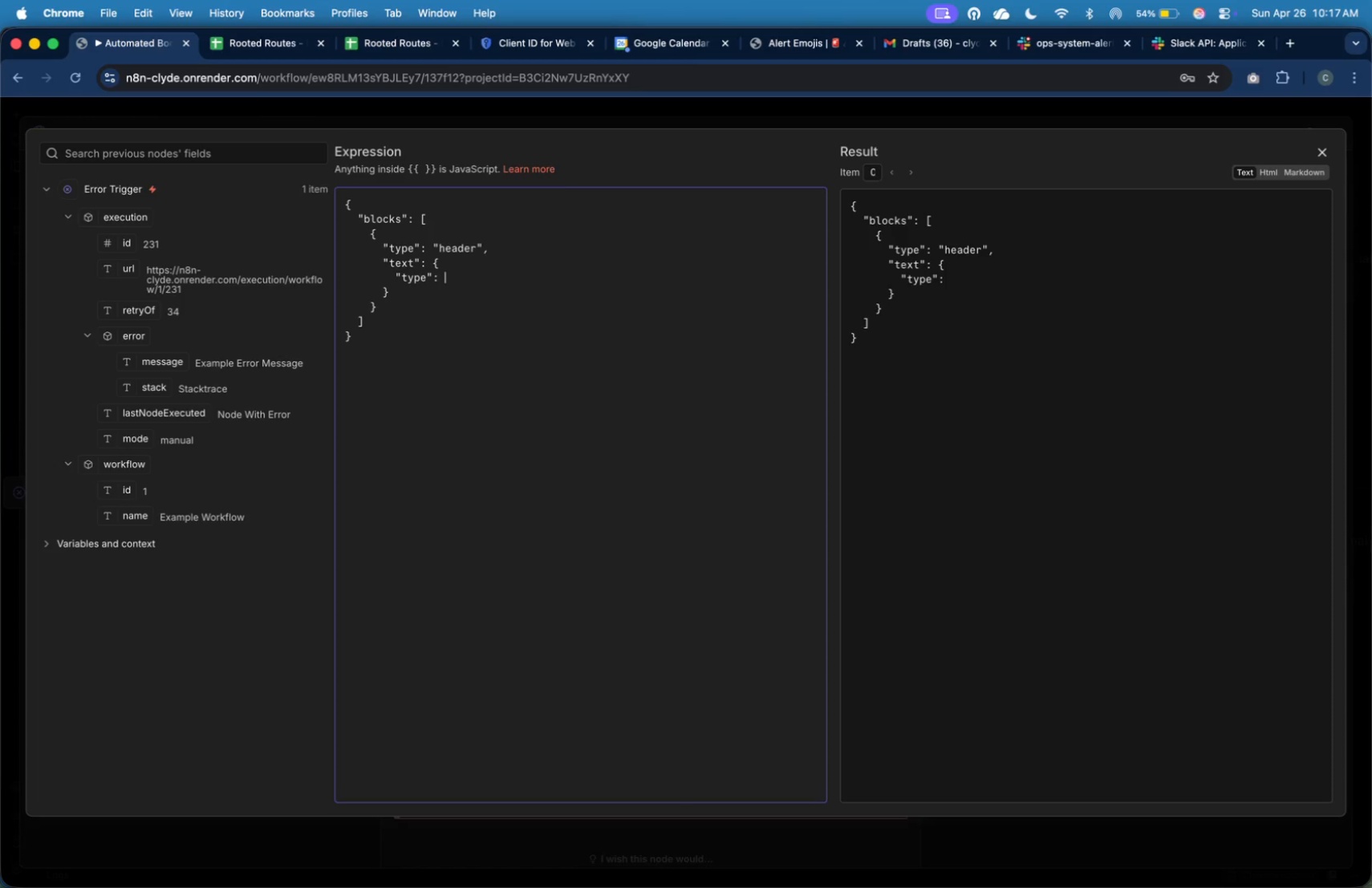 
key(Shift+Quote)
 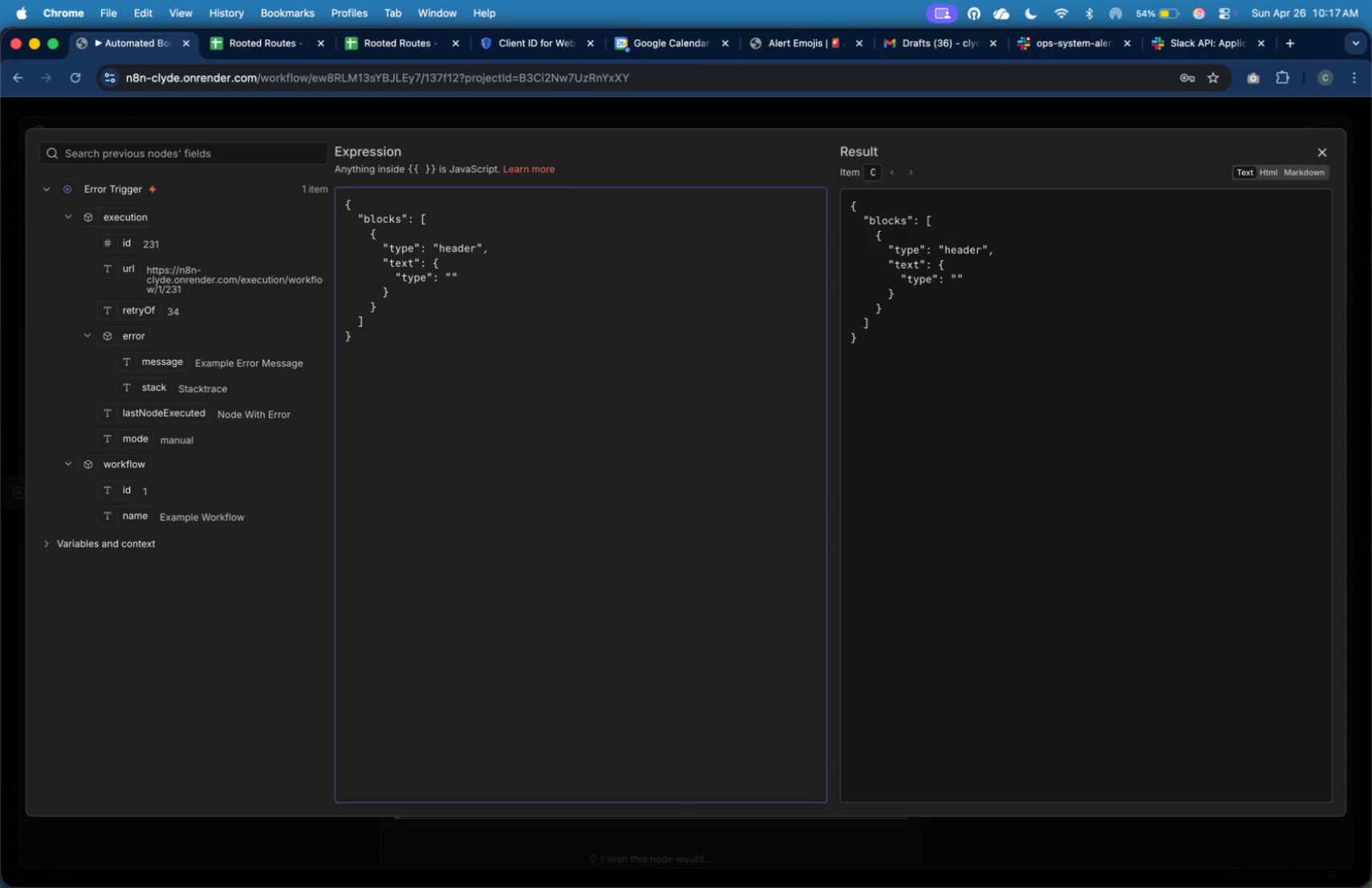 
type(plain_text)
 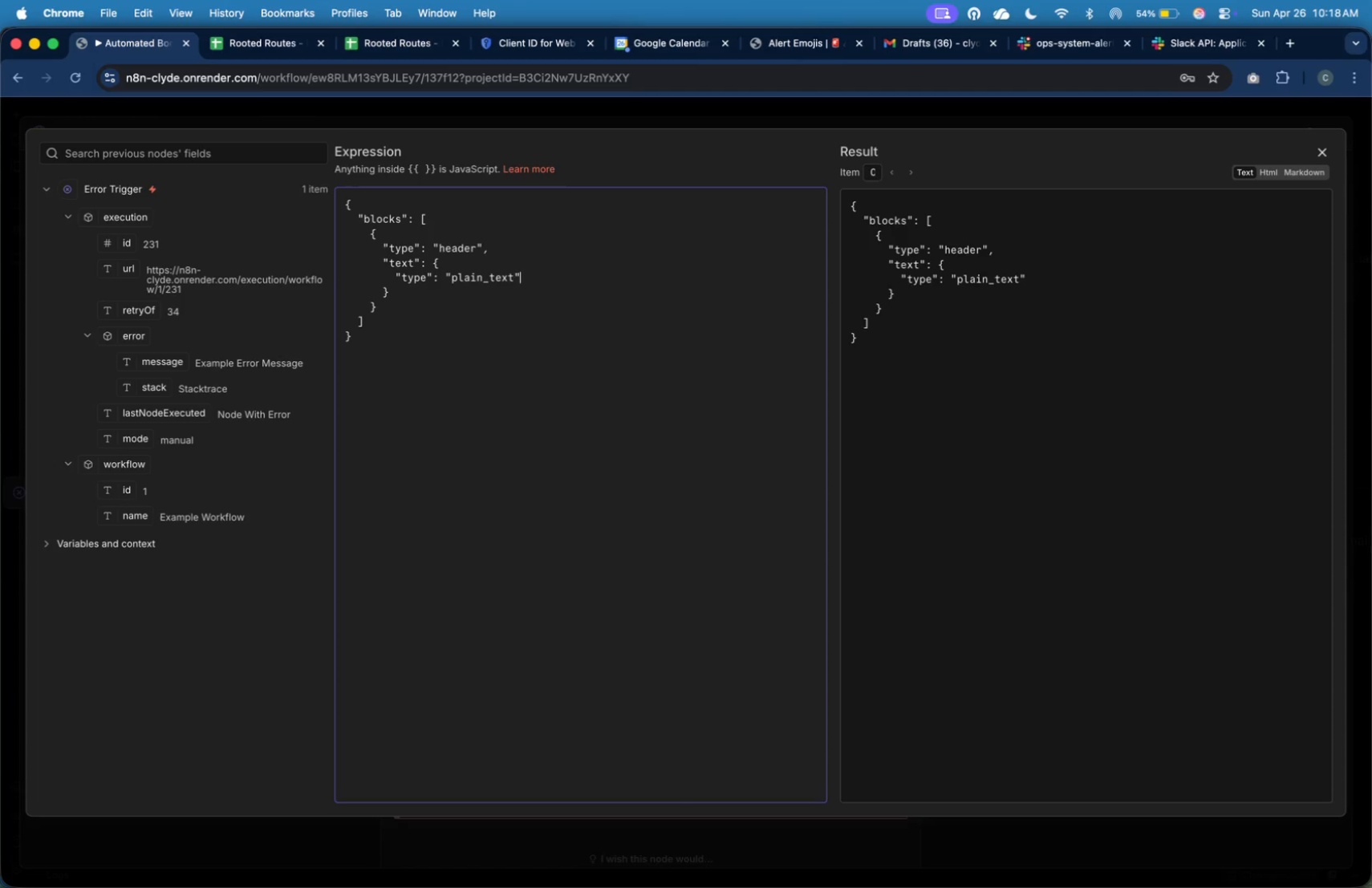 
 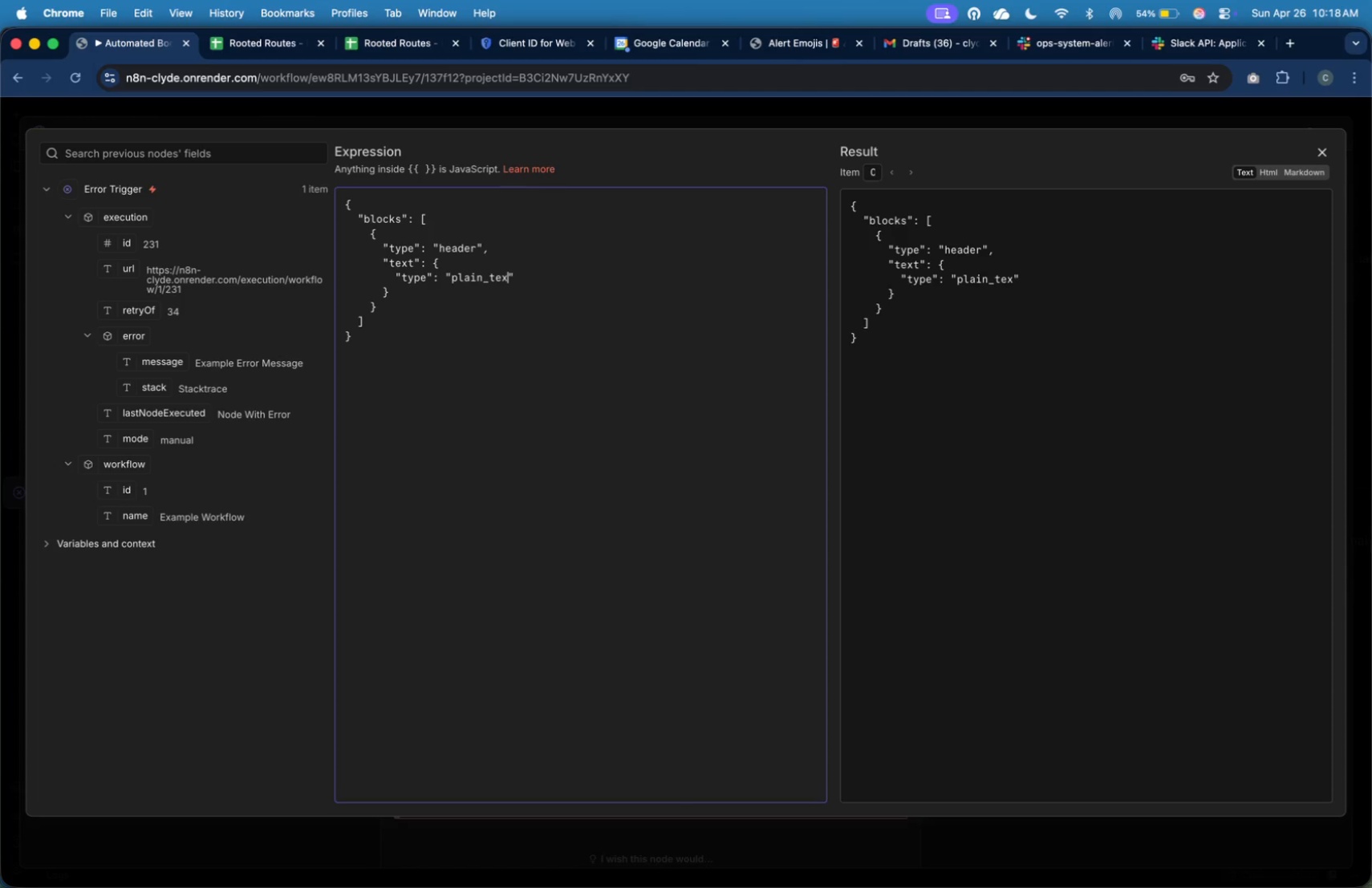 
key(ArrowRight)
 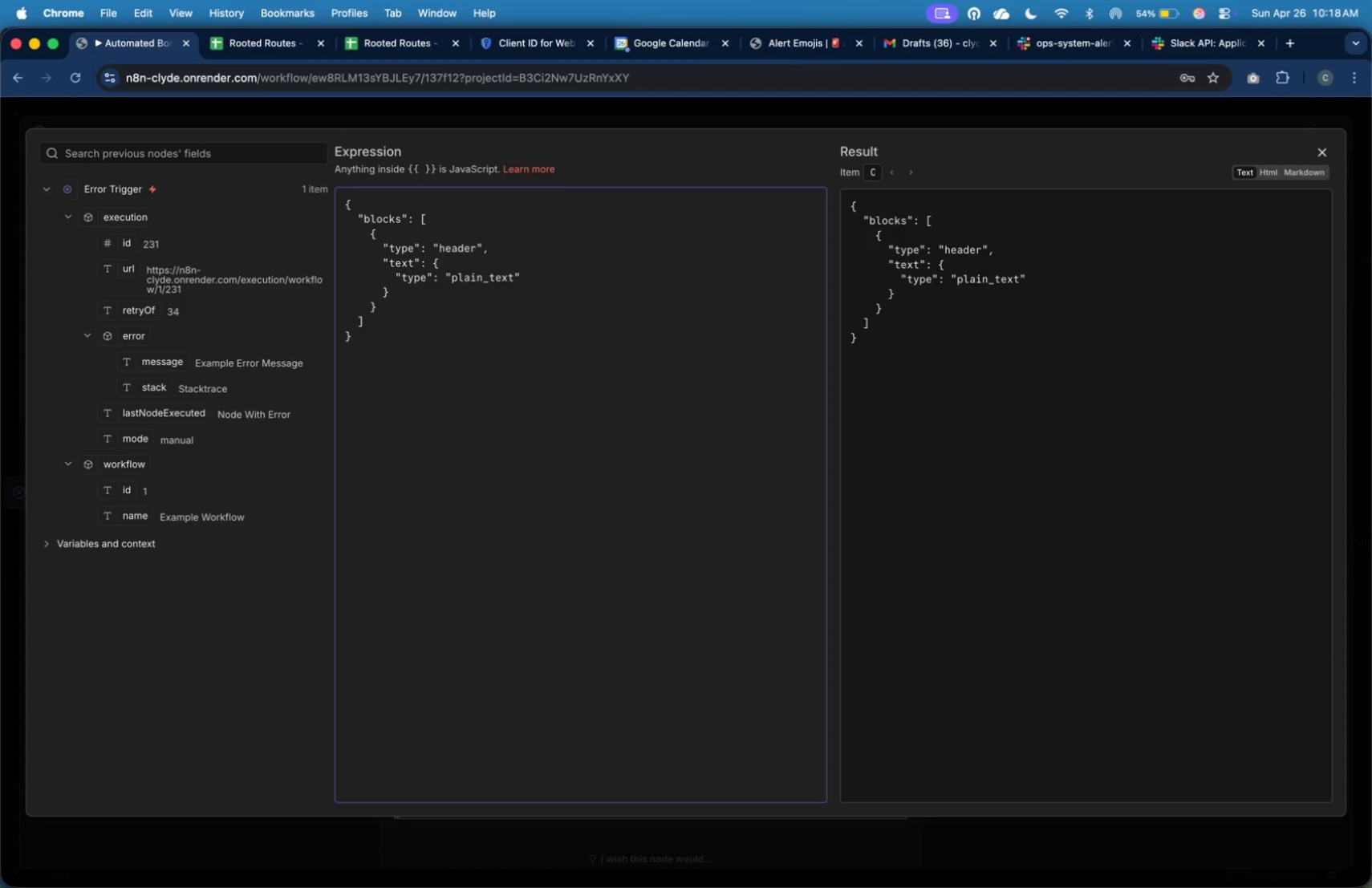 
key(Comma)
 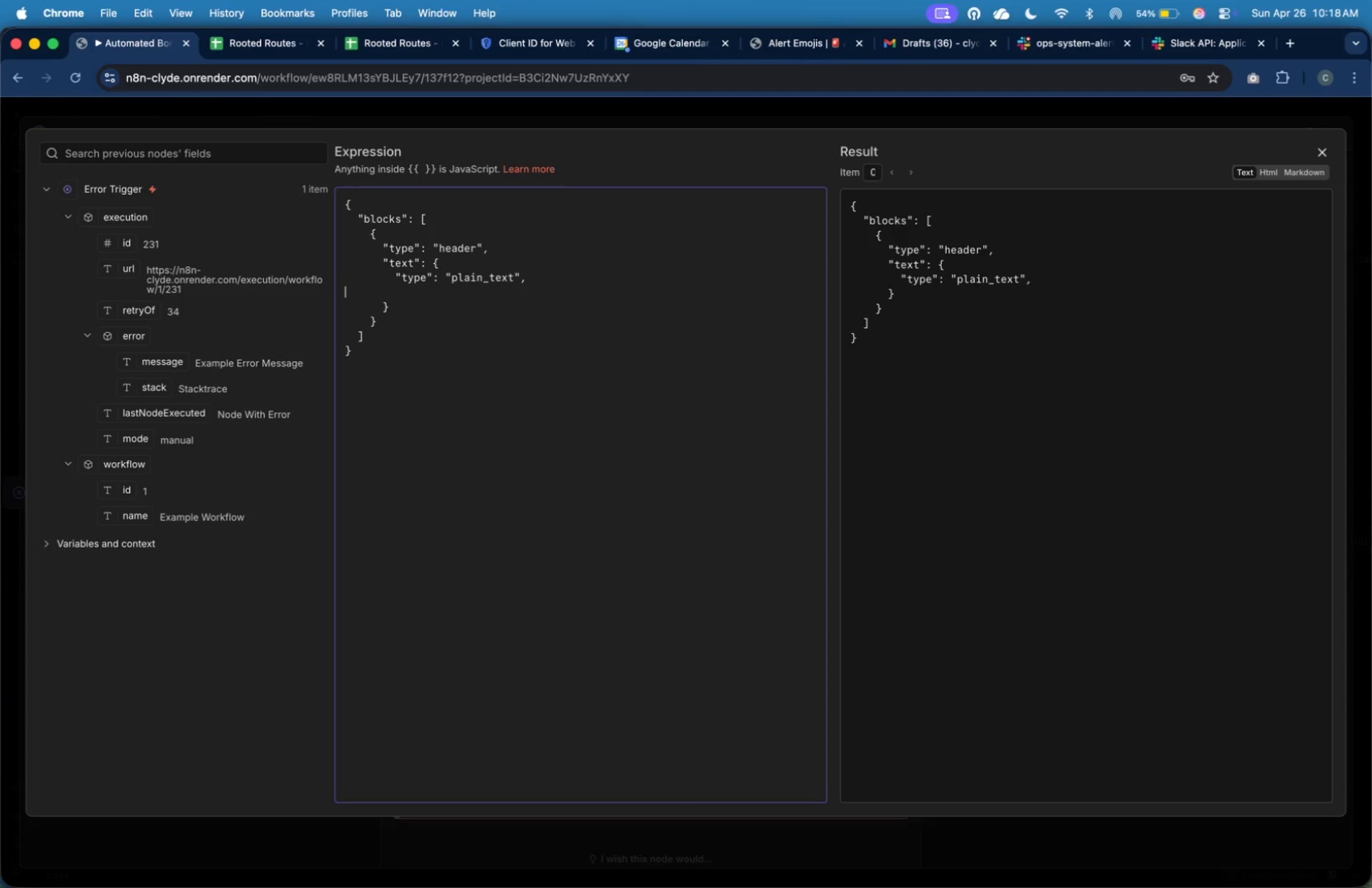 
key(Enter)
 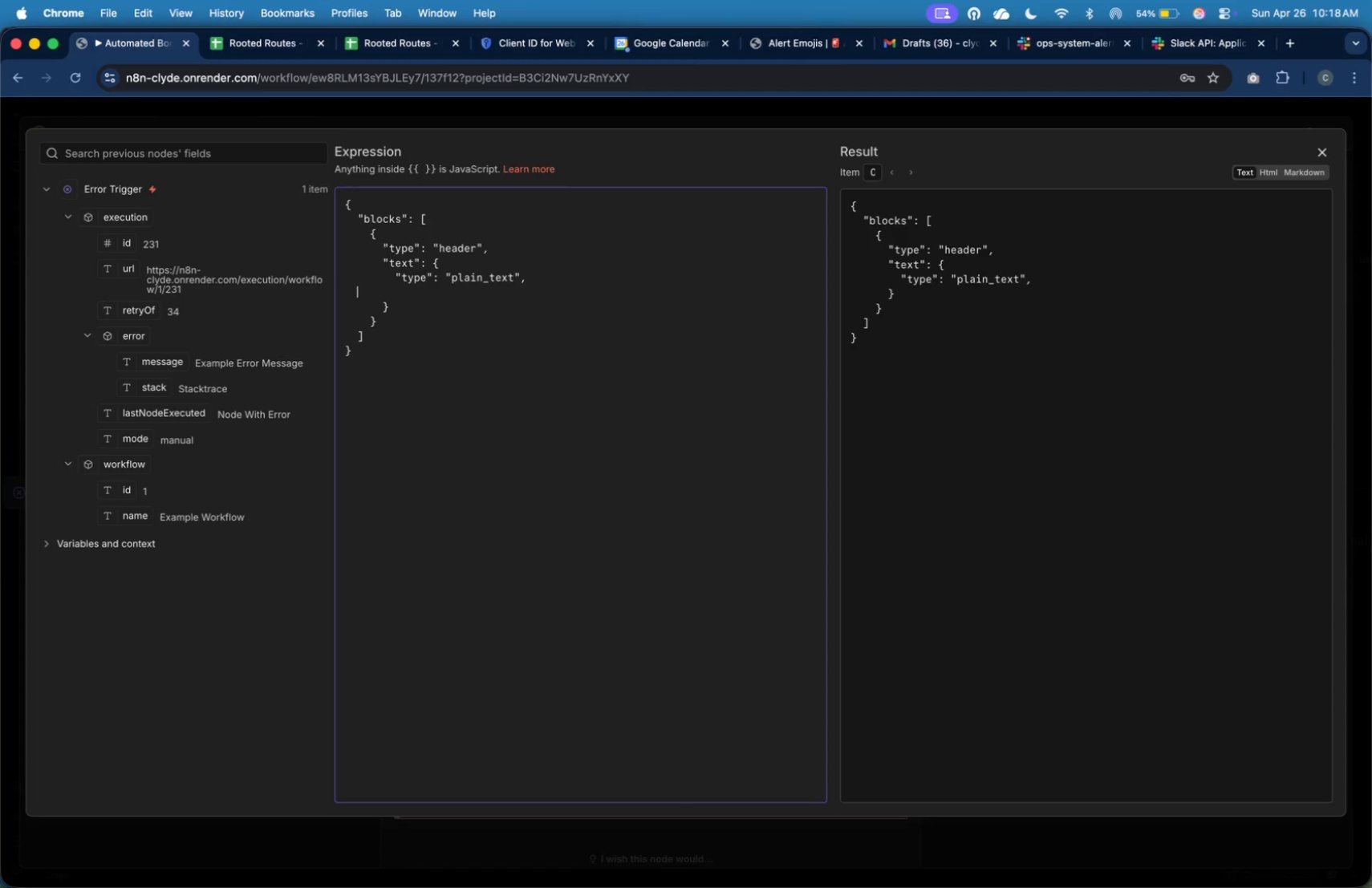 
key(Tab)
 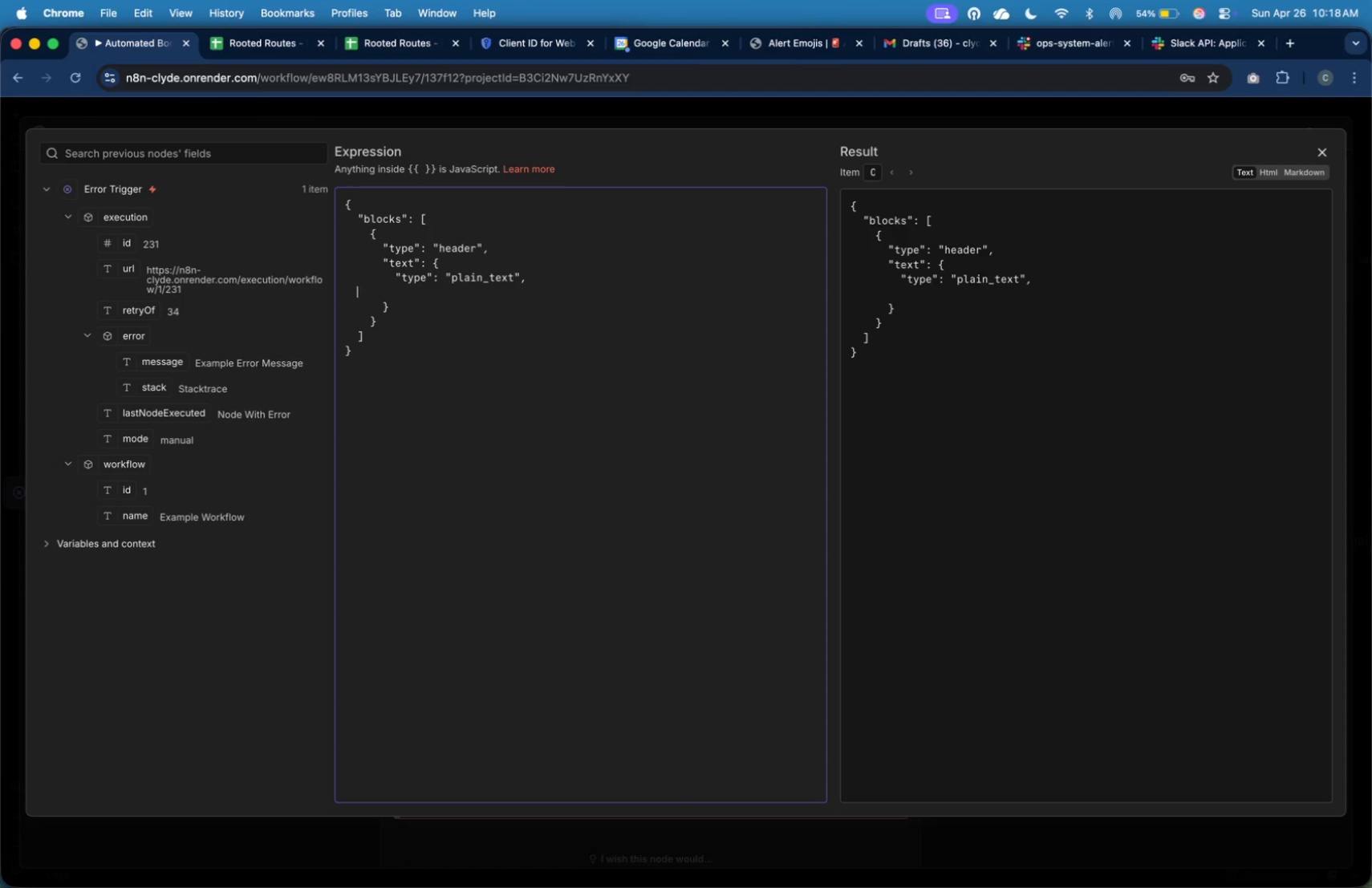 
key(Tab)
 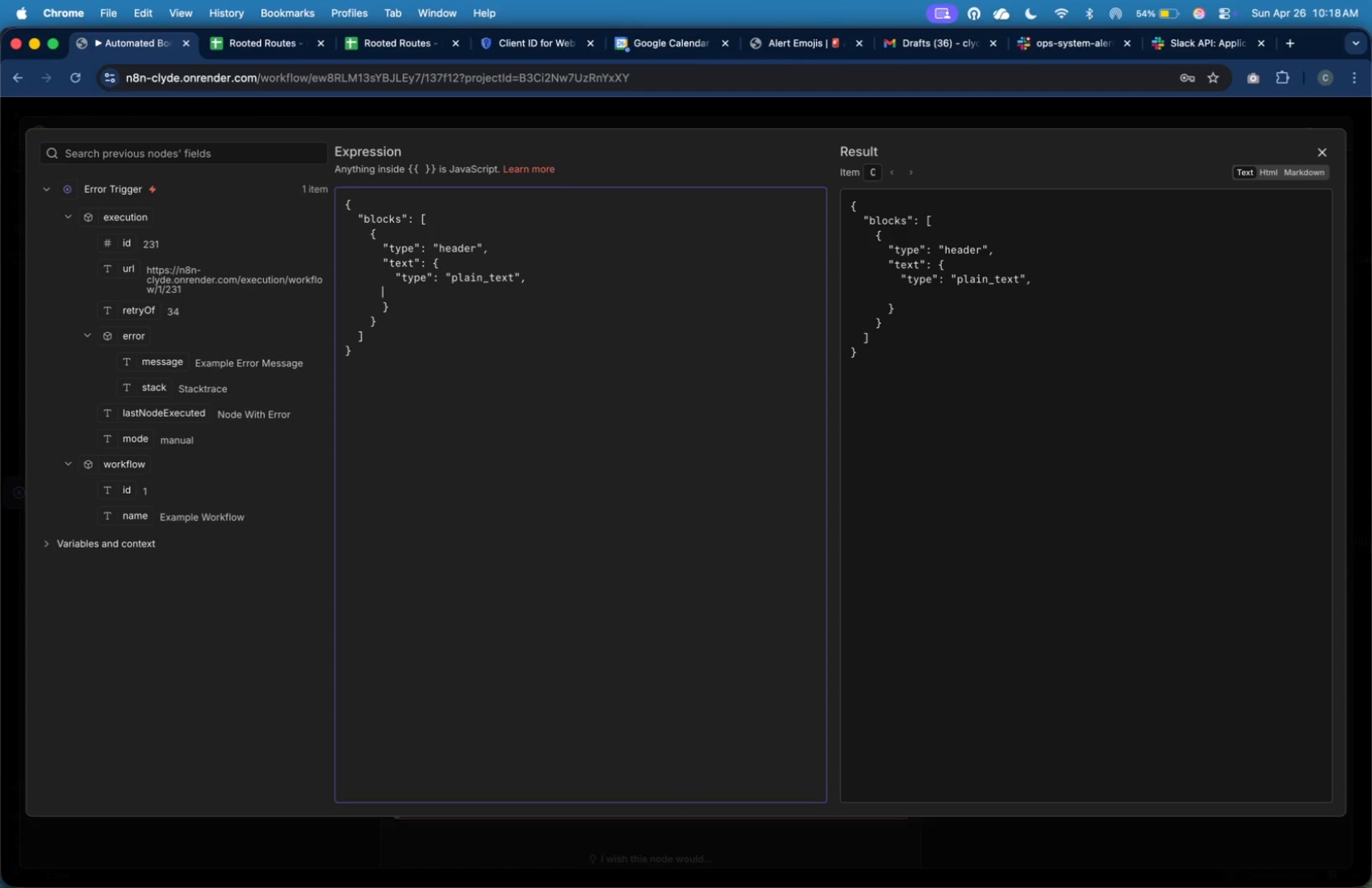 
key(Tab)
 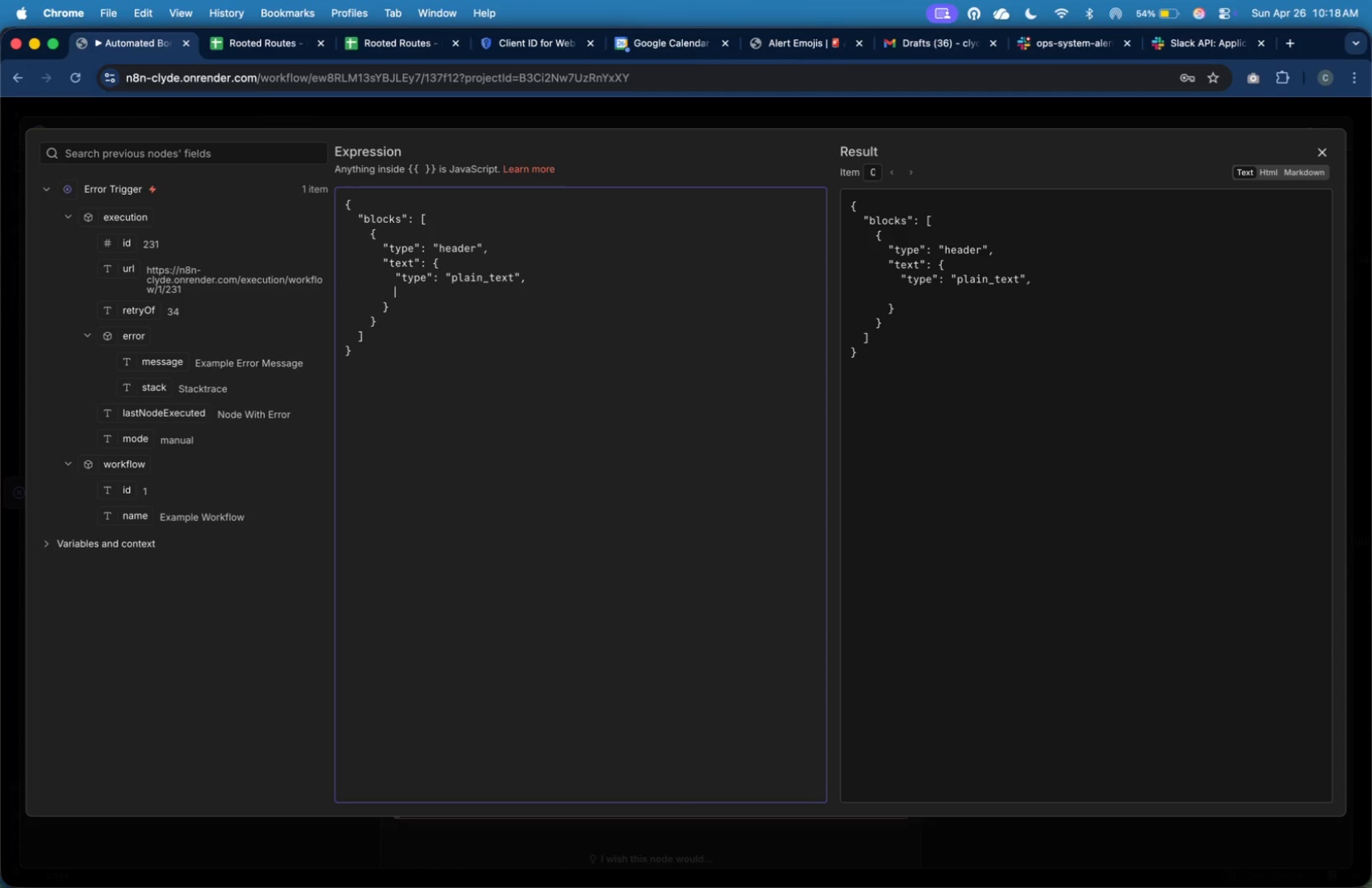 
key(Tab)
 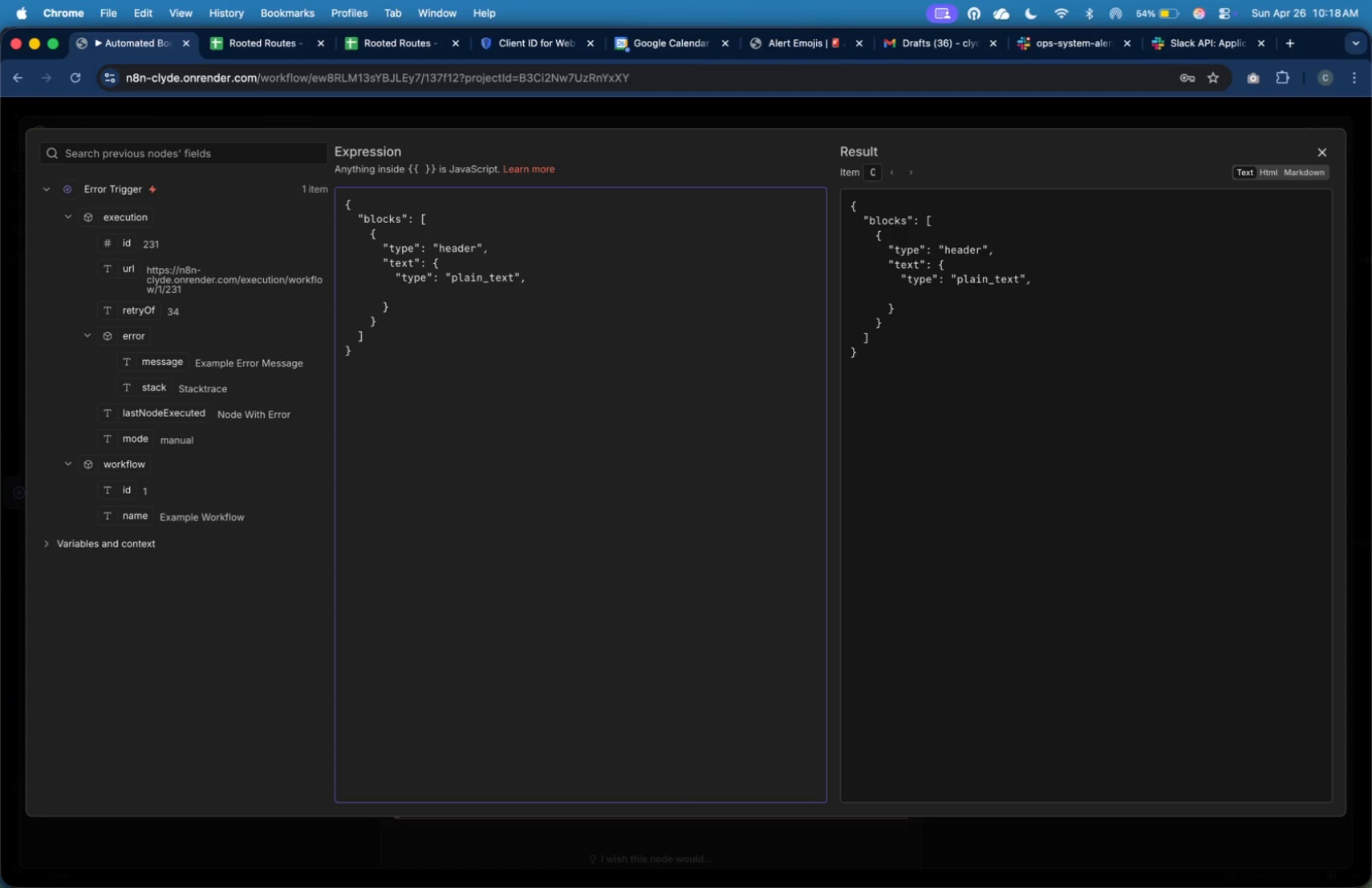 
key(Shift+Quote)
 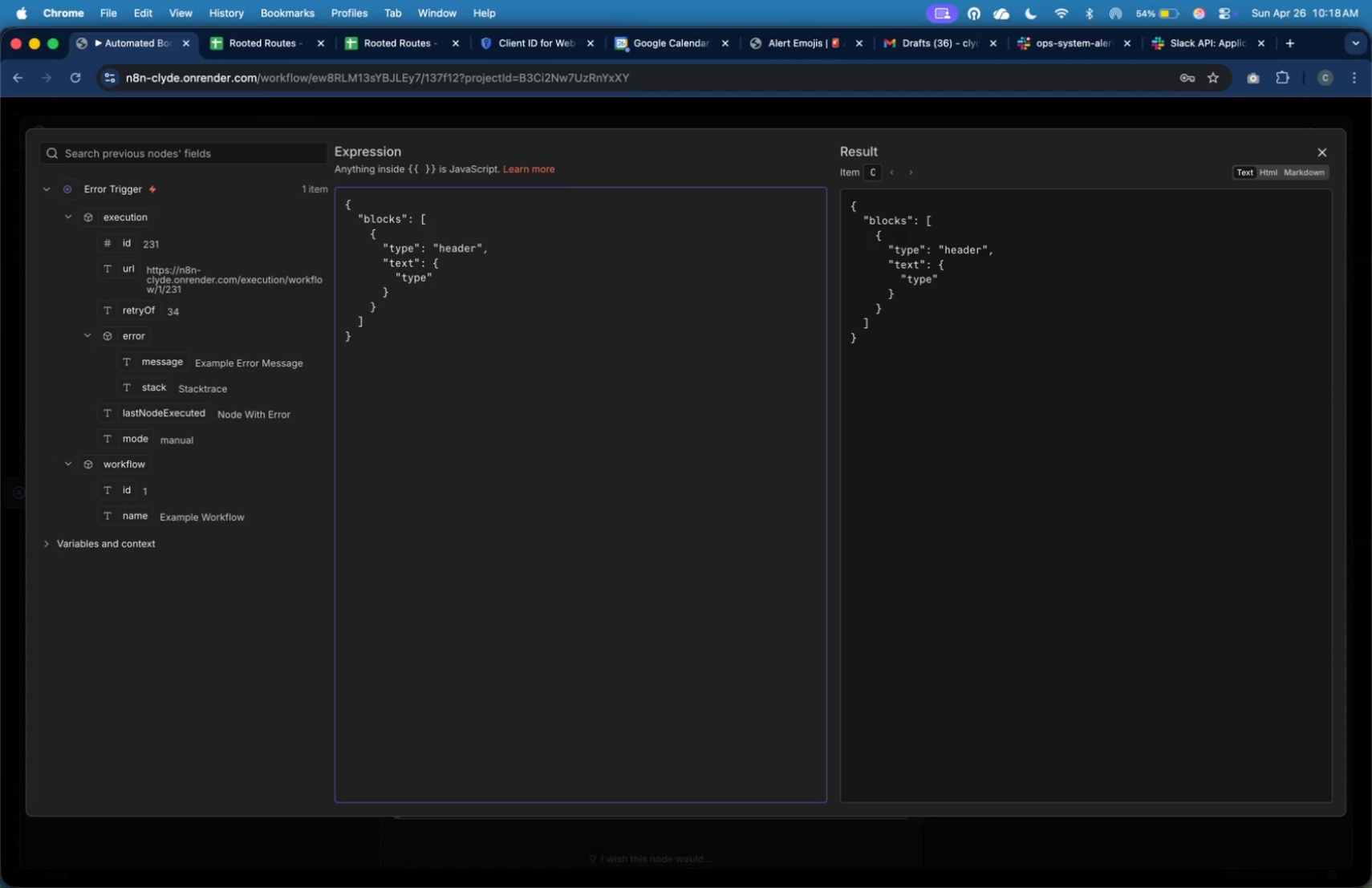 
key(ArrowDown)
 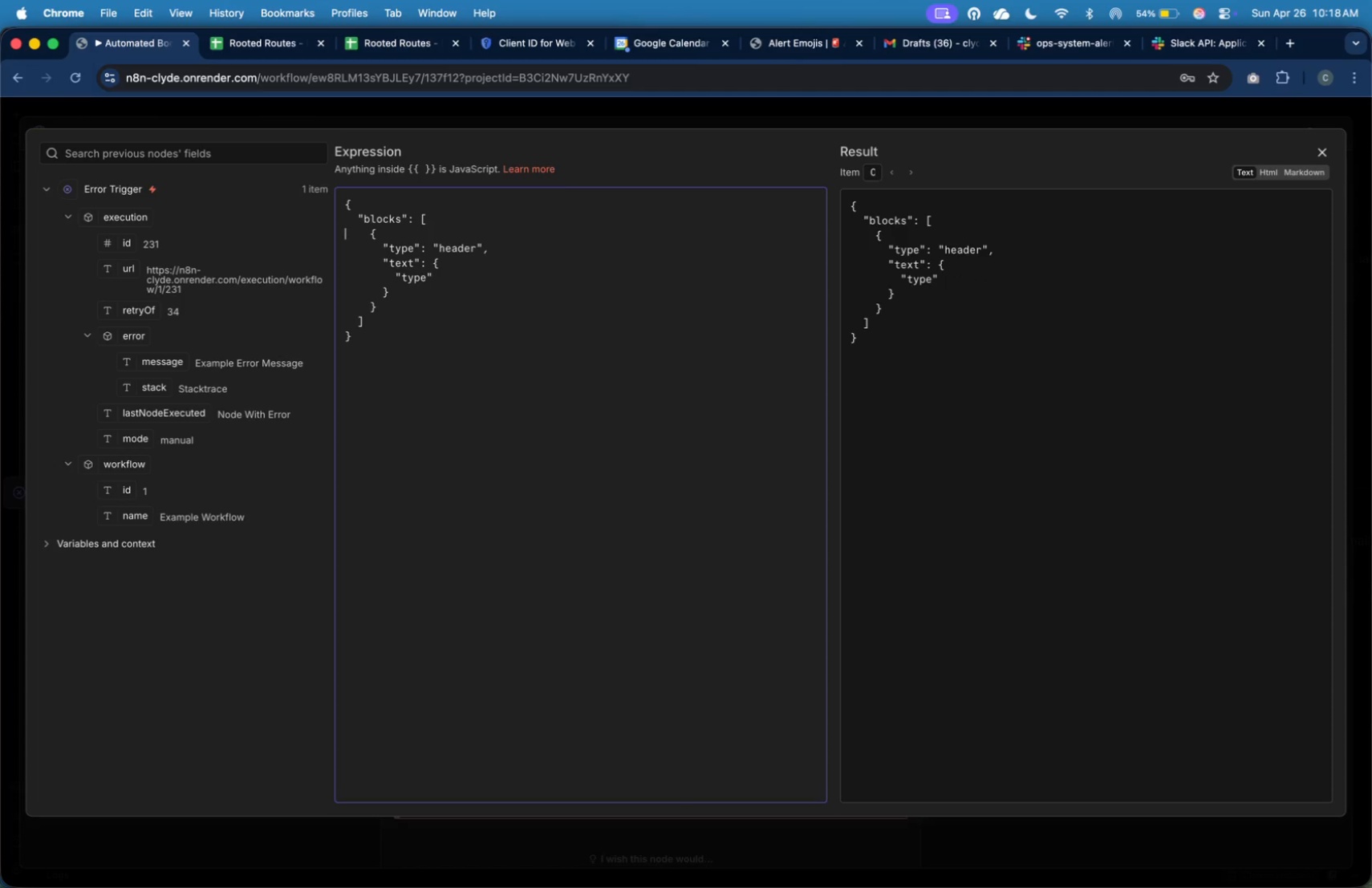 
key(ArrowDown)
 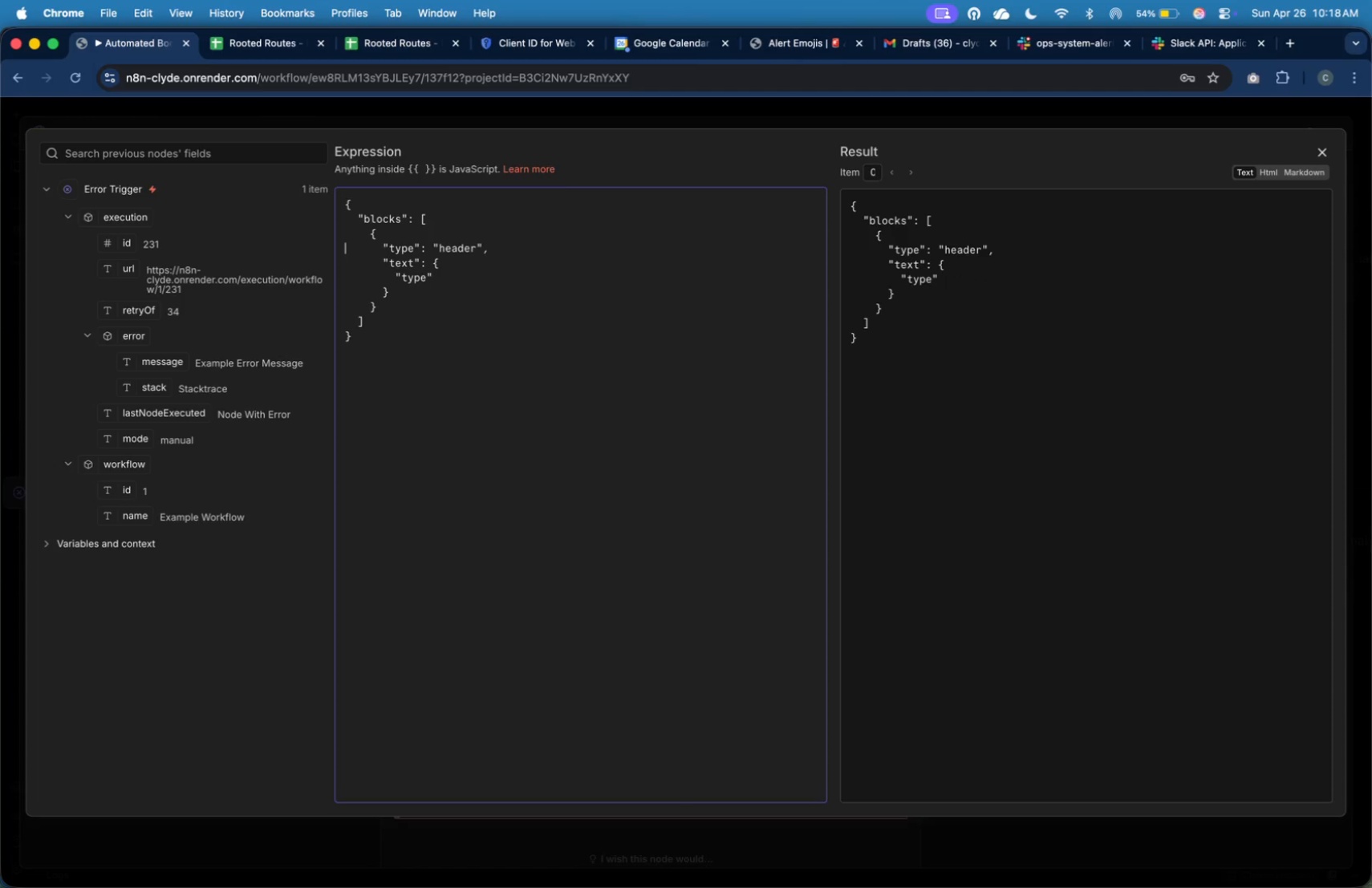 
key(ArrowDown)
 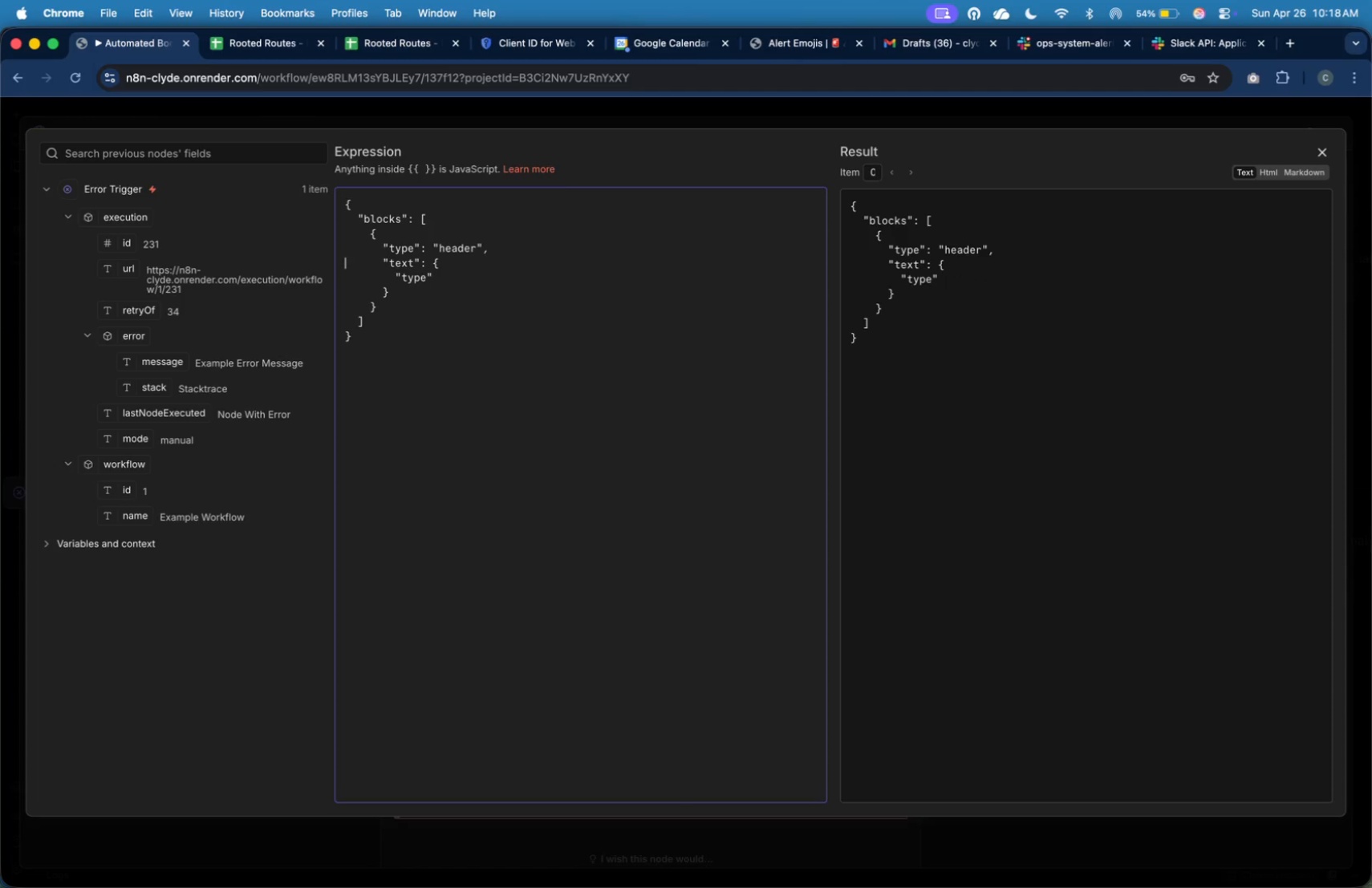 
key(ArrowDown)
 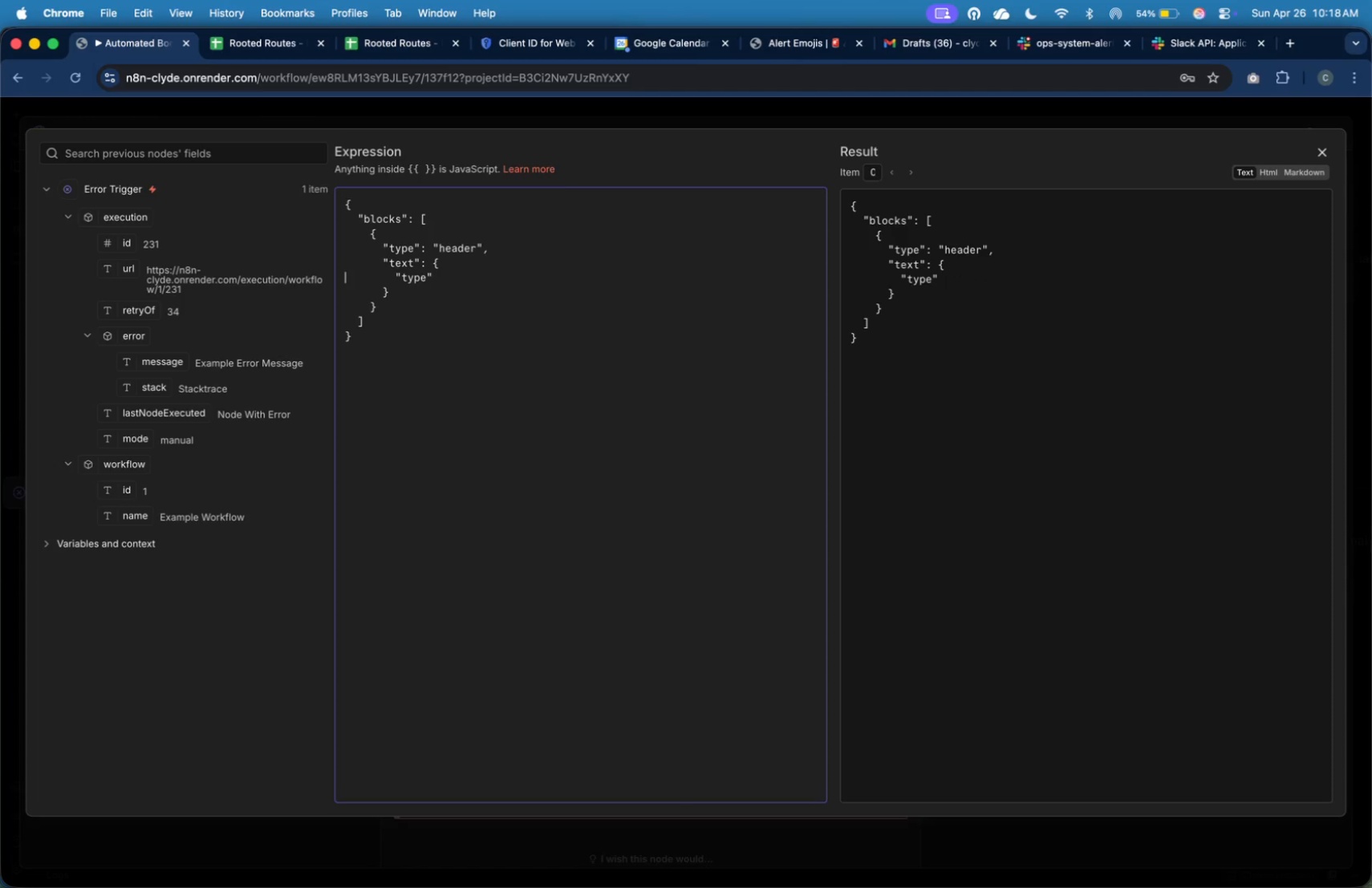 
key(ArrowDown)
 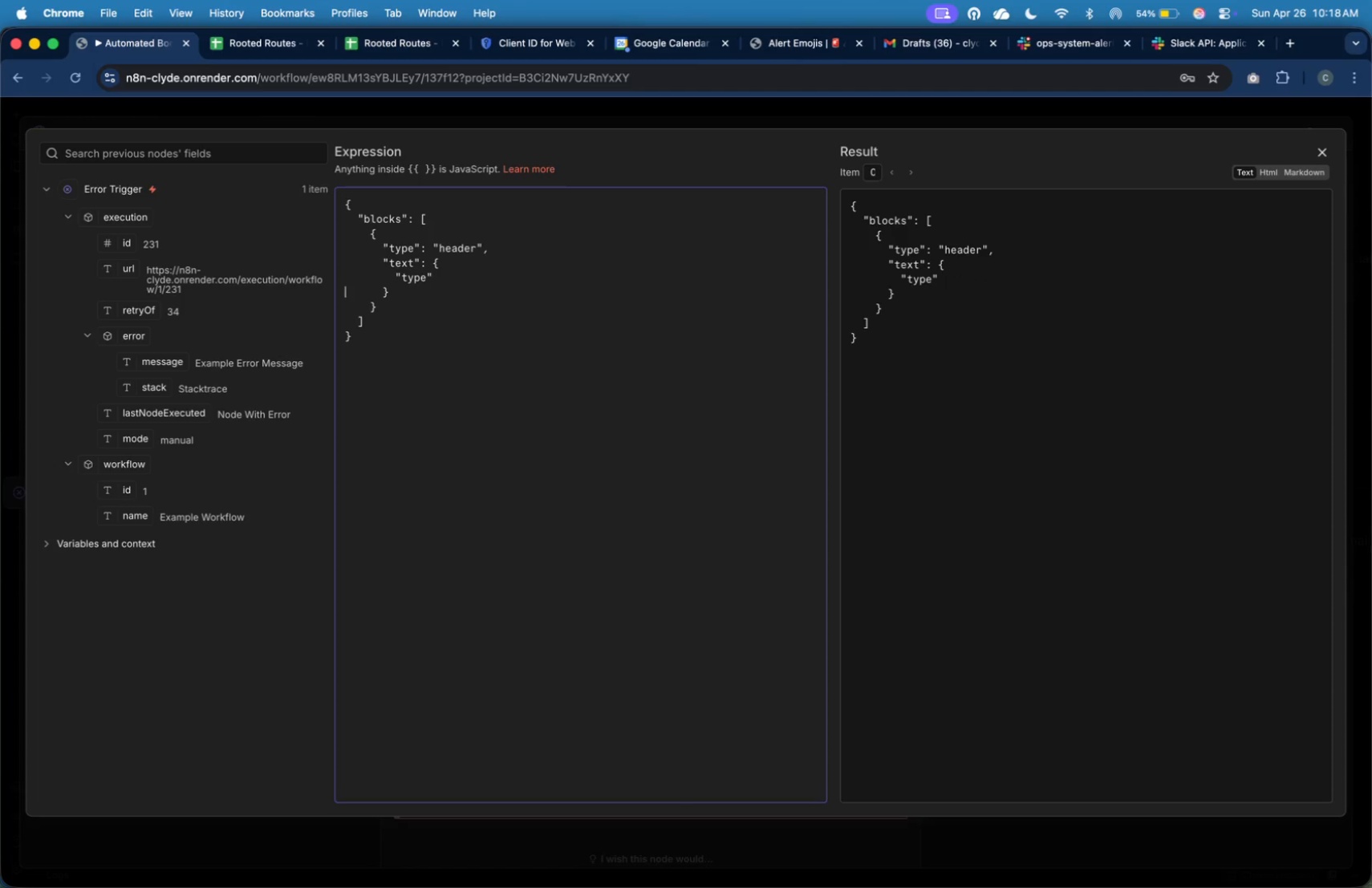 
key(ArrowDown)
 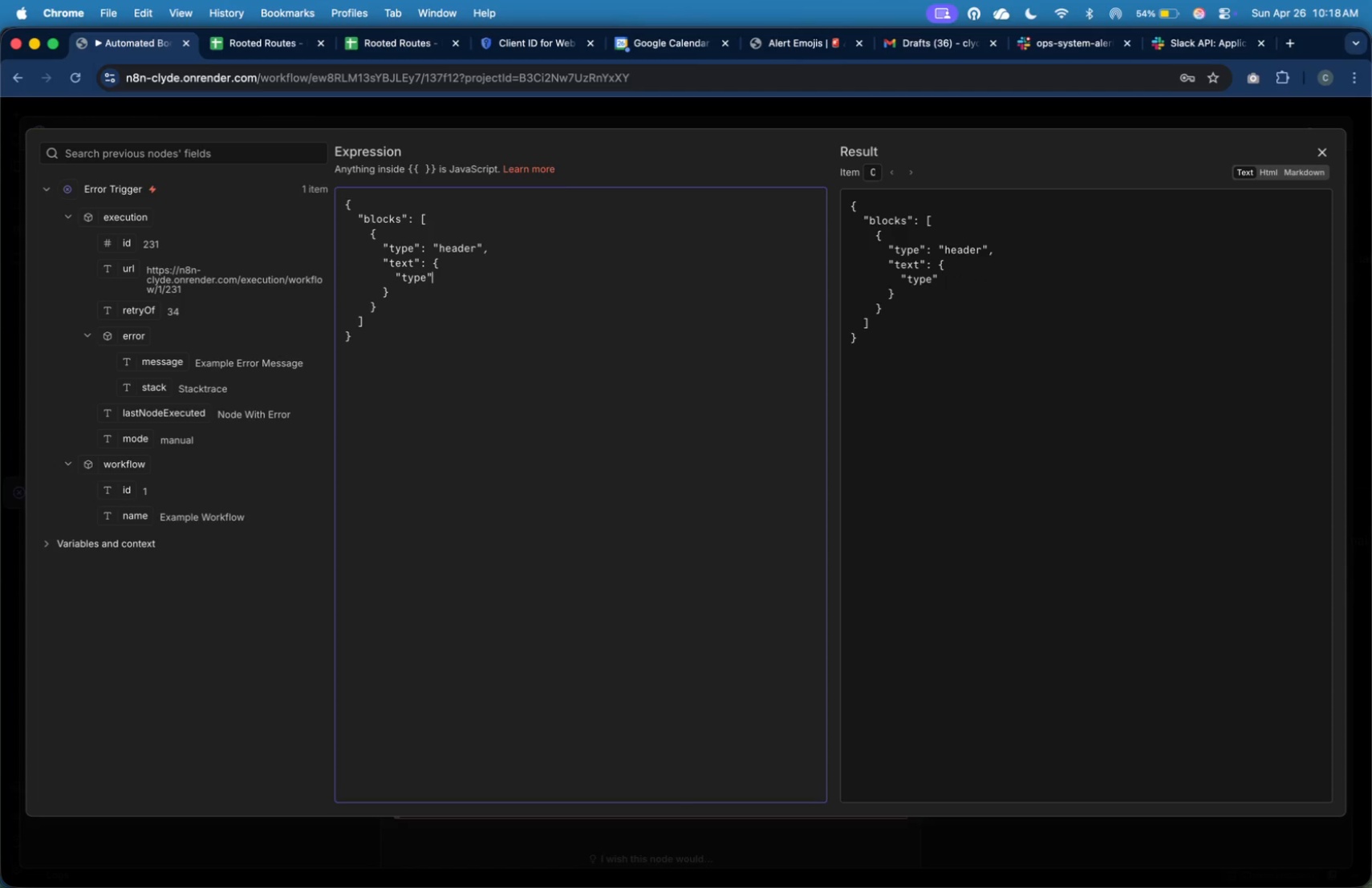 
key(ArrowLeft)
 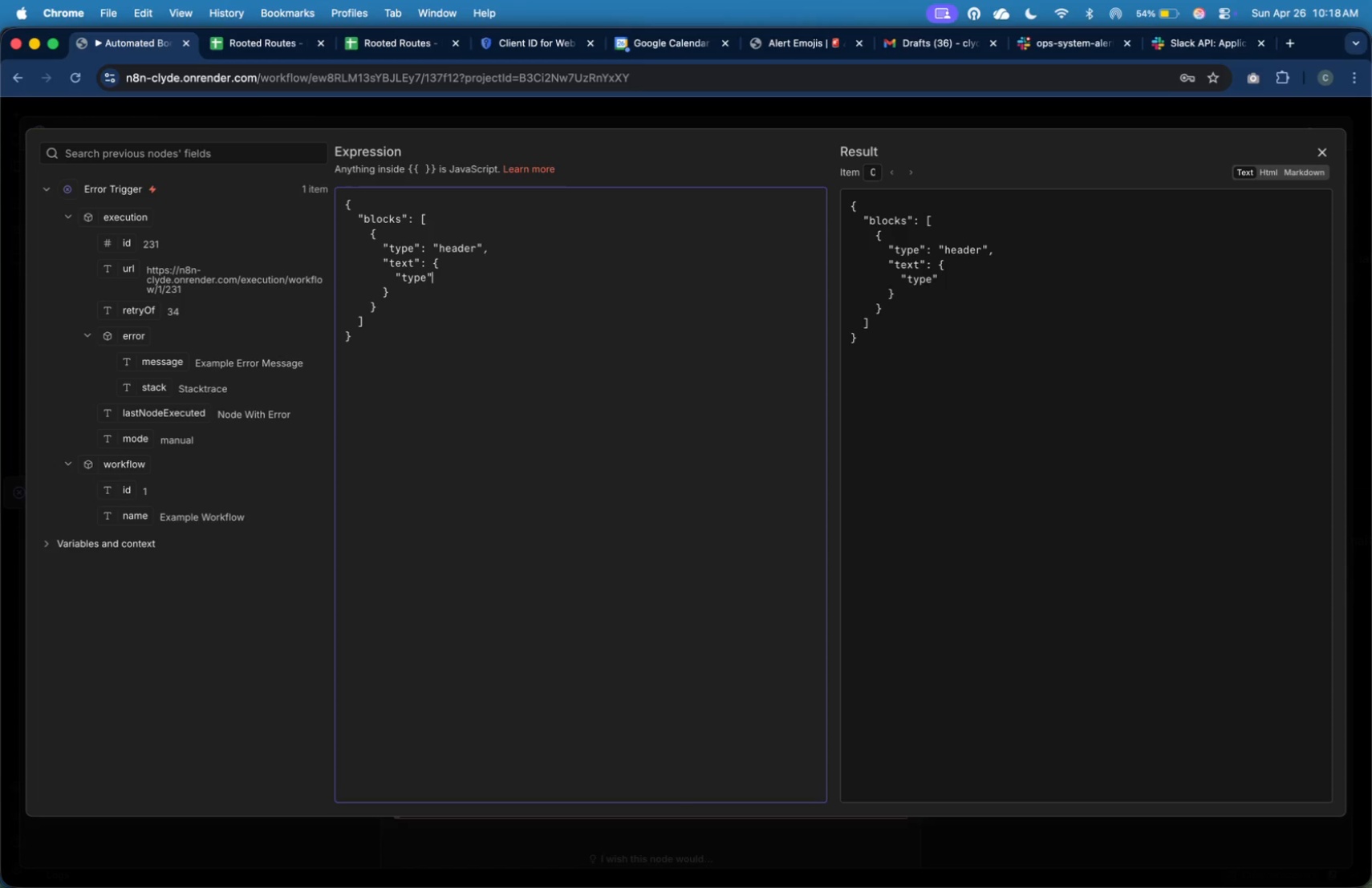 
type(: "plain_text)
 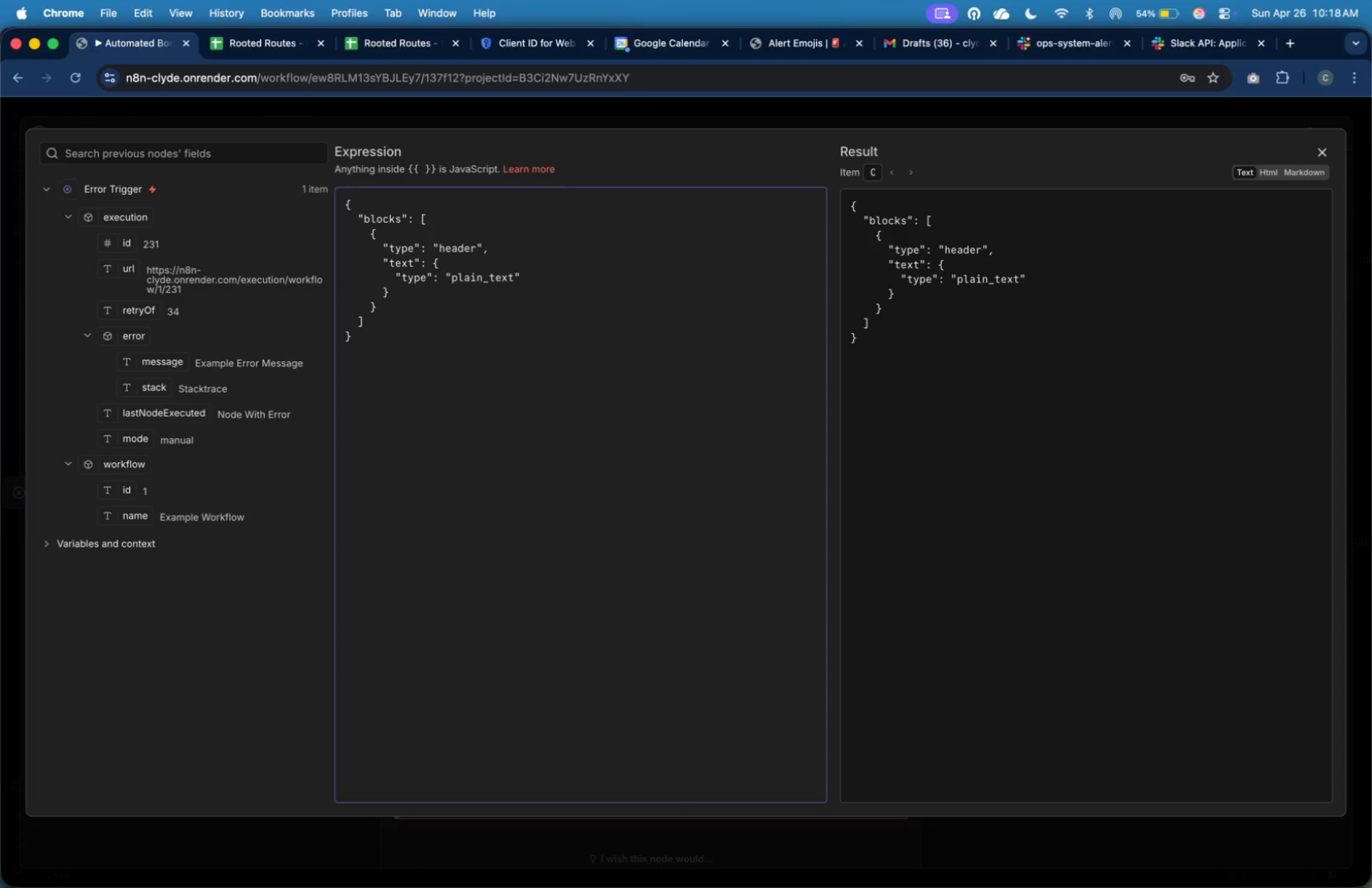 
 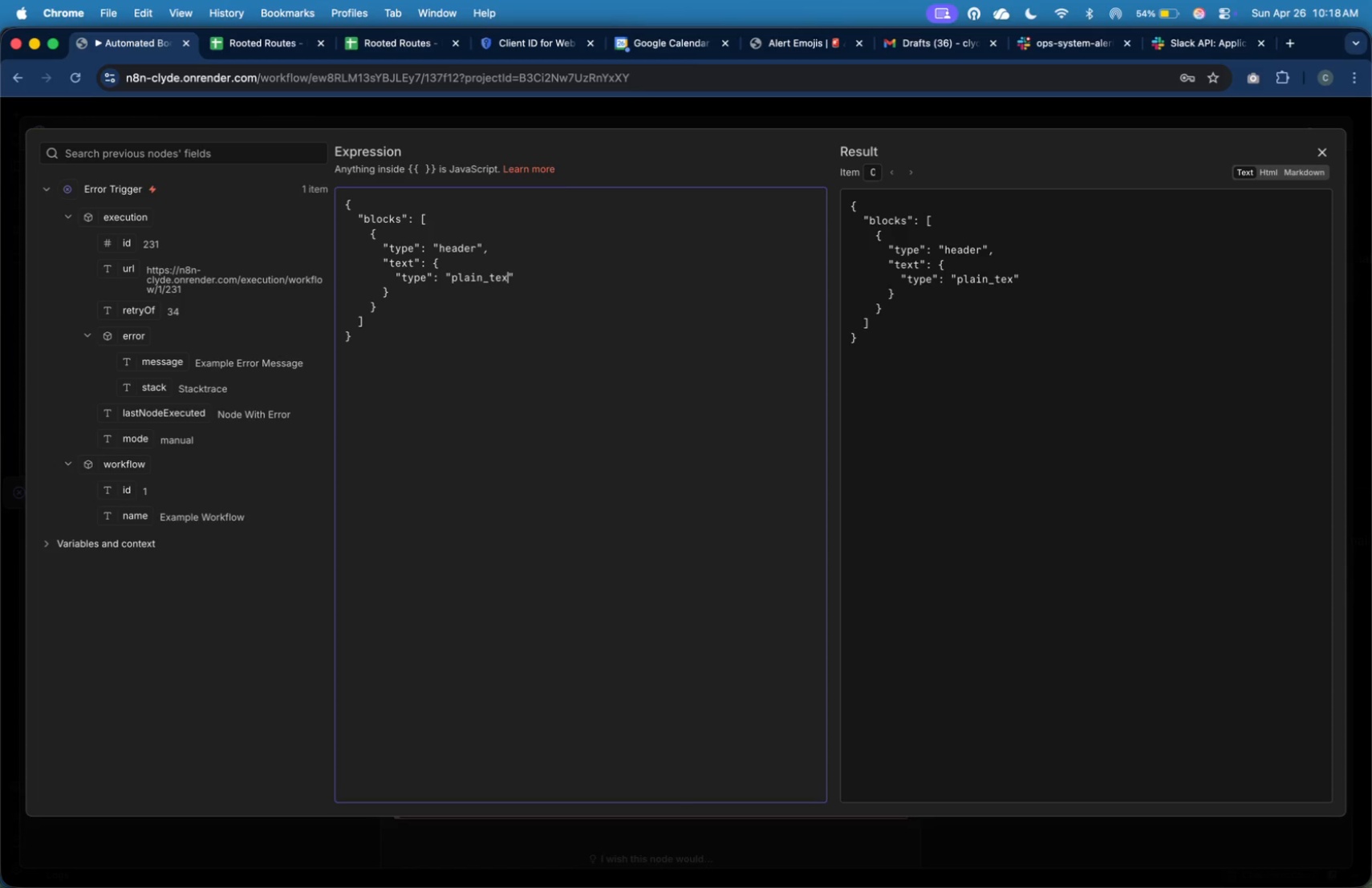 
key(ArrowRight)
 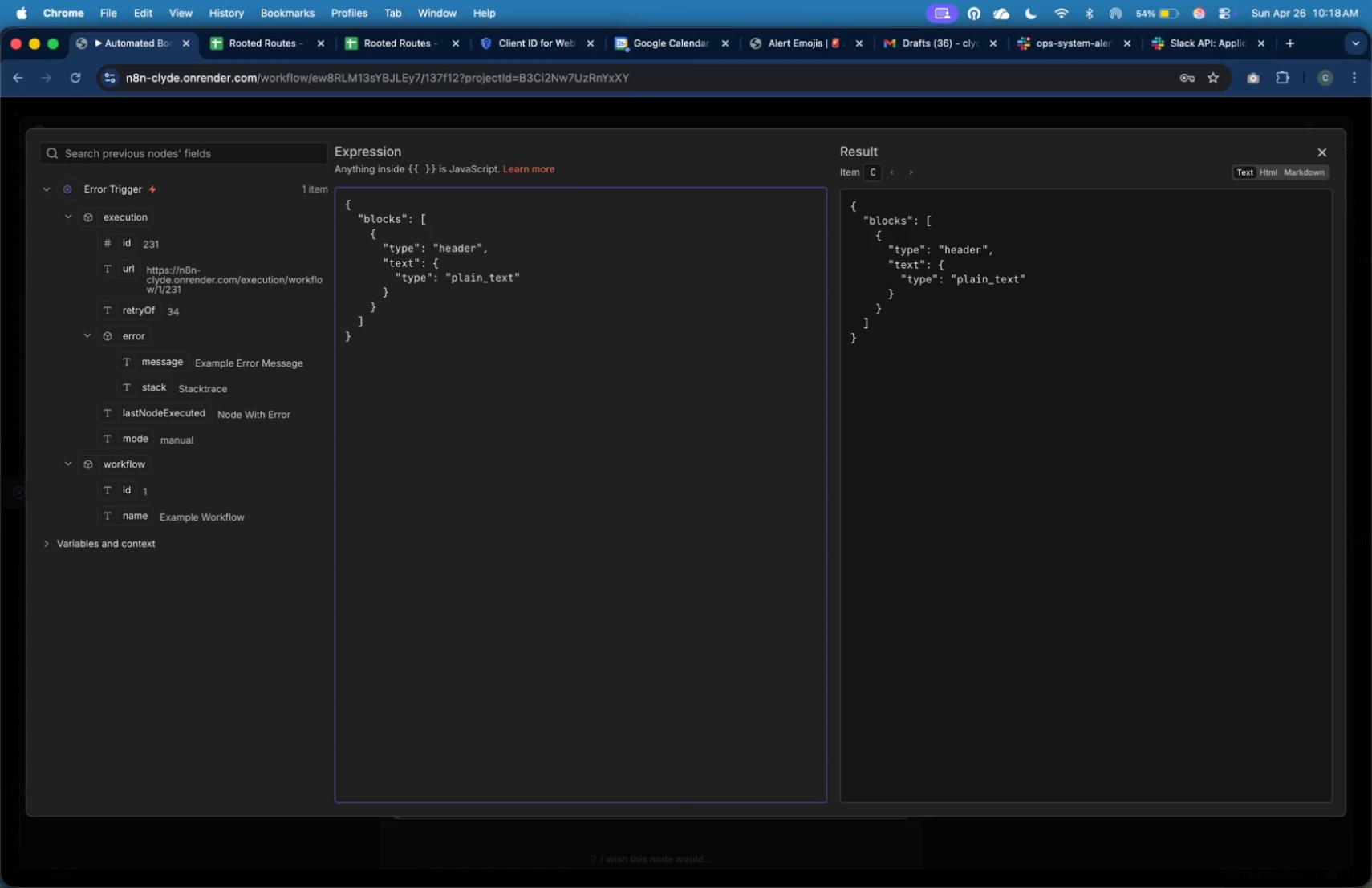 
key(Comma)
 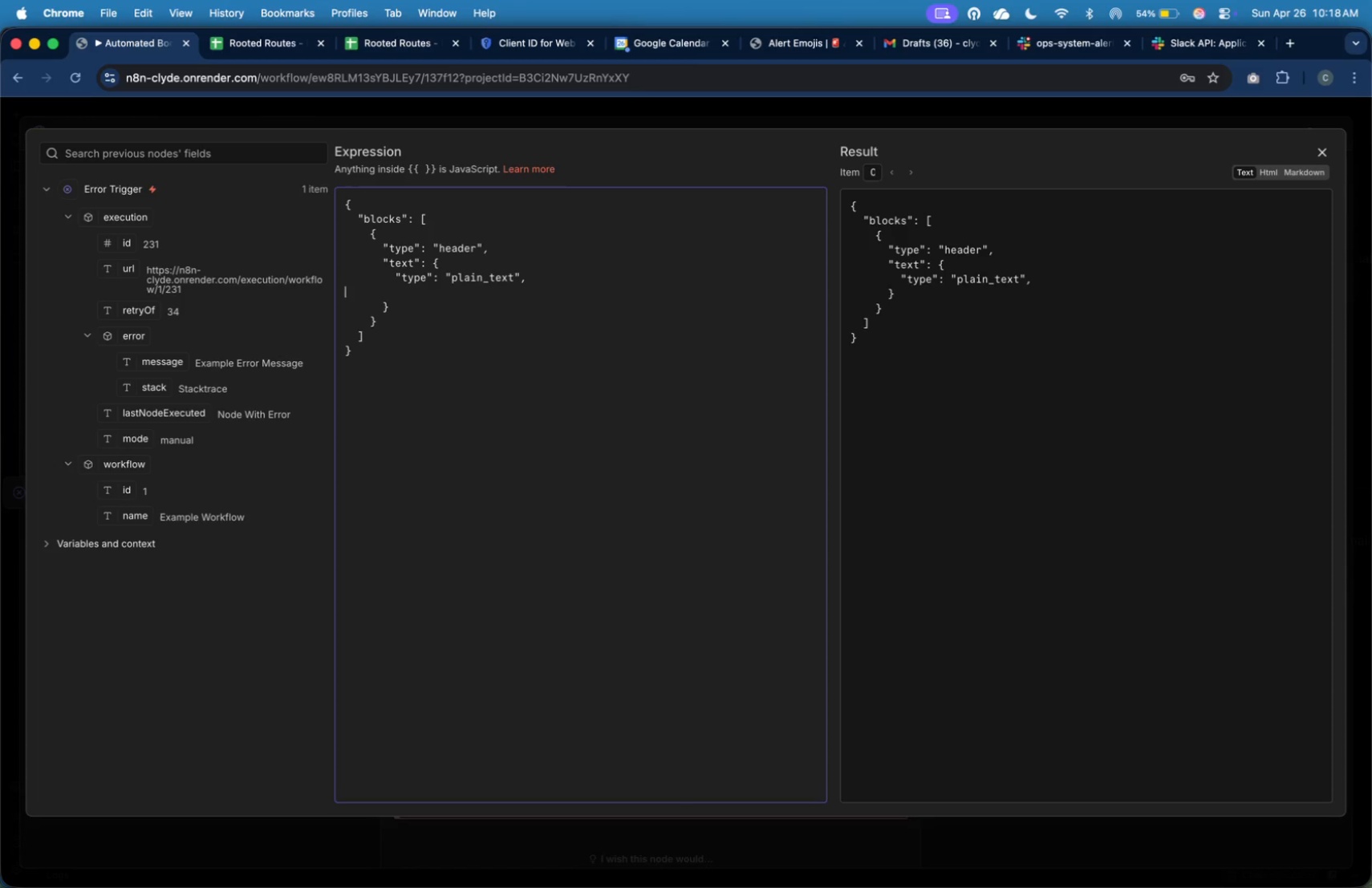 
key(Enter)
 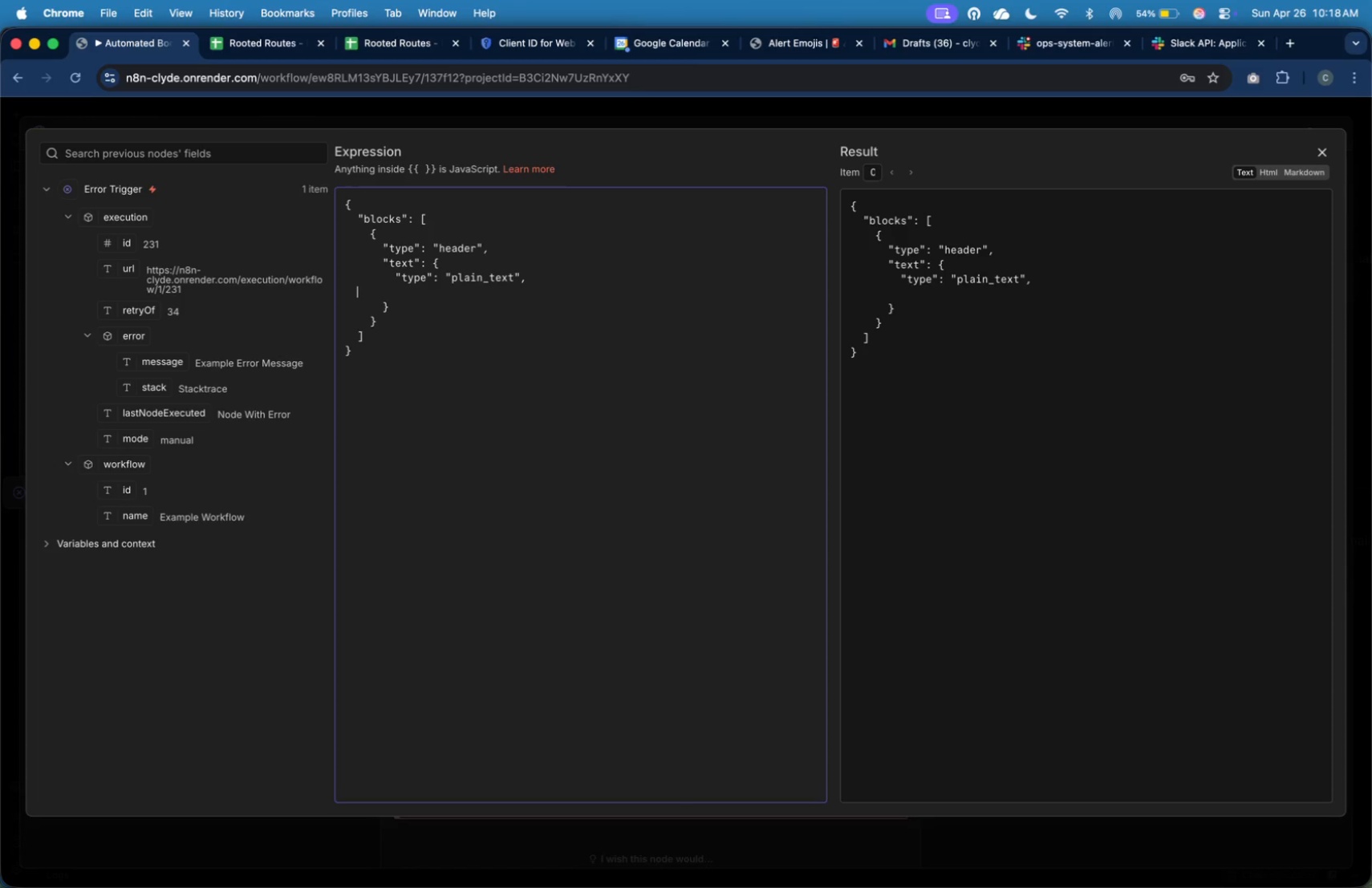 
key(Tab)
key(Tab)
key(Tab)
key(Tab)
type("text)
 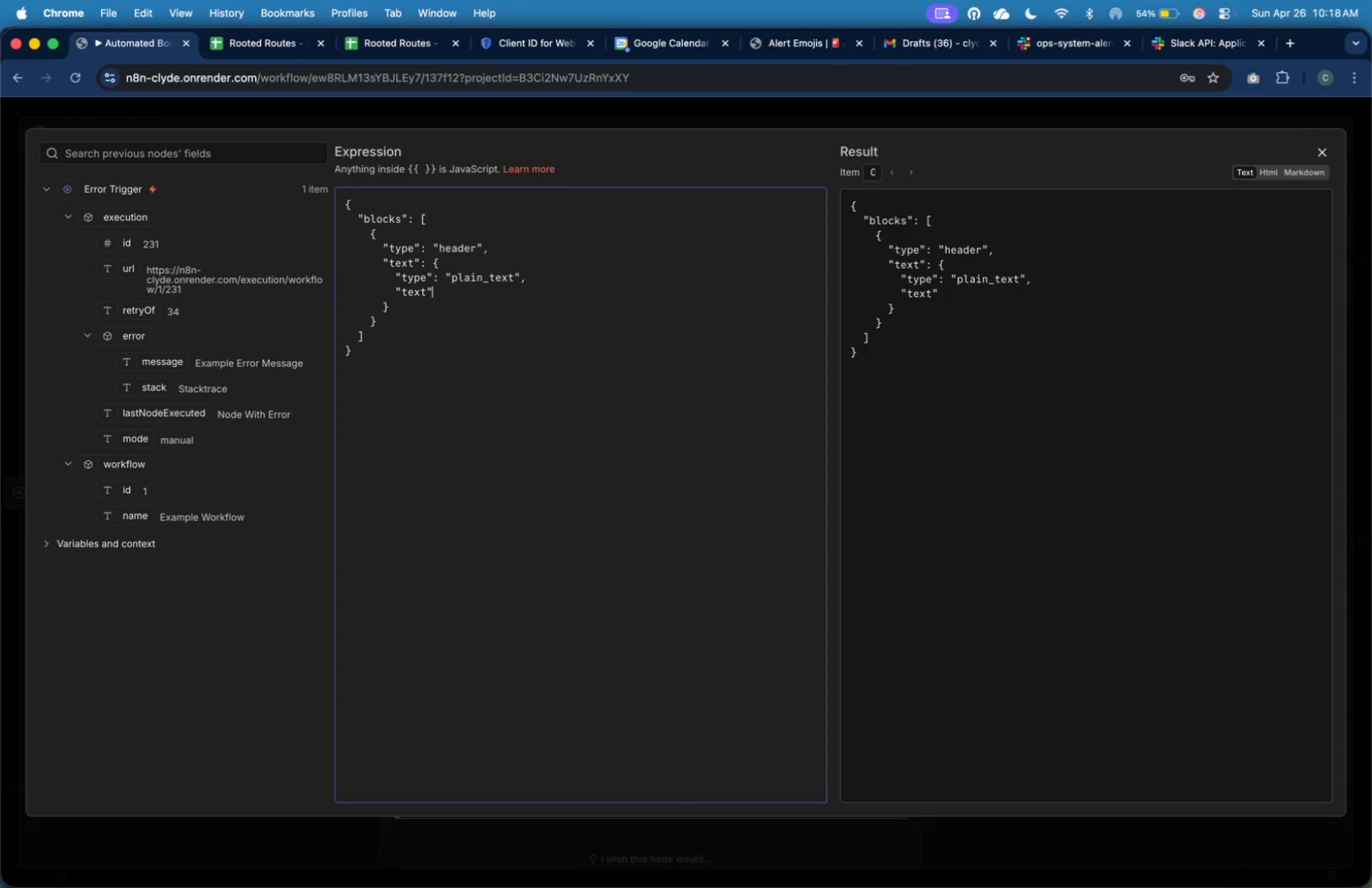 
 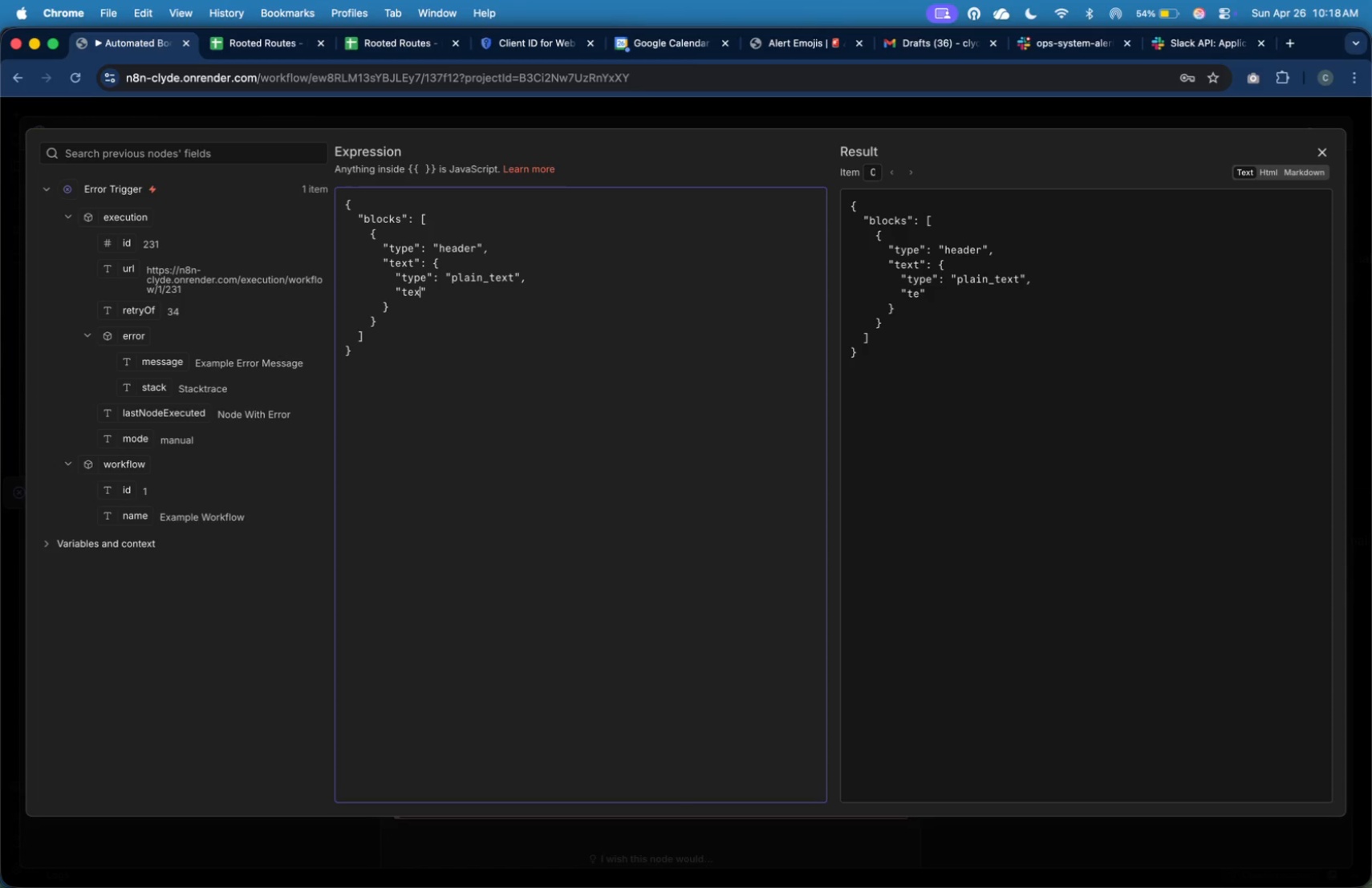 
key(ArrowRight)
 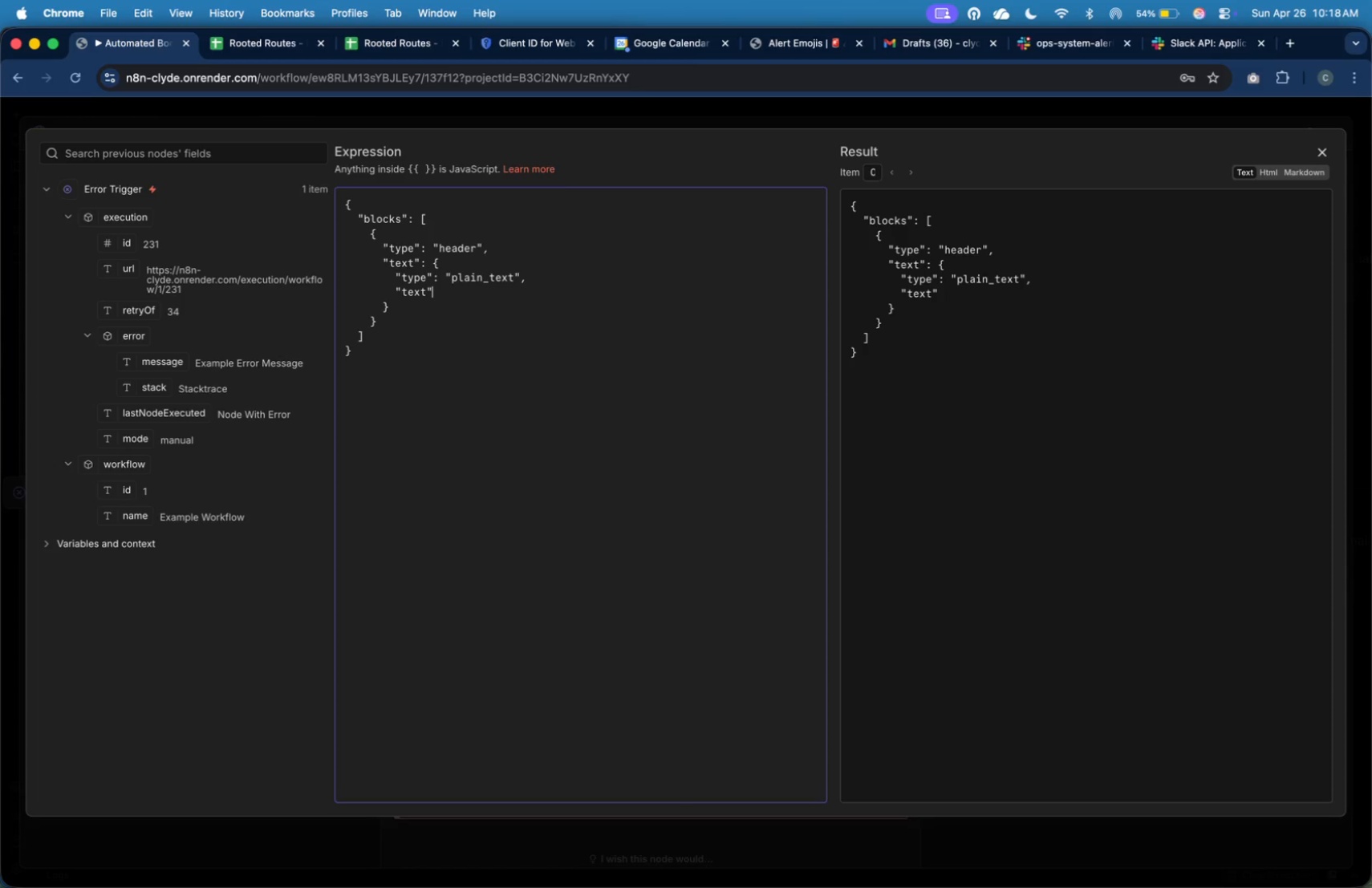 
key(Shift+Semicolon)
 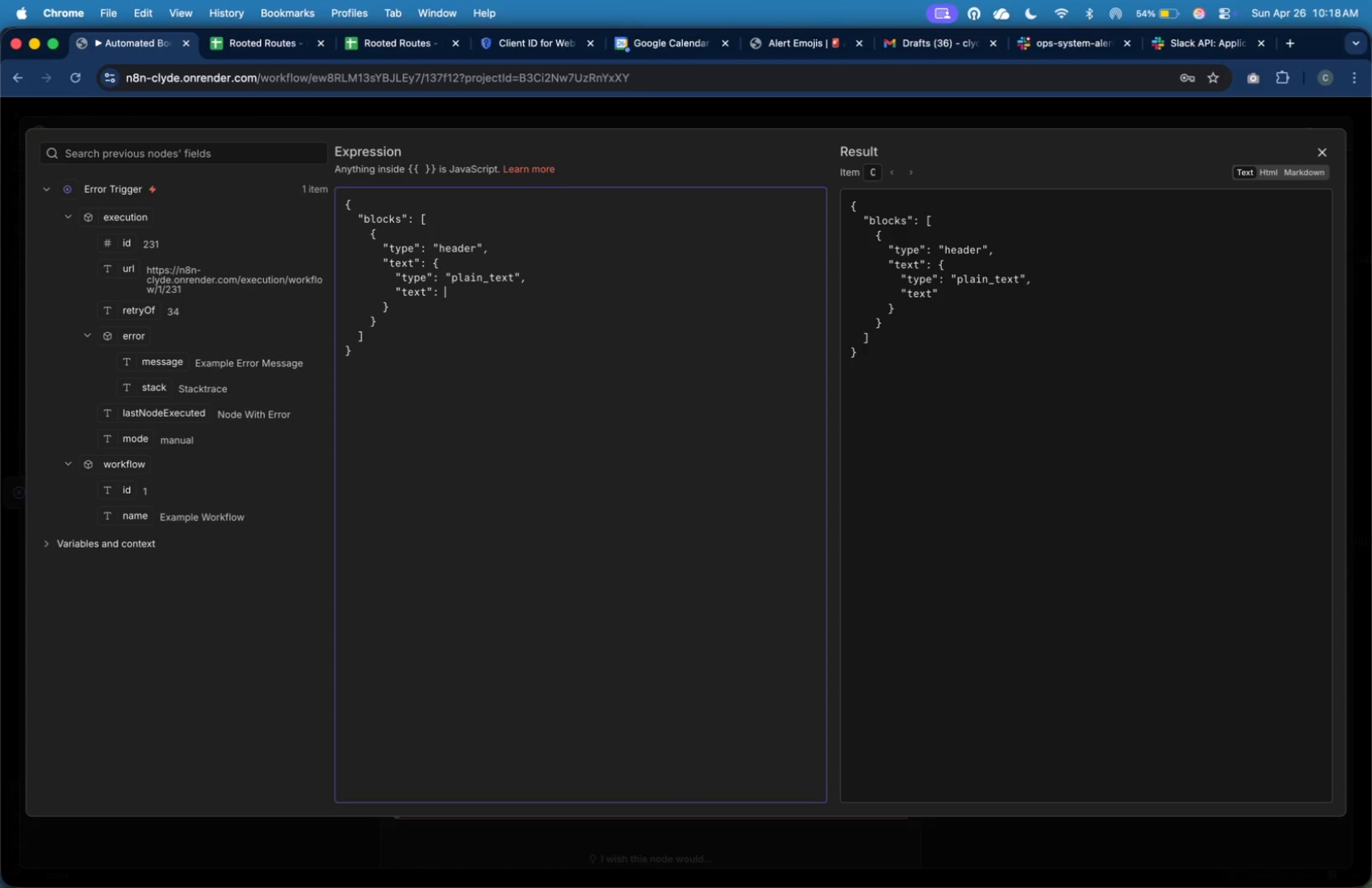 
key(Shift+Space)
 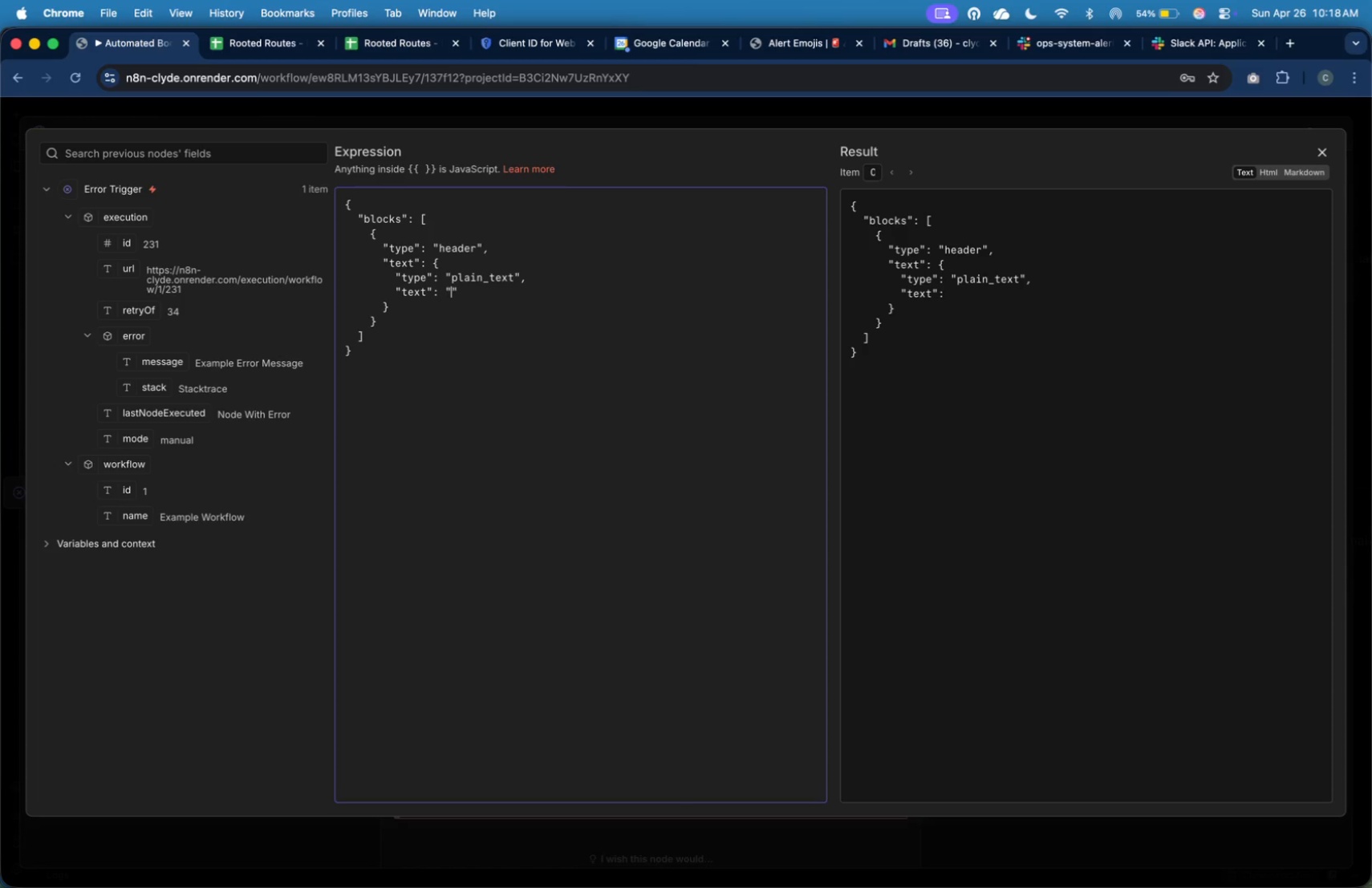 
key(Shift+Quote)
 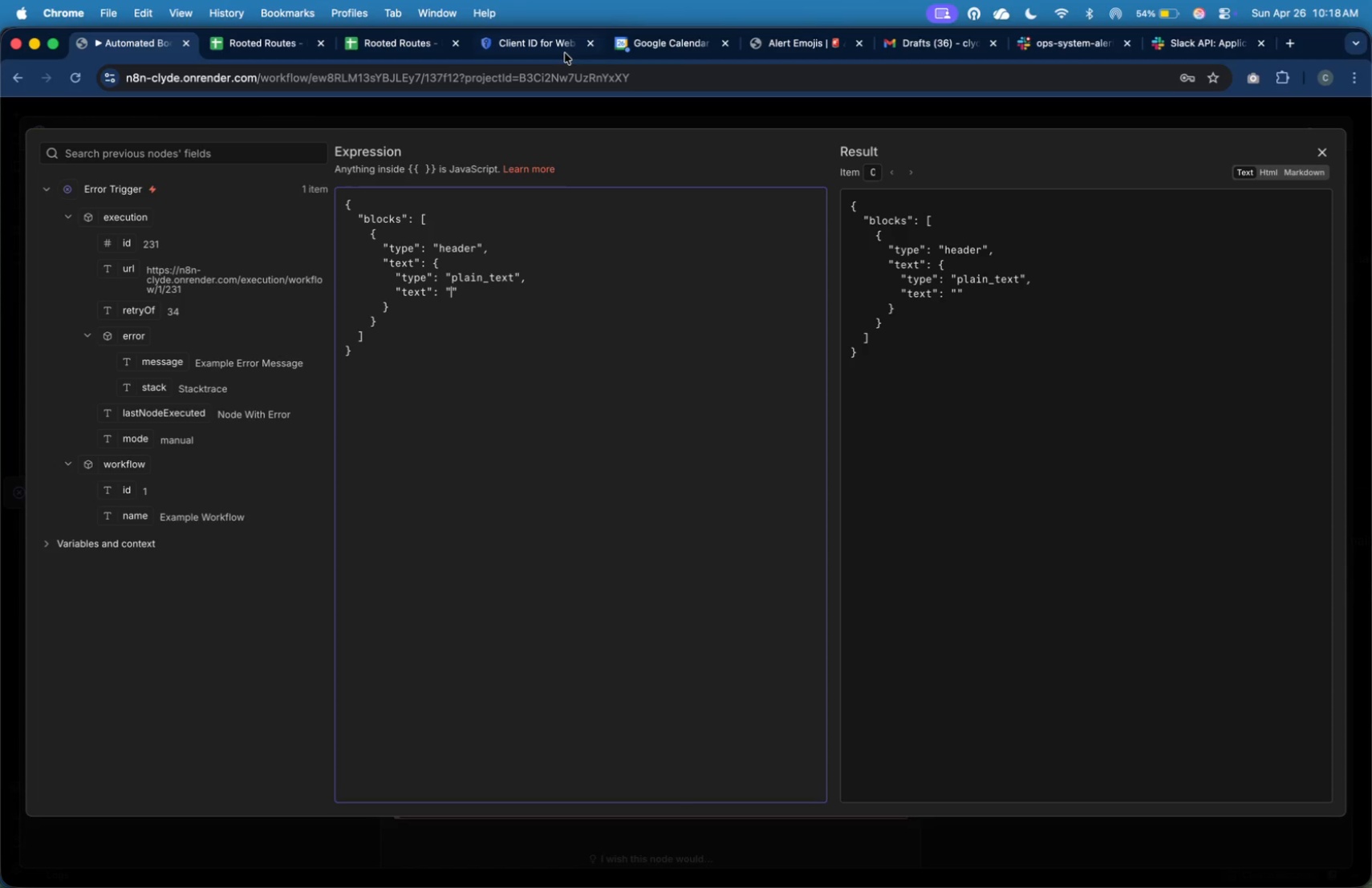 
wait(6.98)
 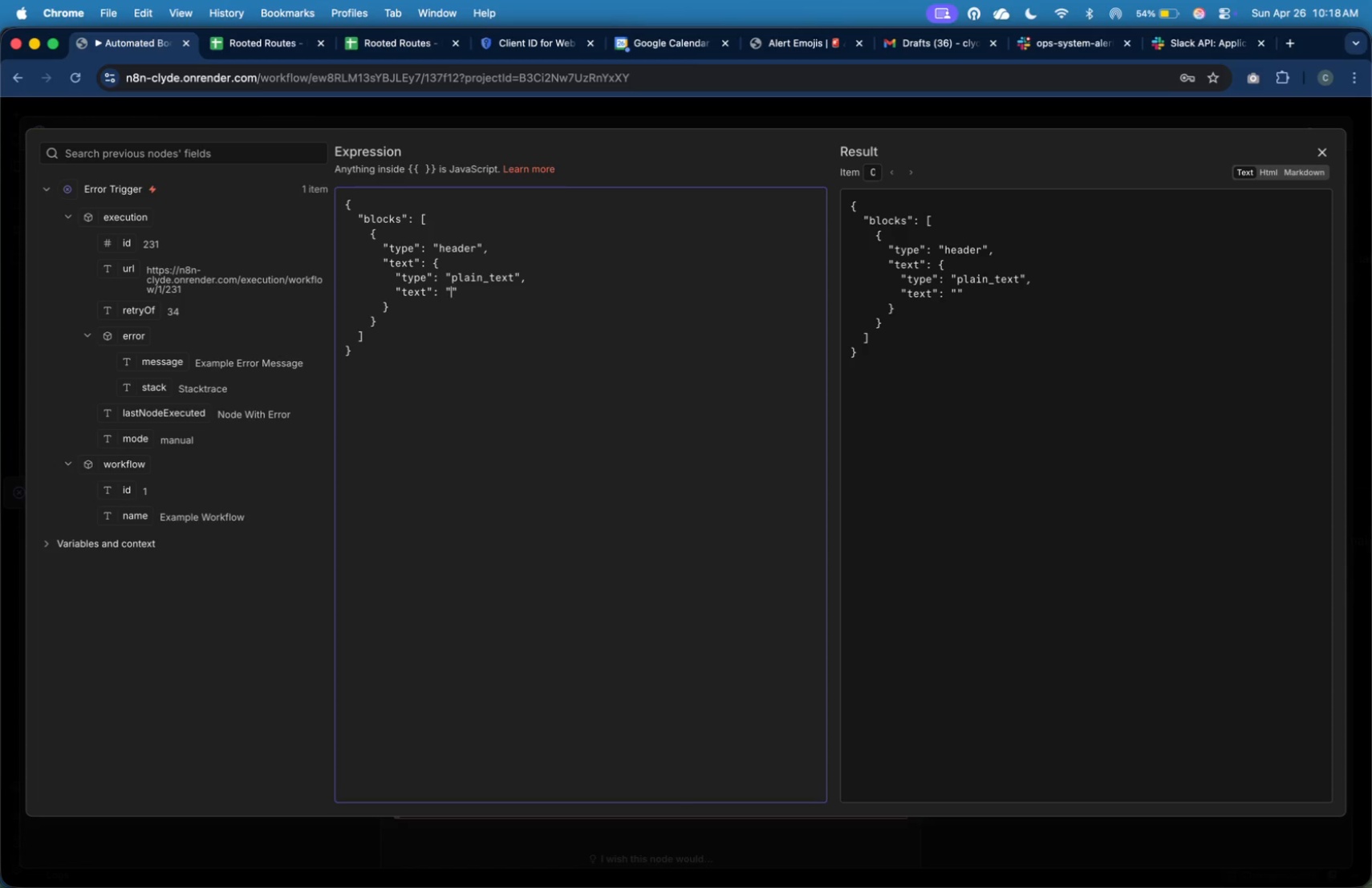 
left_click([809, 47])
 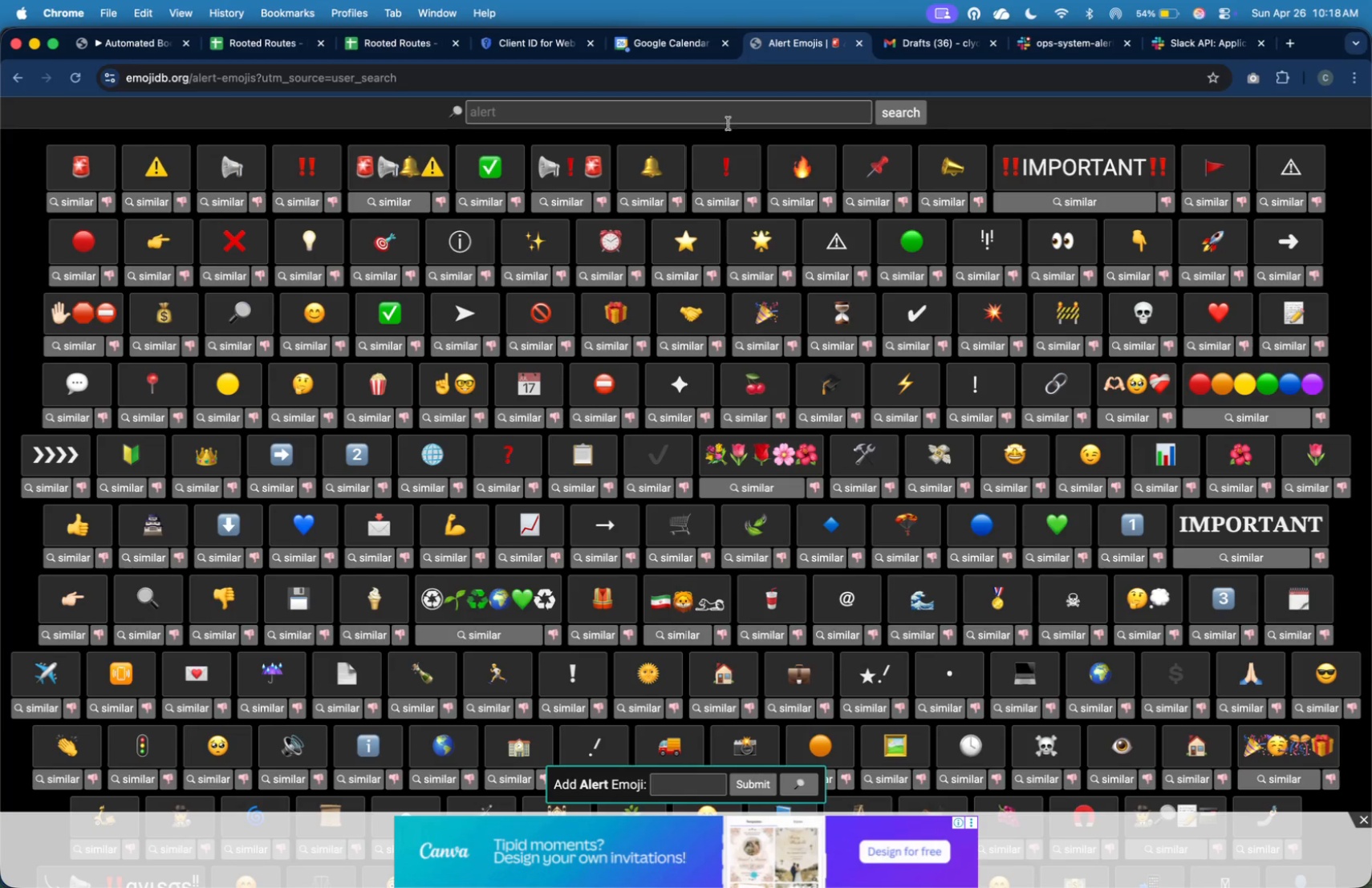 
left_click([729, 115])
 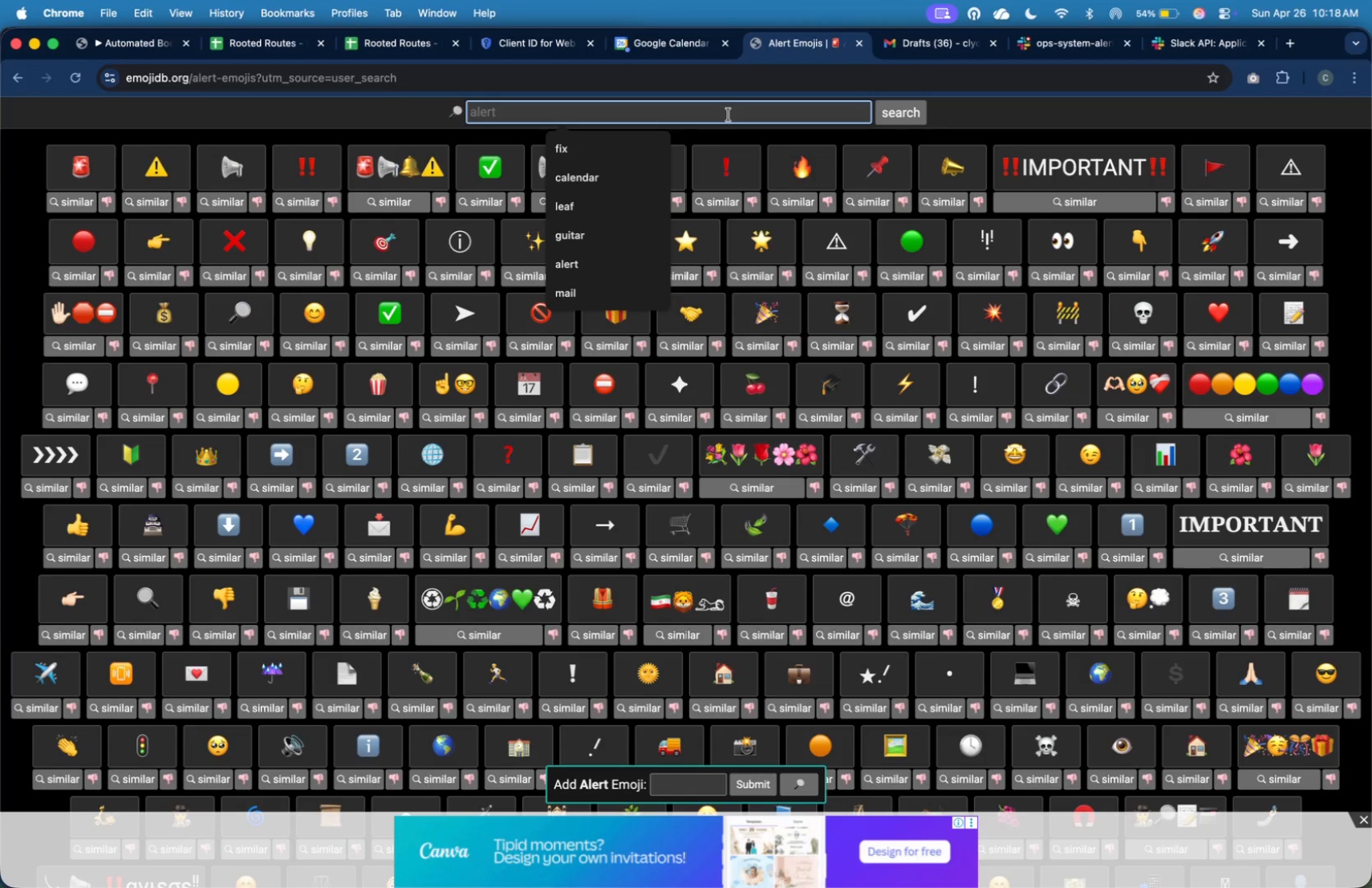 
key(X)
 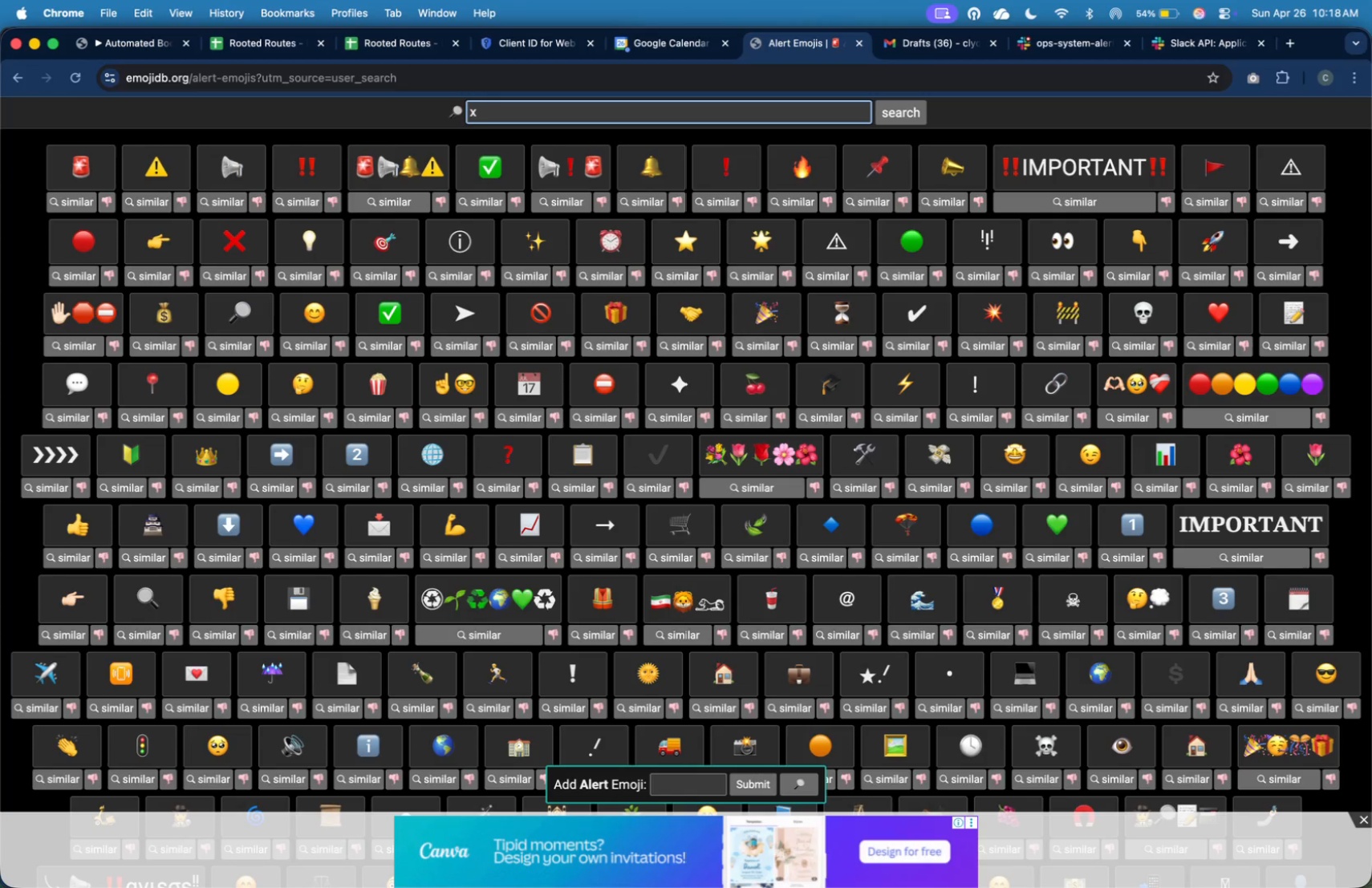 
key(Enter)
 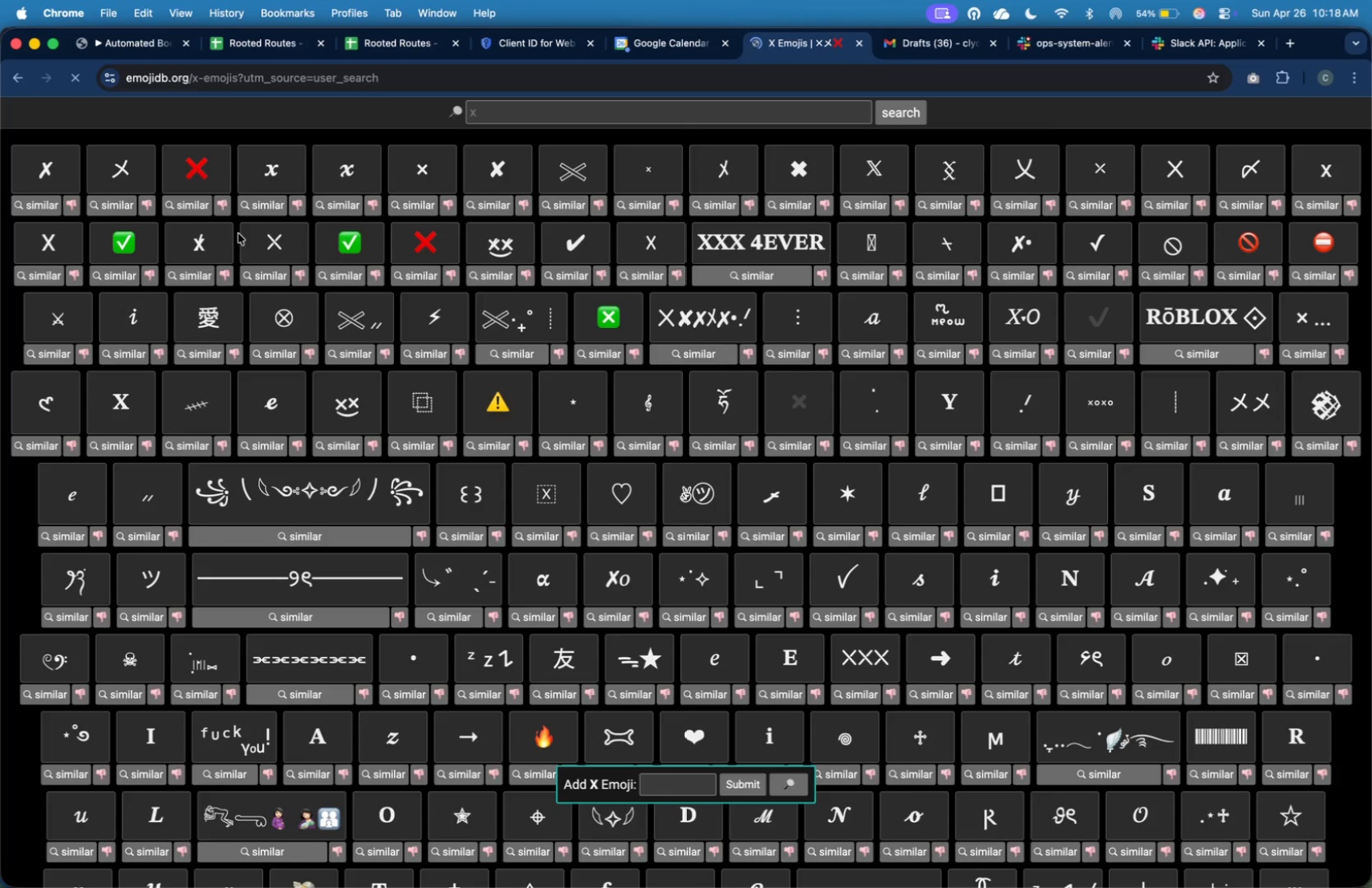 
left_click([194, 174])
 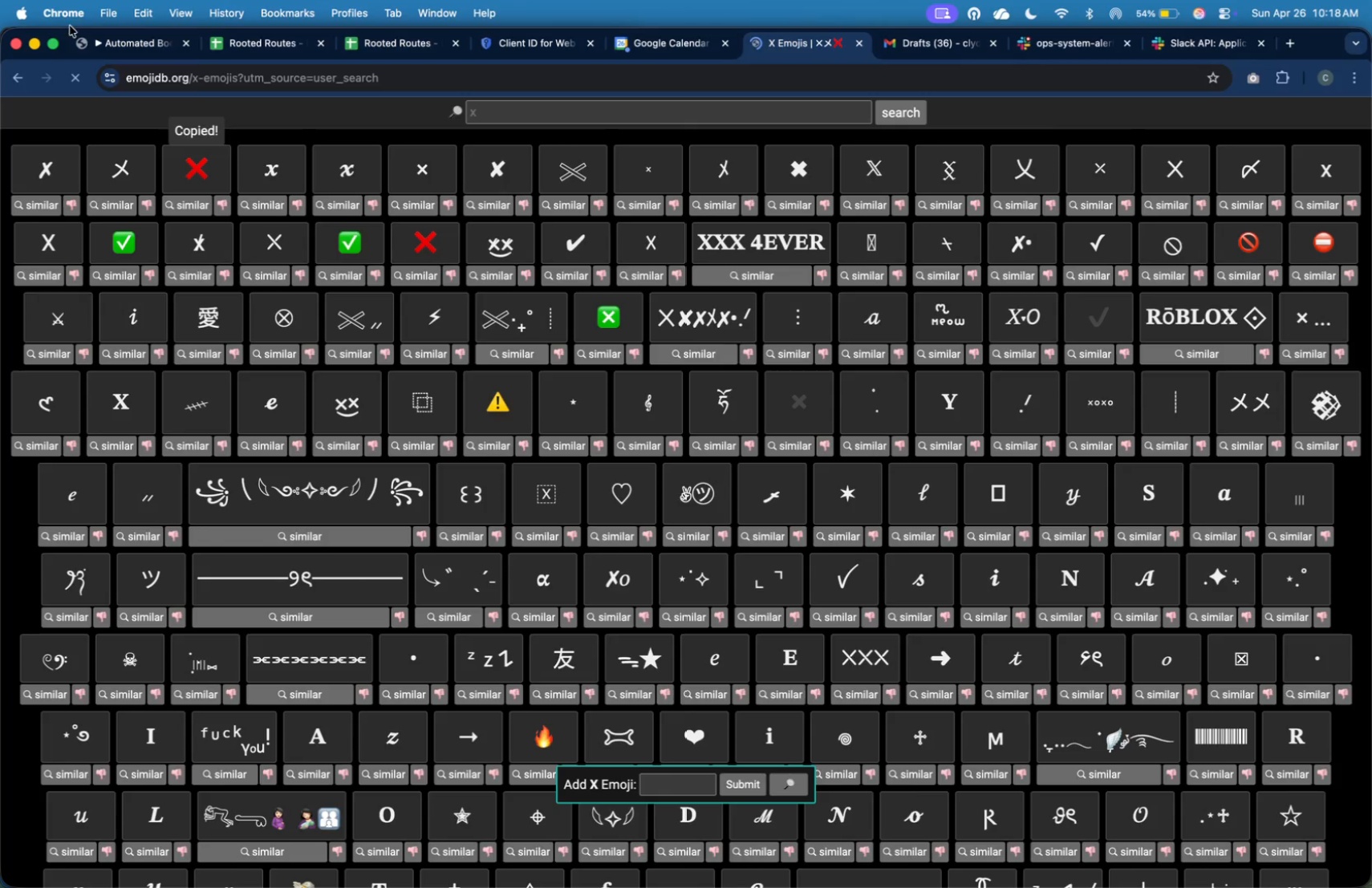 
left_click([94, 43])
 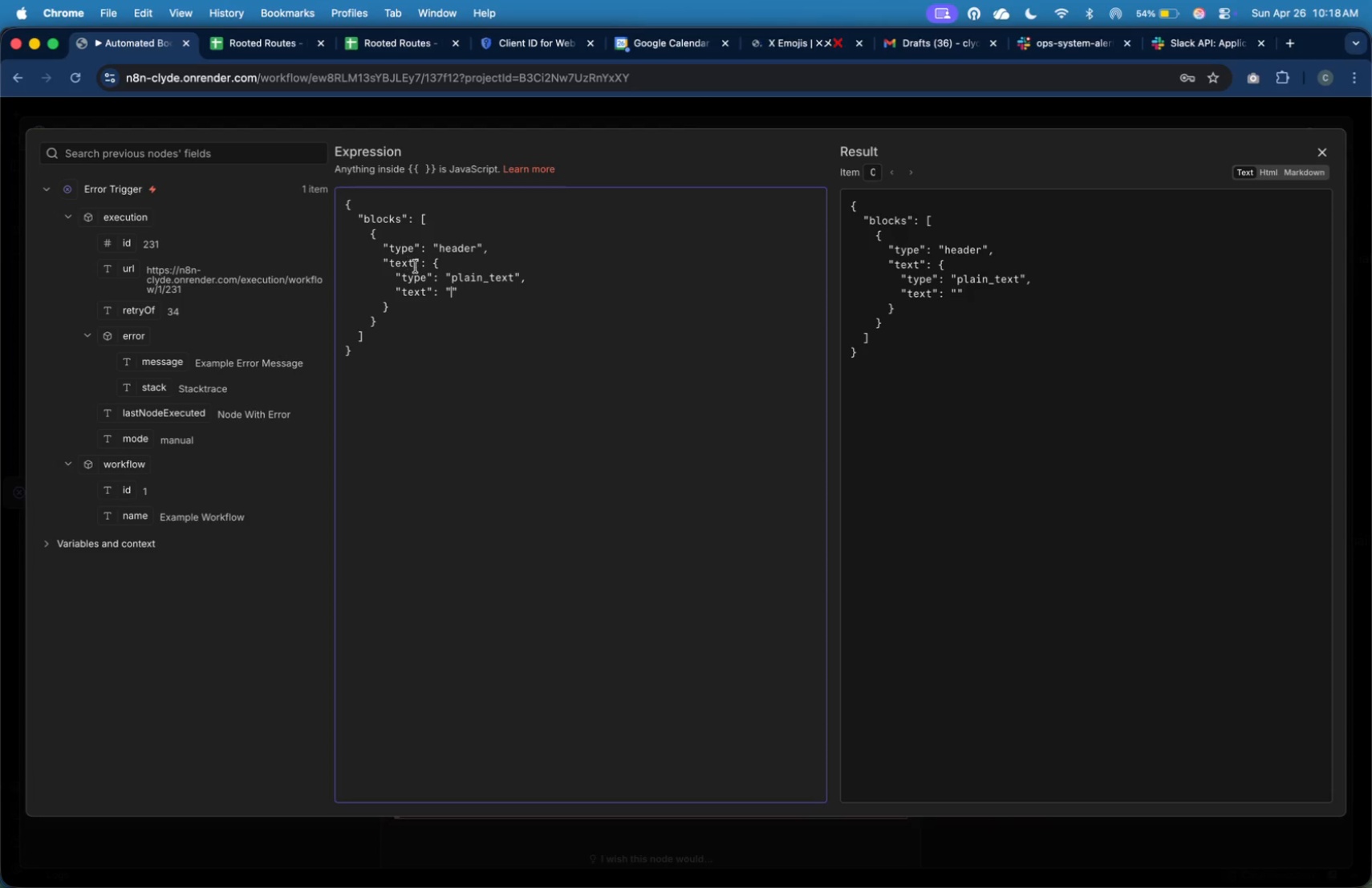 
key(Meta+V)
 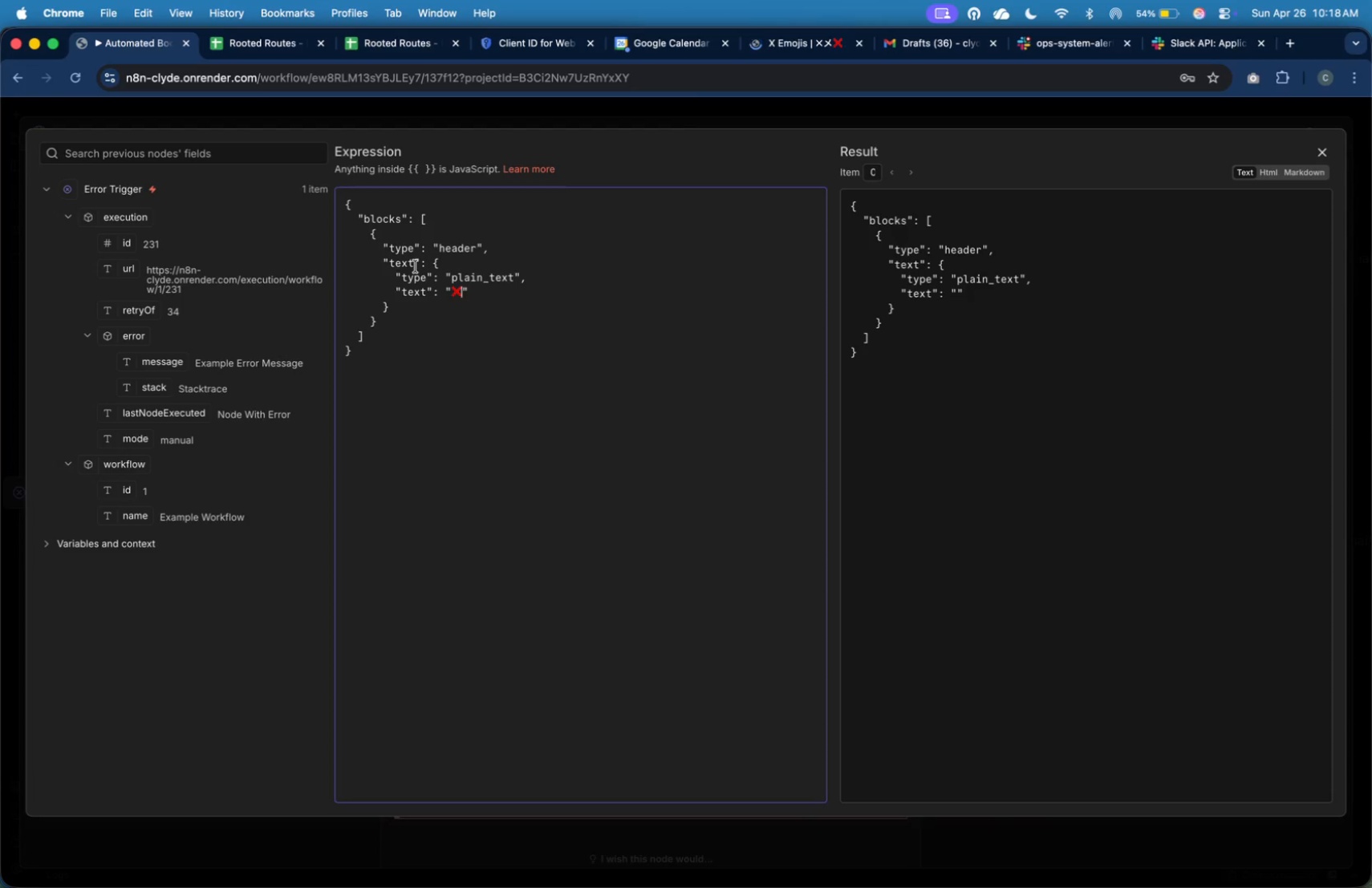 
type( Workflow Error Detected)
 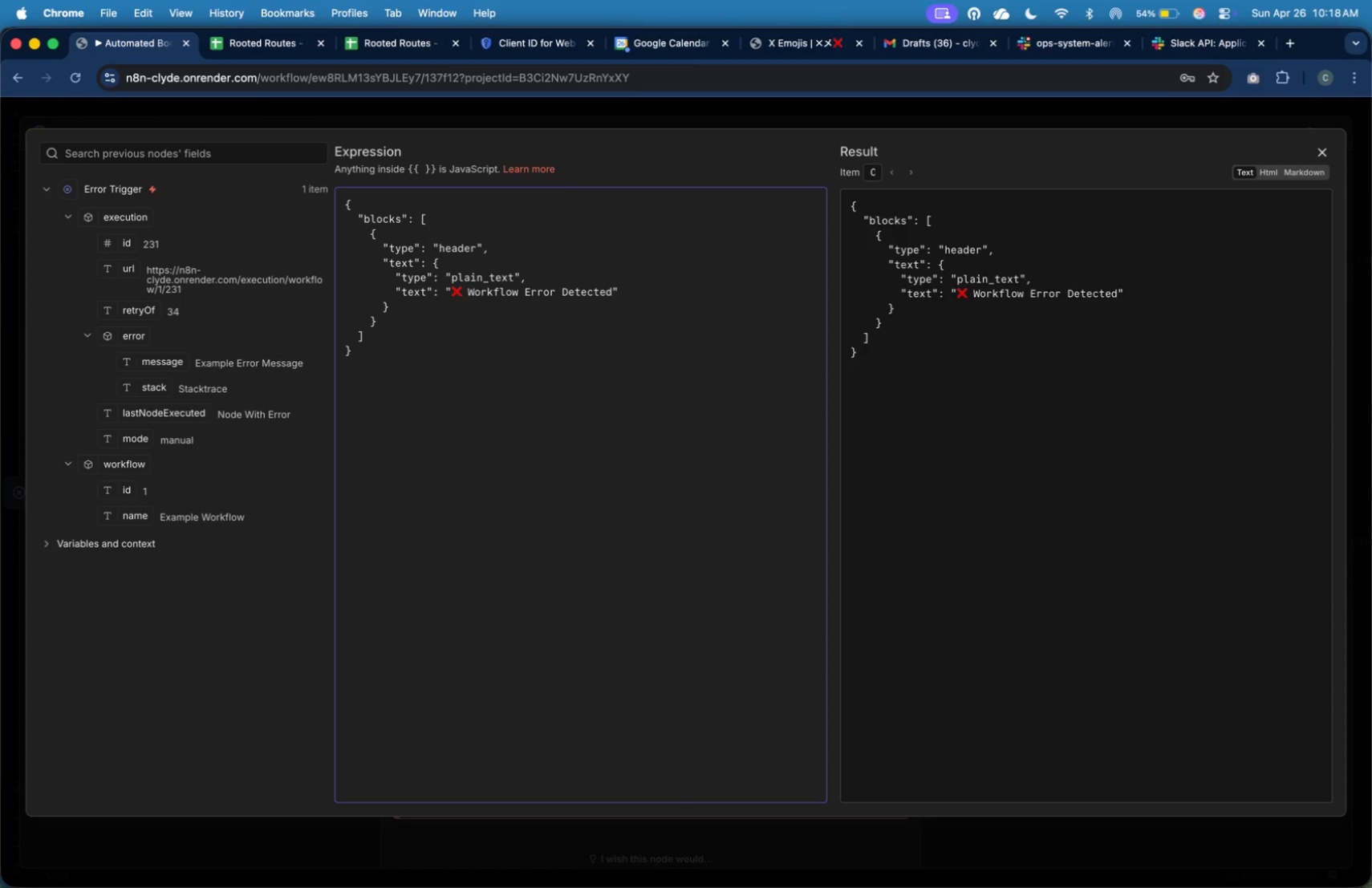 
key(ArrowDown)
 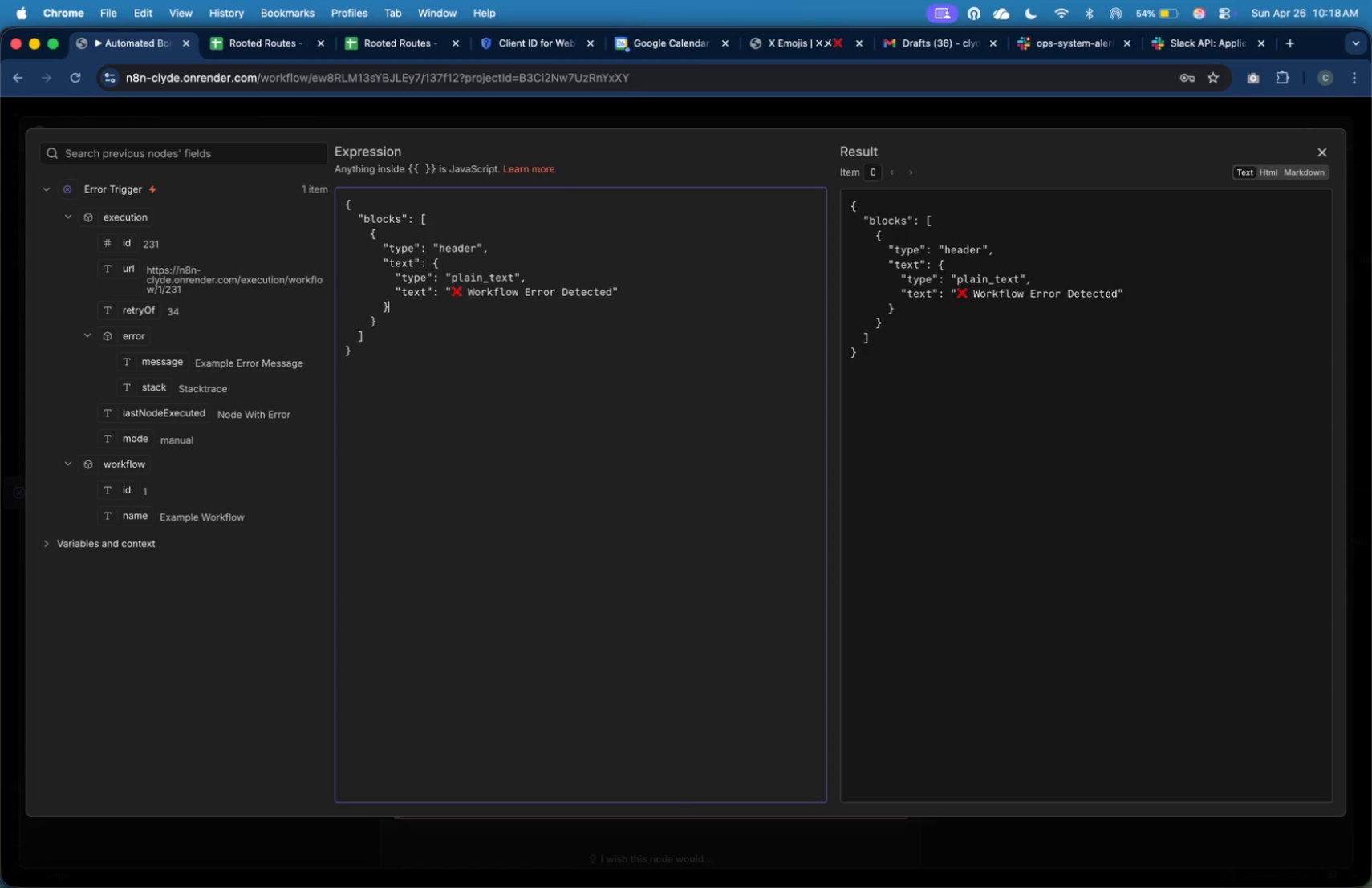 
key(ArrowDown)
 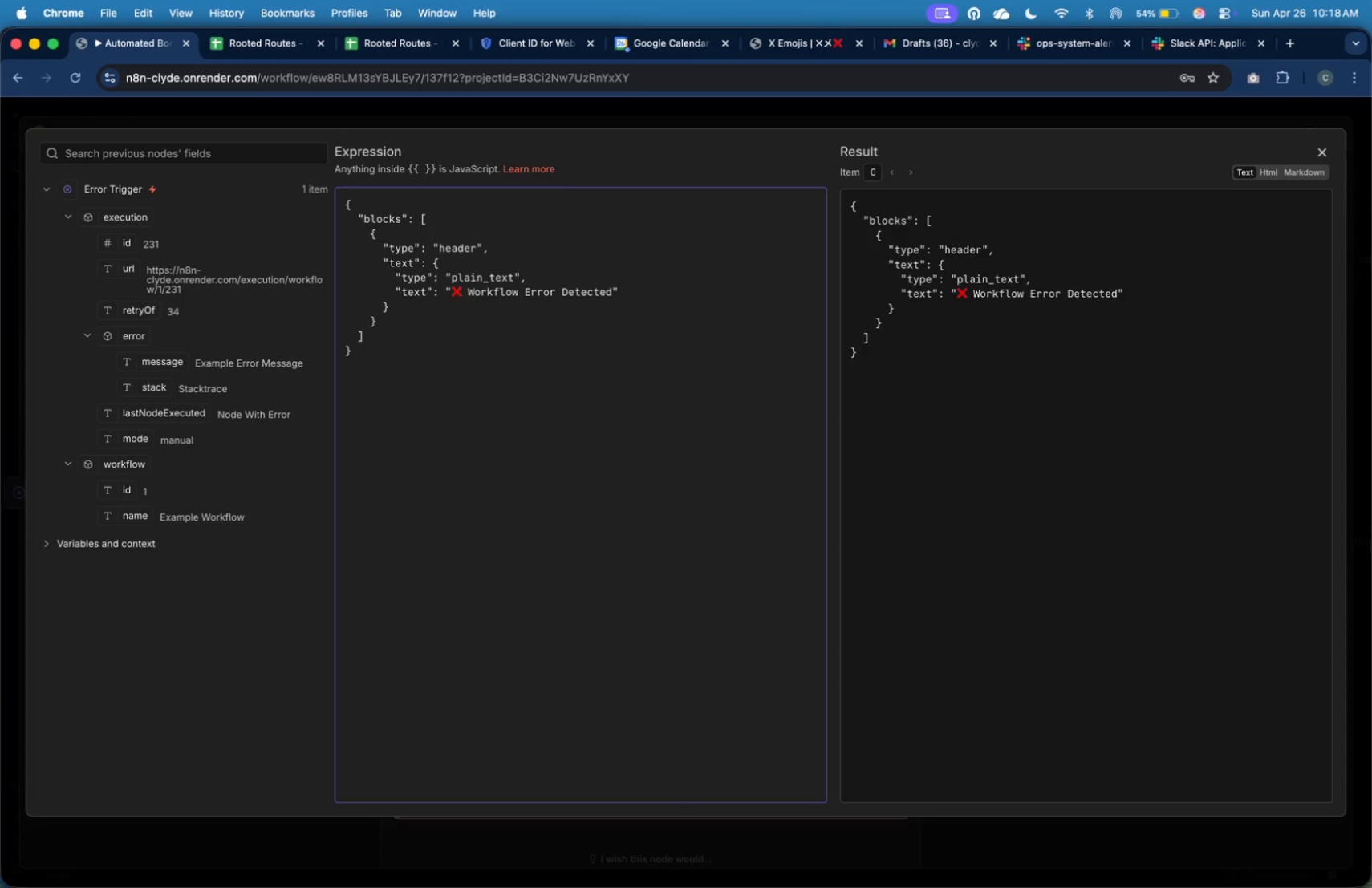 
key(Comma)
 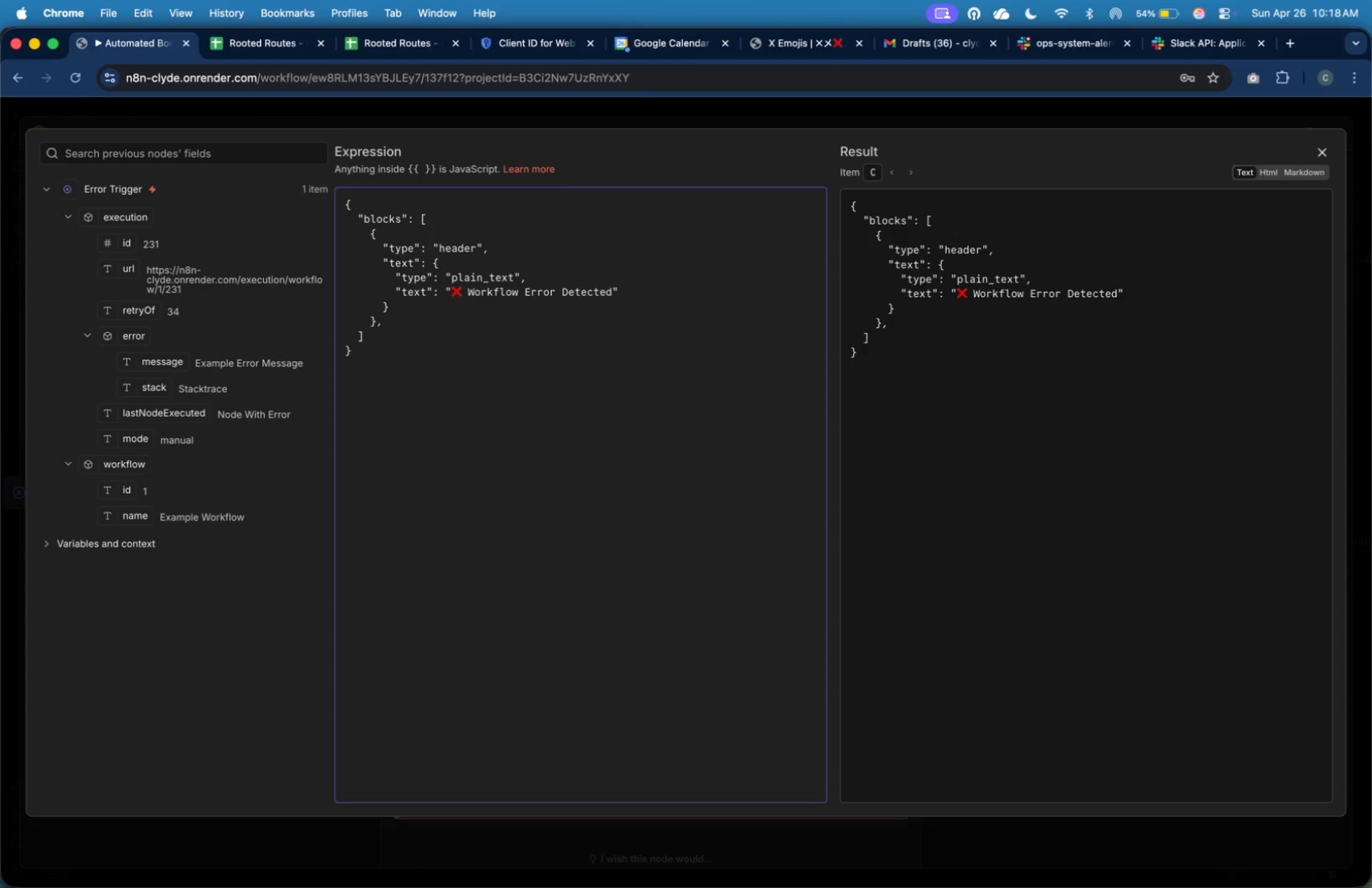 
key(Enter)
 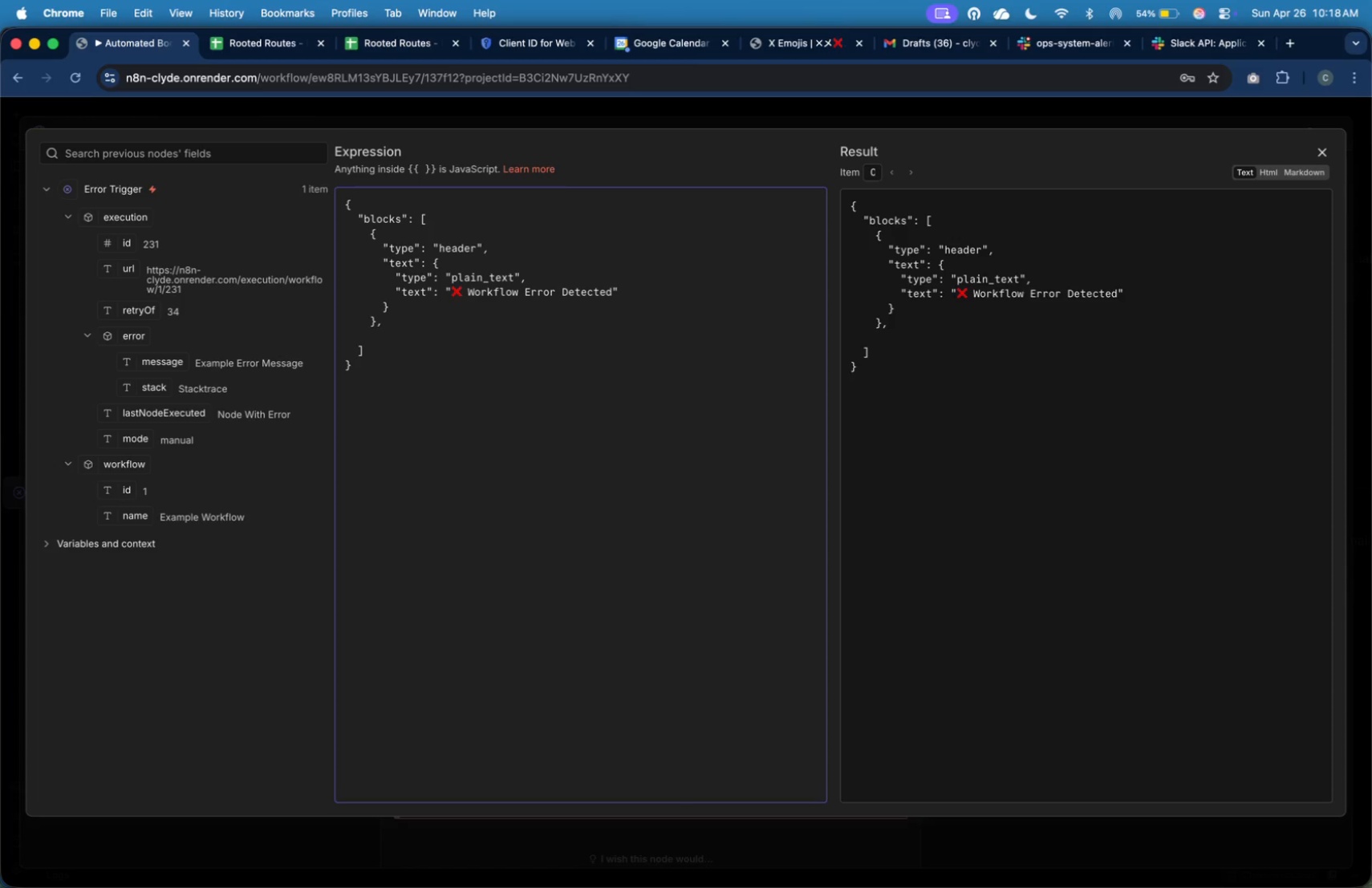 
key(Tab)
 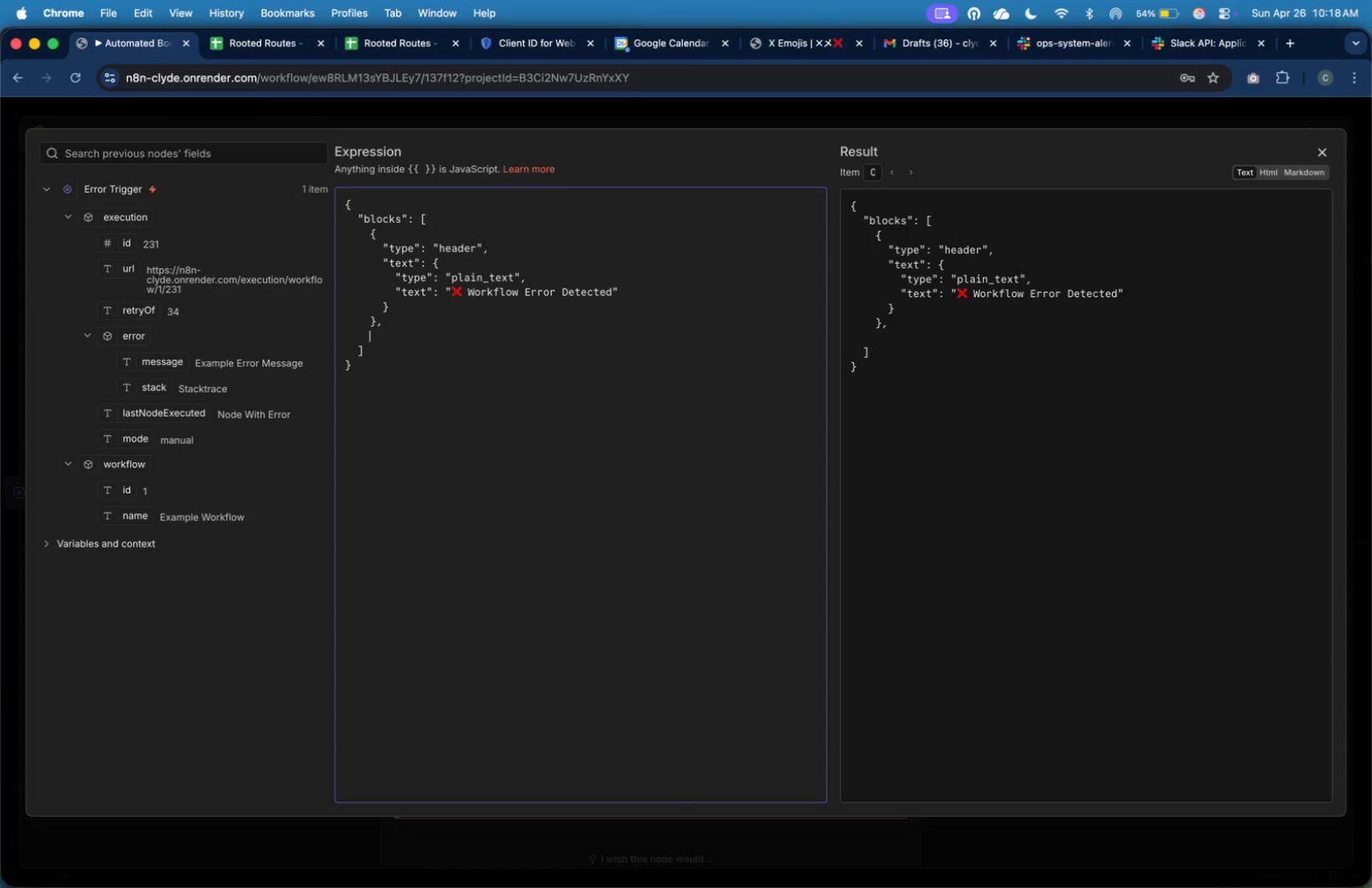 
key(Tab)
 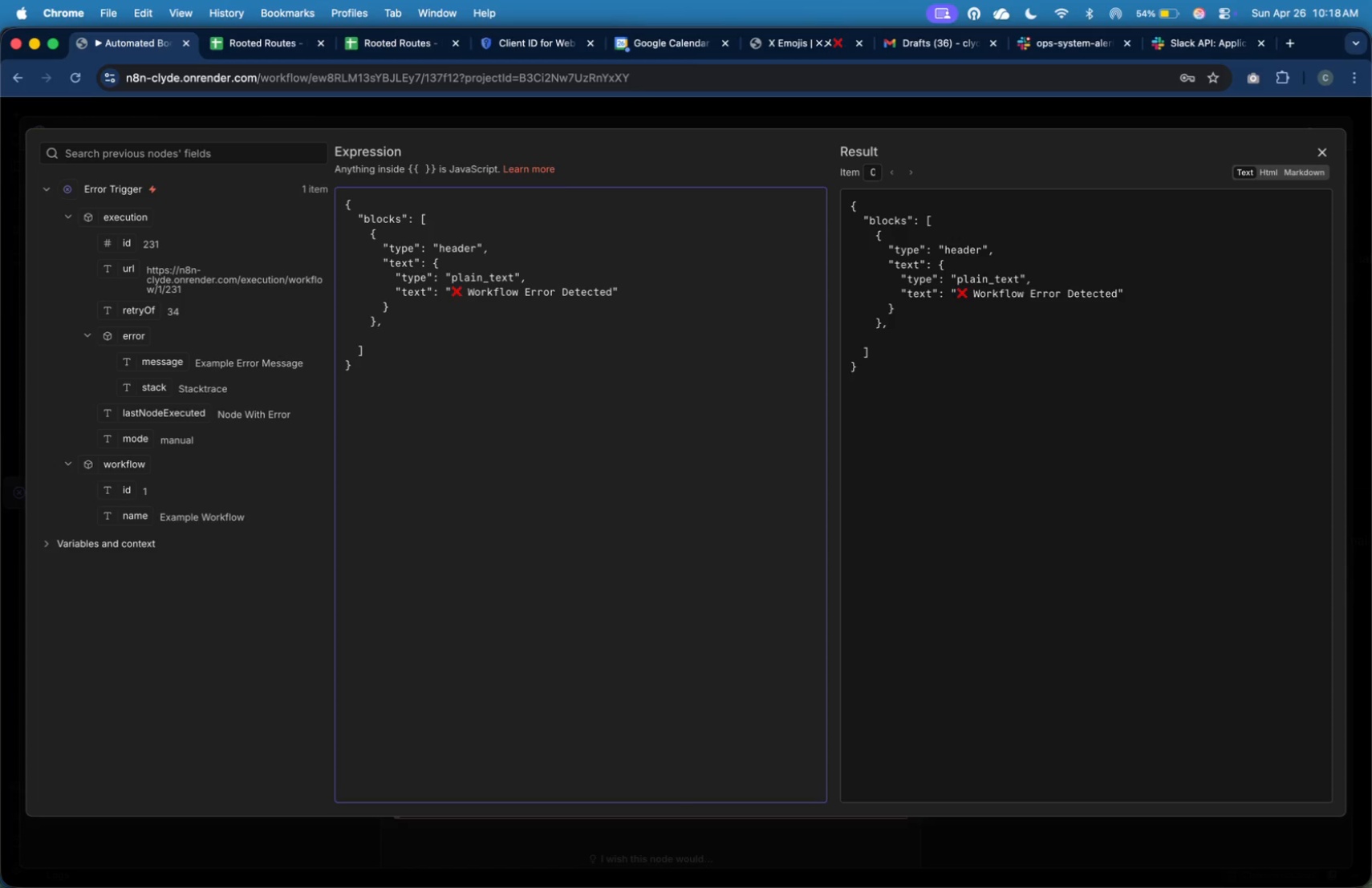 
key(Shift+BracketLeft)
 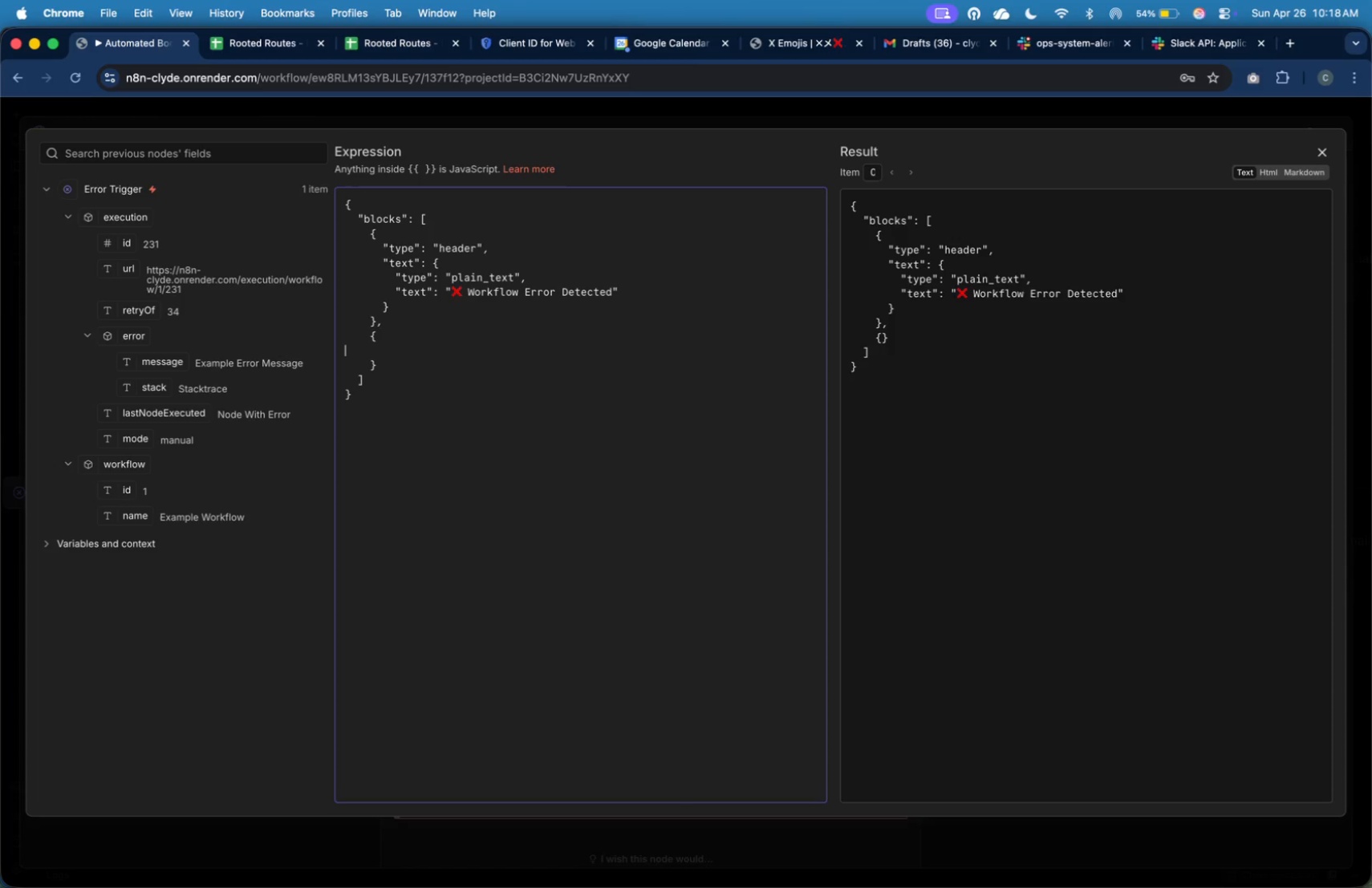 
key(Enter)
 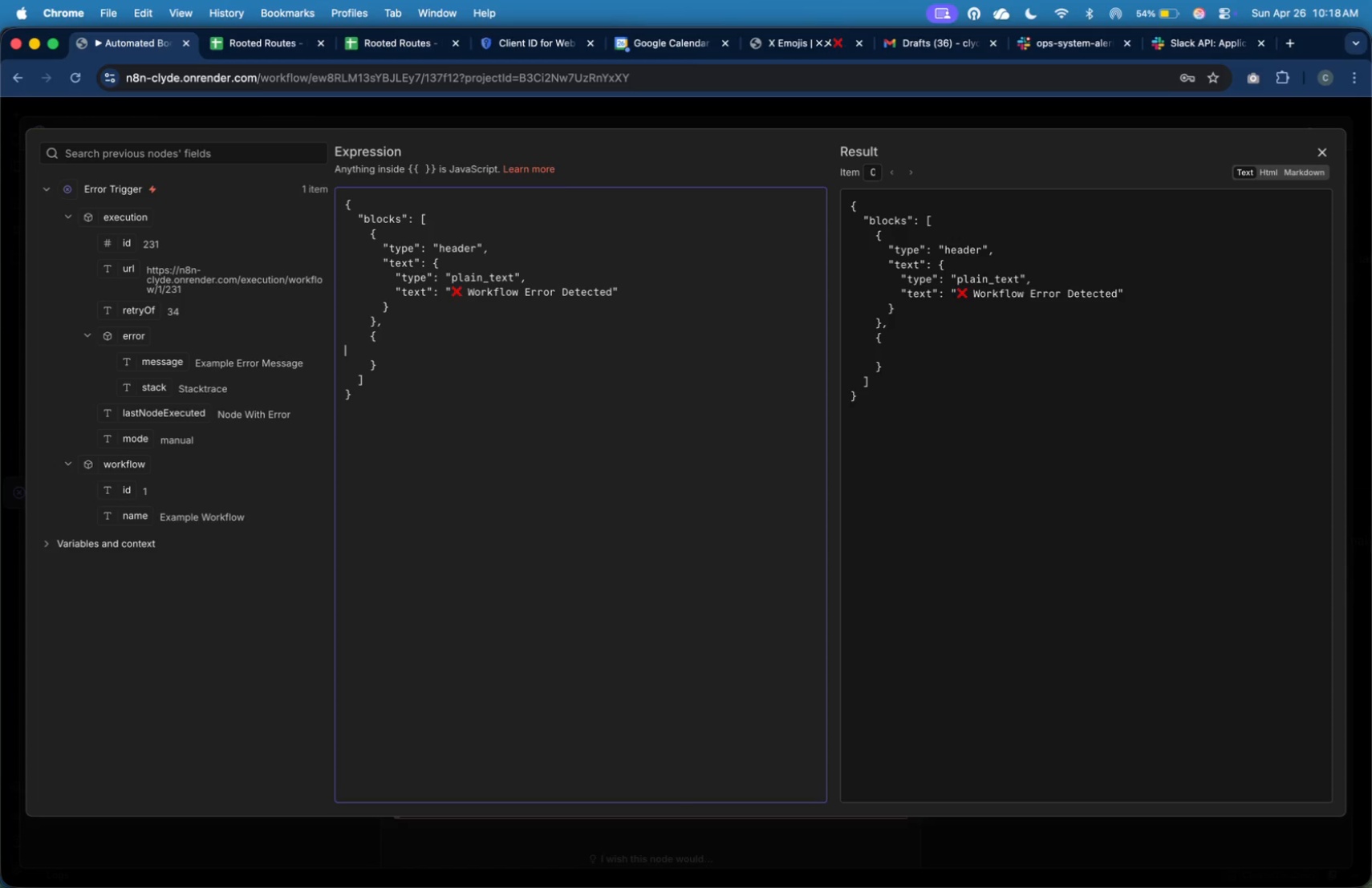 
key(Tab)
key(Tab)
key(Tab)
type("type)
 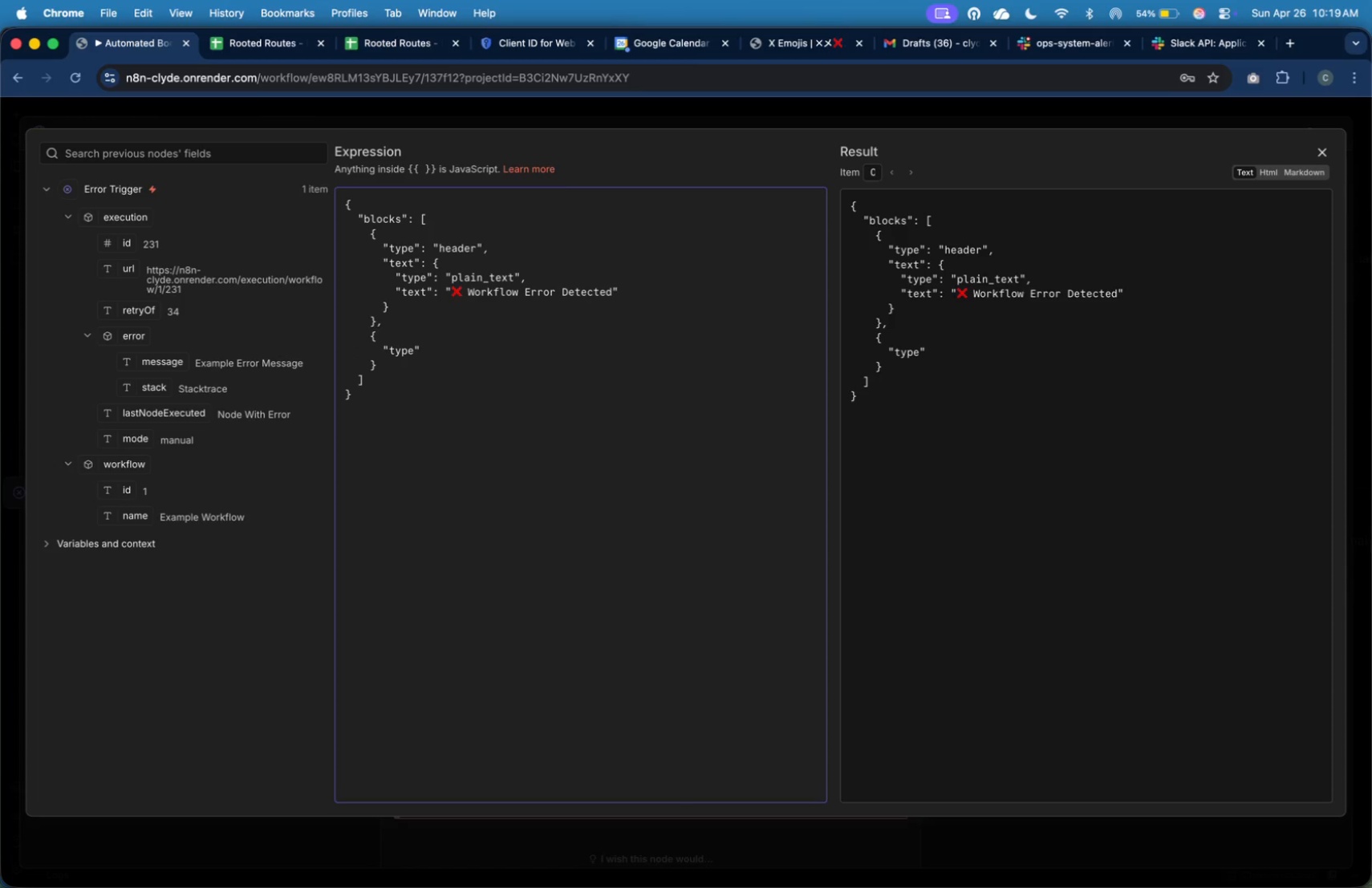 
key(ArrowRight)
 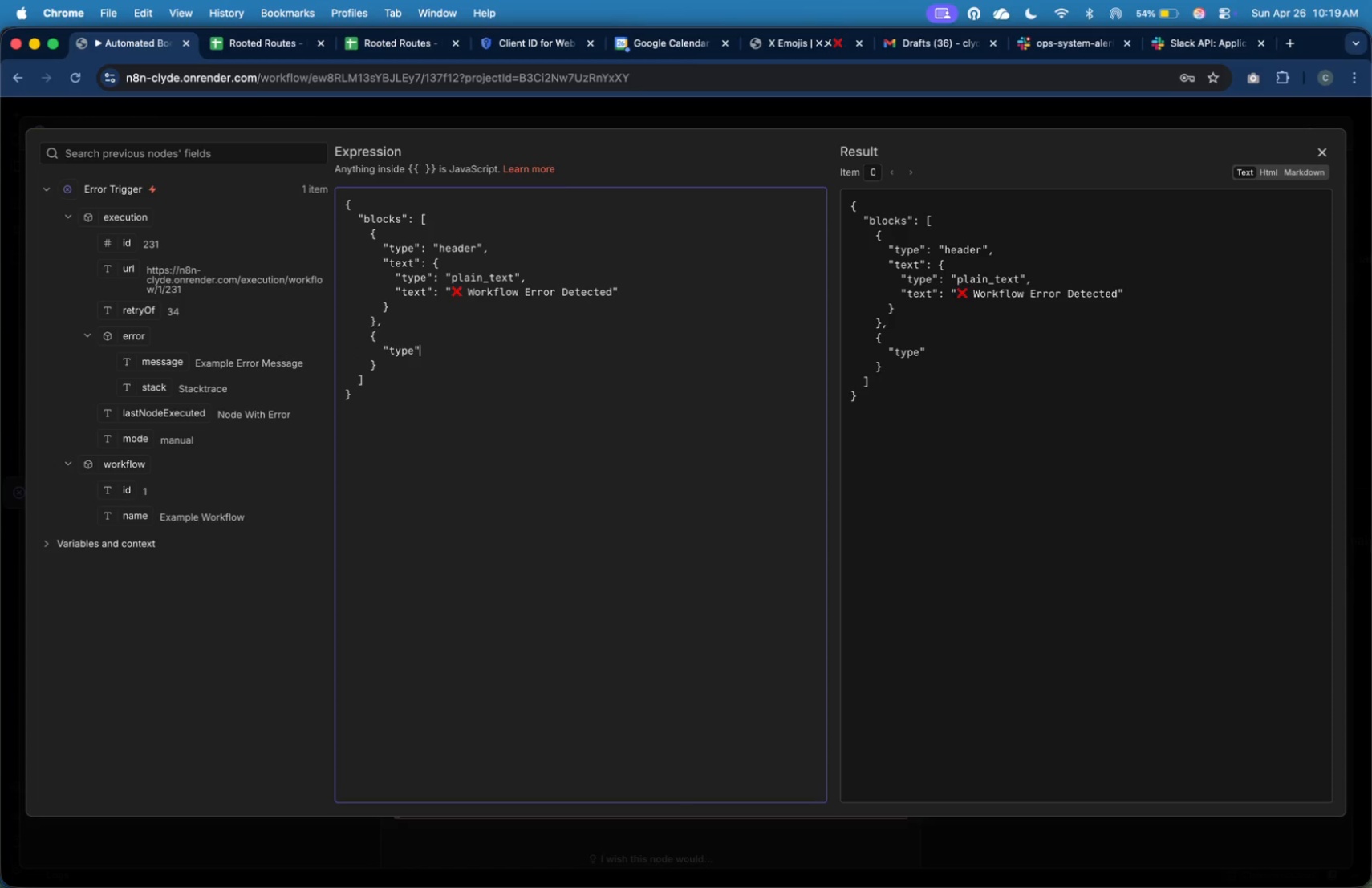 
type(: "section)
 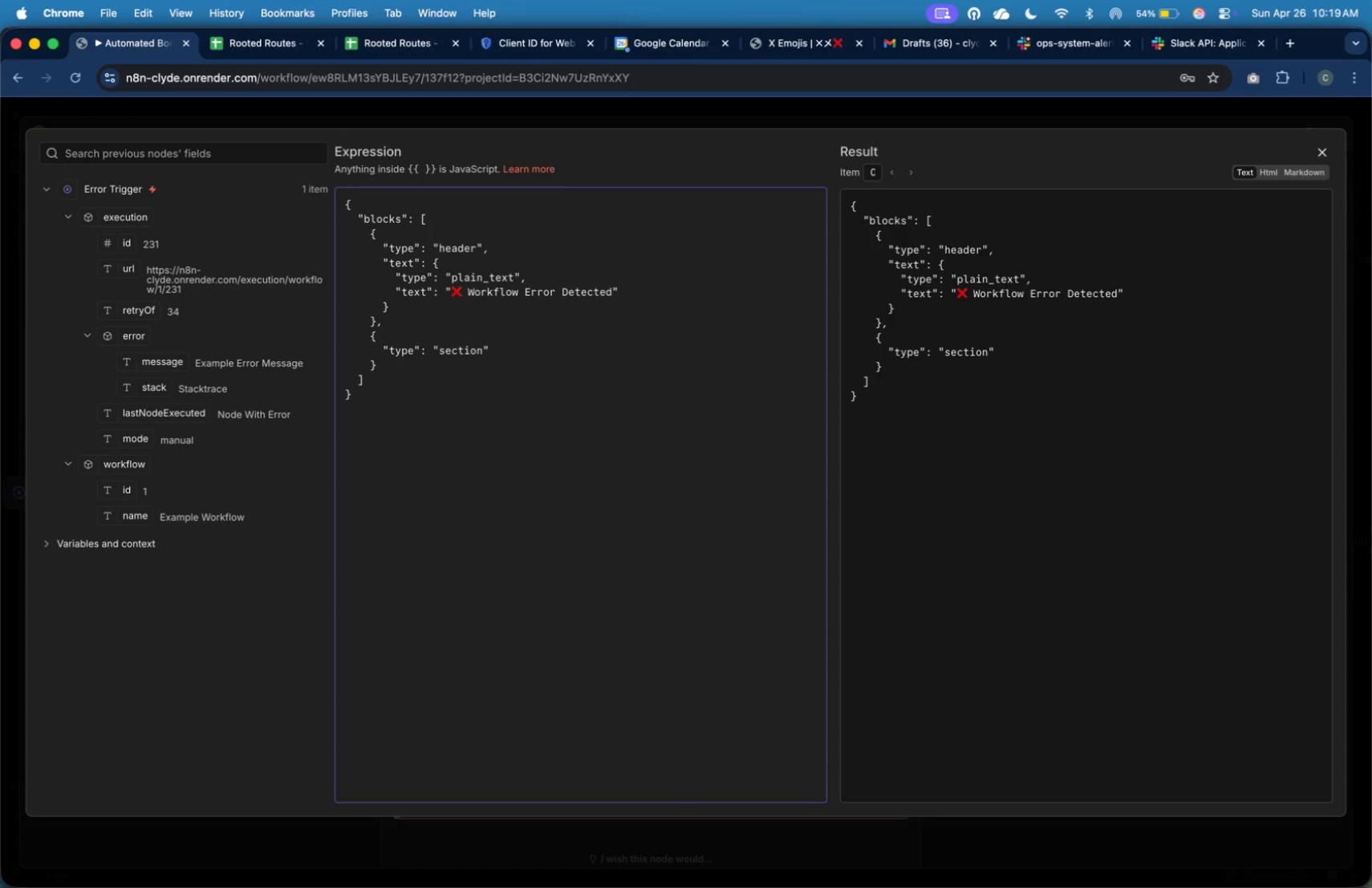 
key(ArrowRight)
 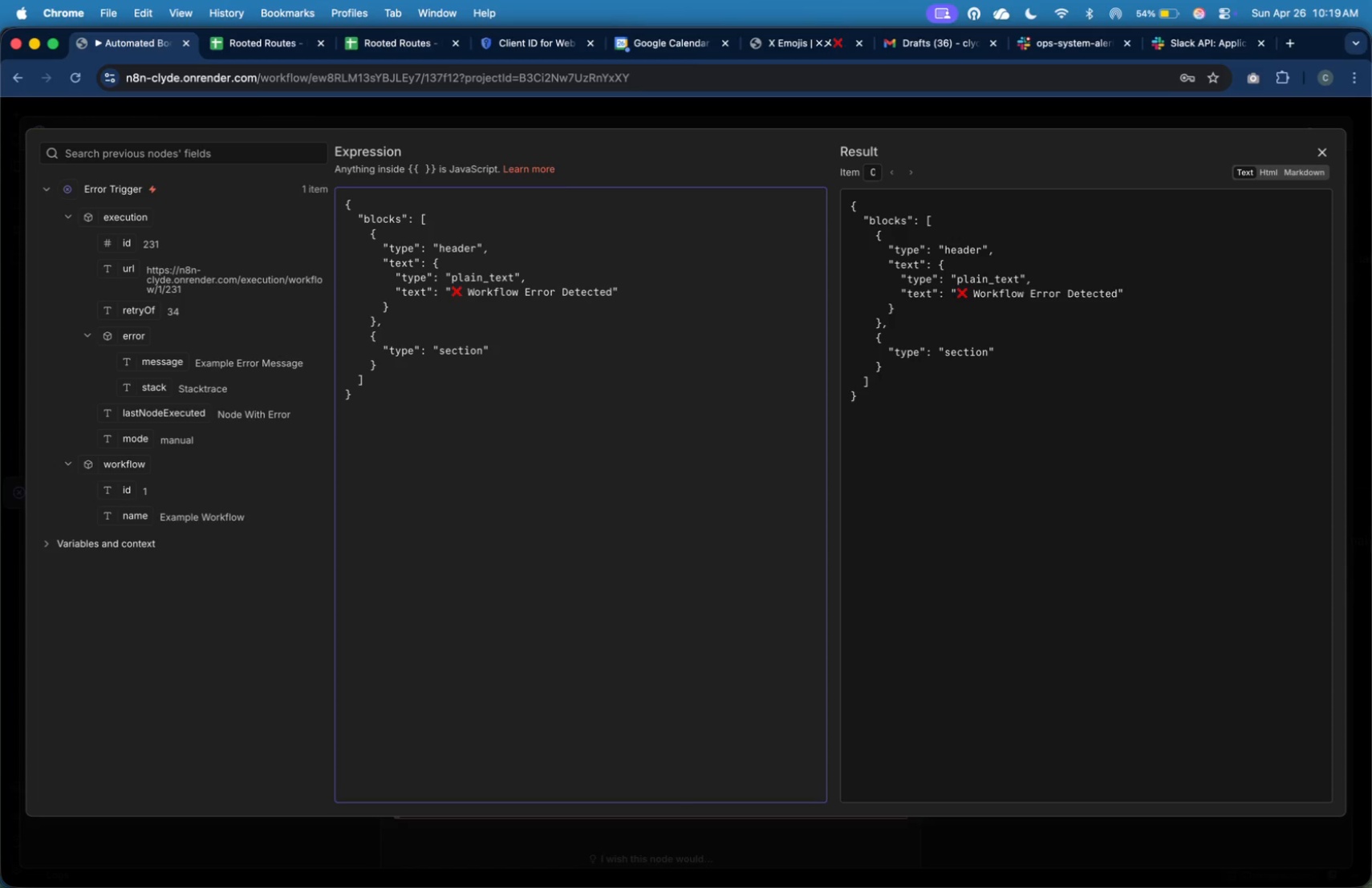 
key(Comma)
 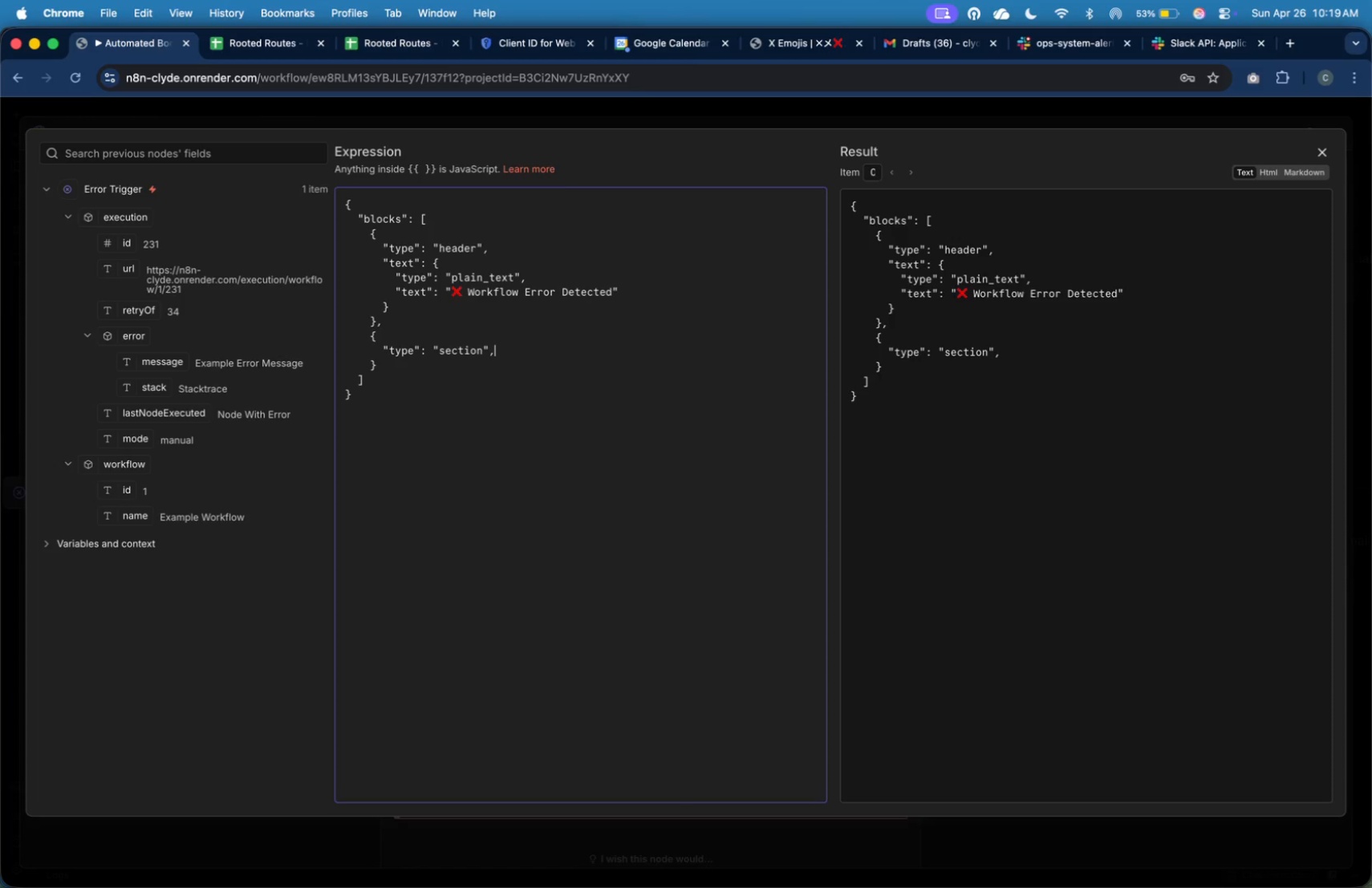 
key(Enter)
 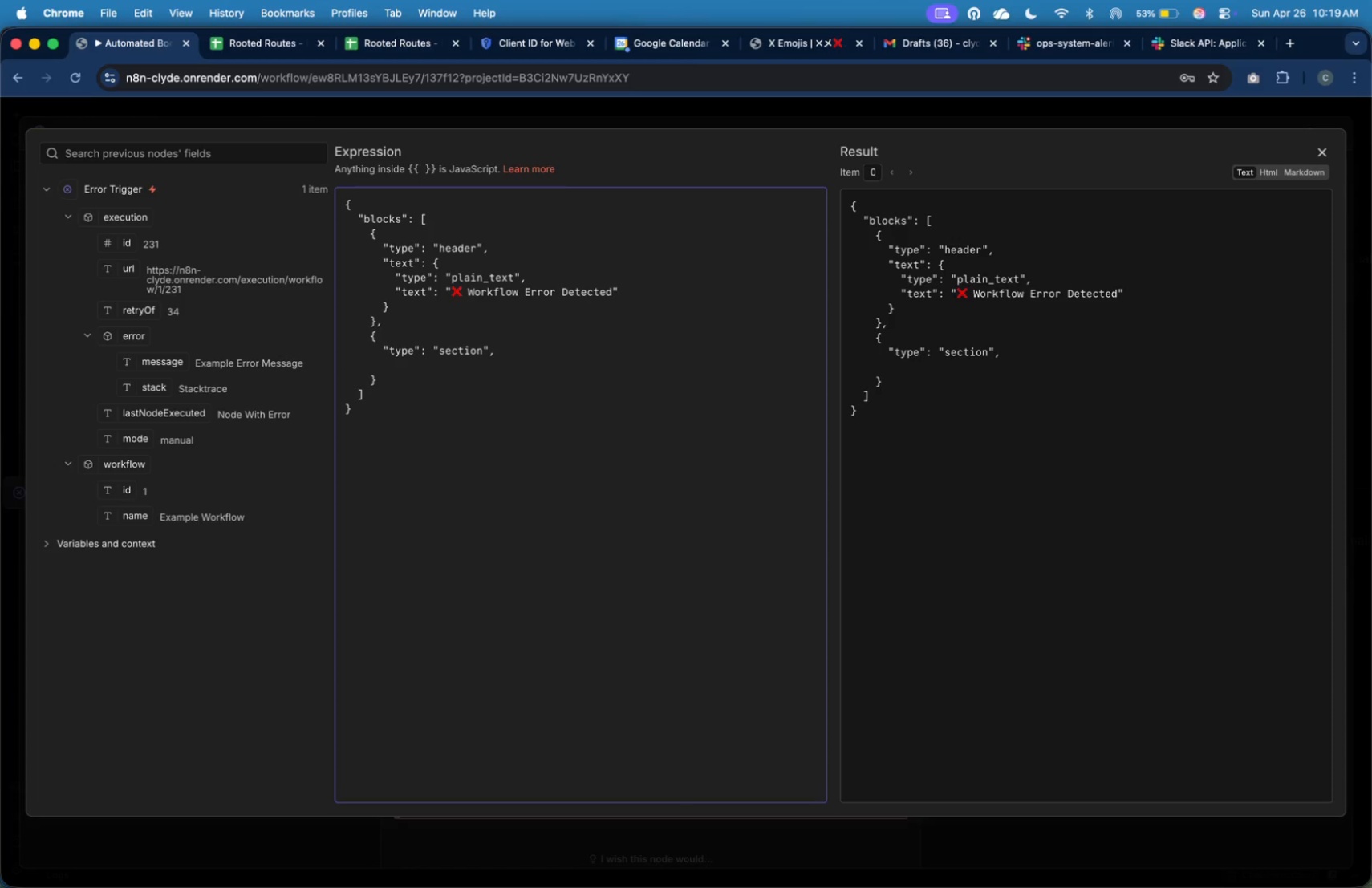 
key(Tab)
key(Tab)
key(Tab)
type("fields)
 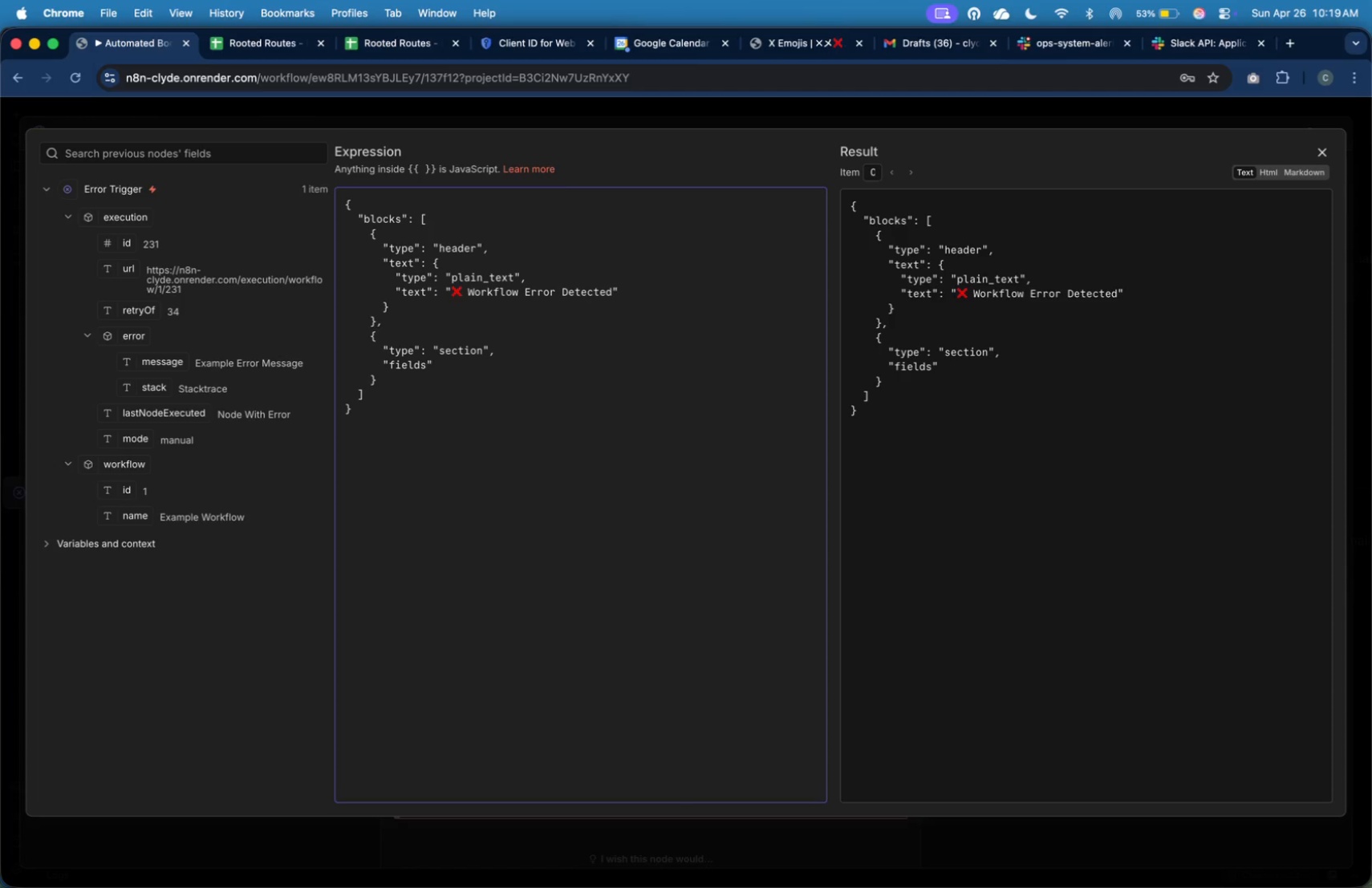 
key(ArrowRight)
 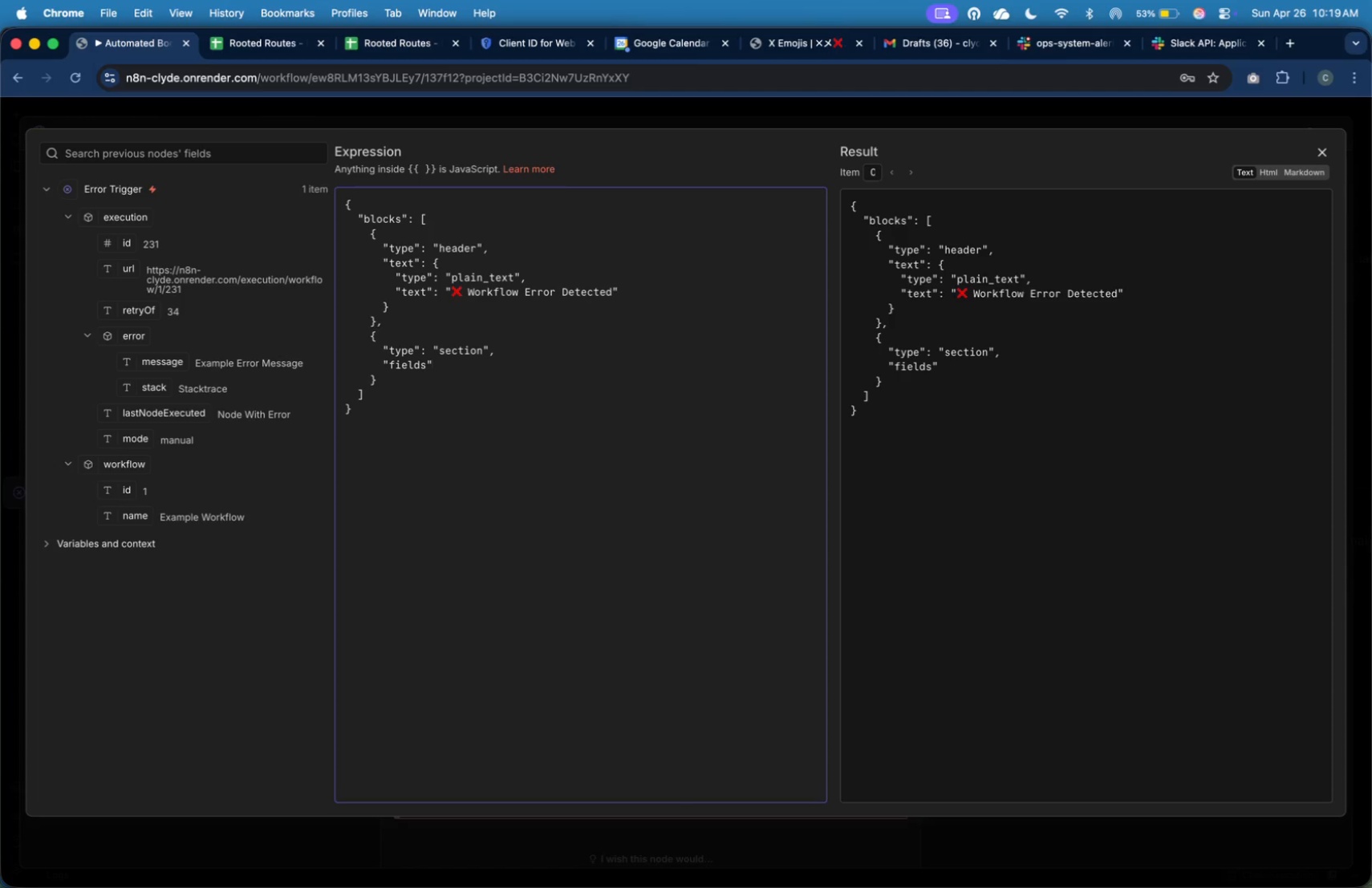 
key(Shift+Semicolon)
 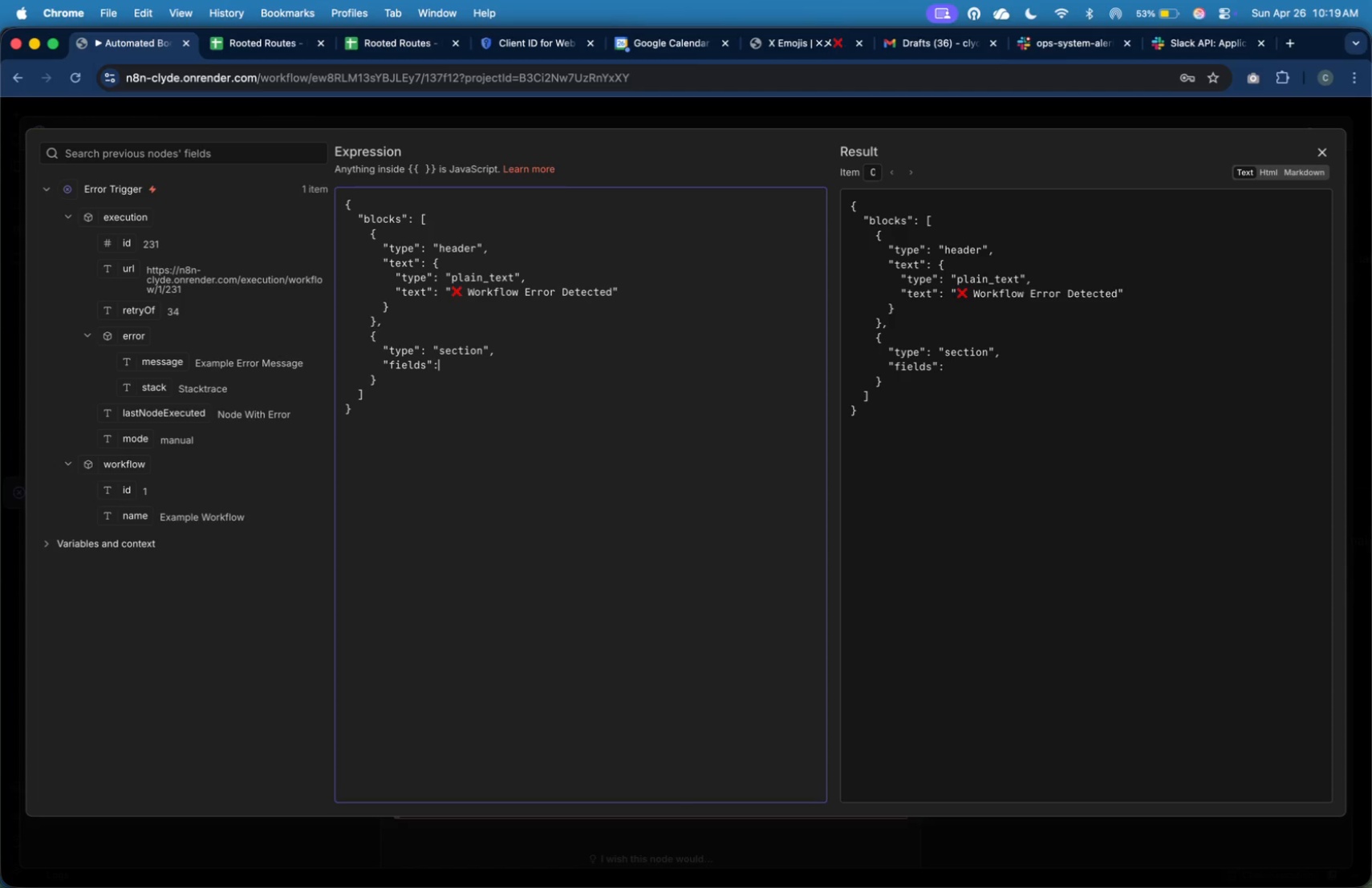 
key(Space)
 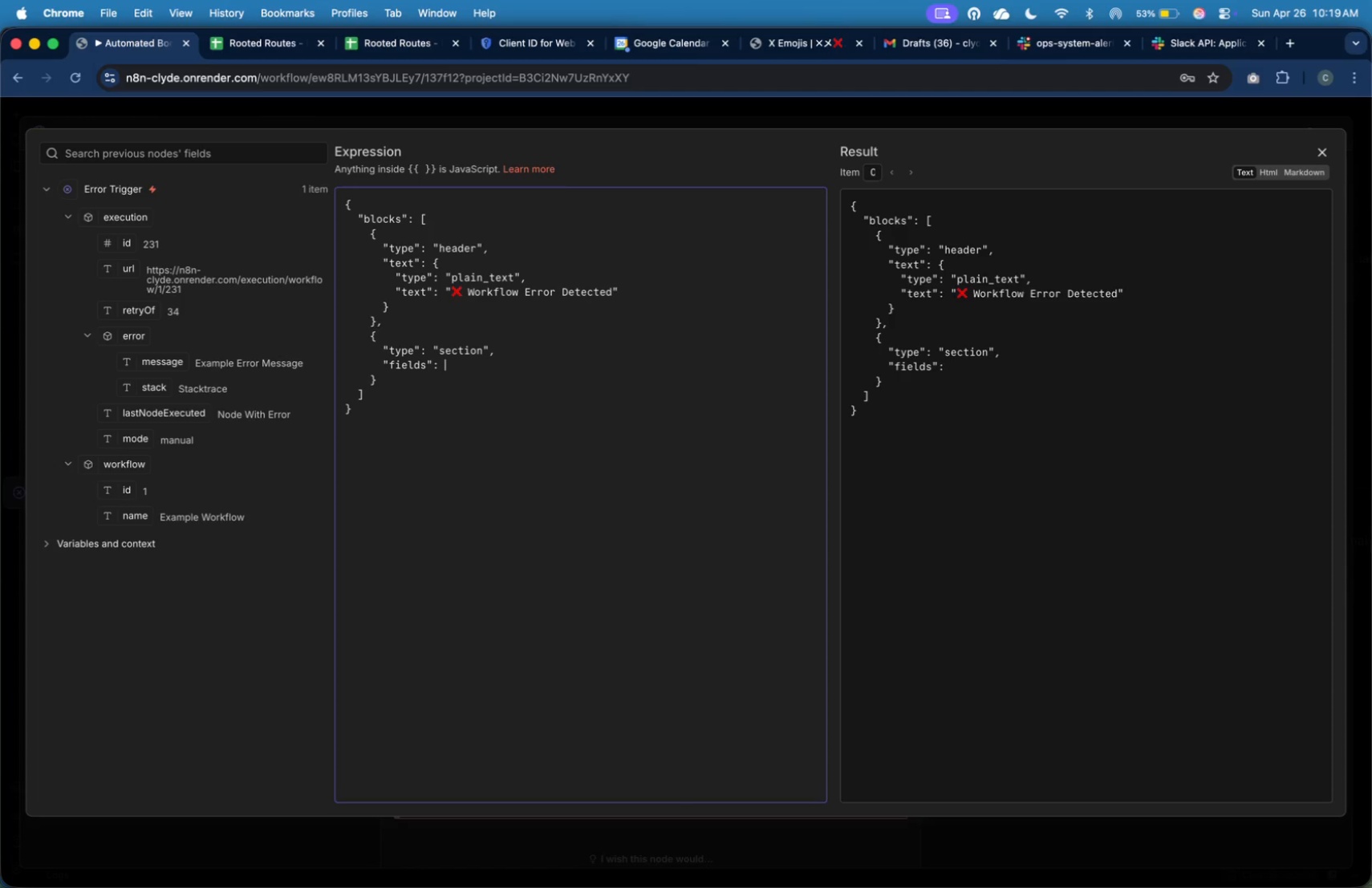 
key(BracketLeft)
 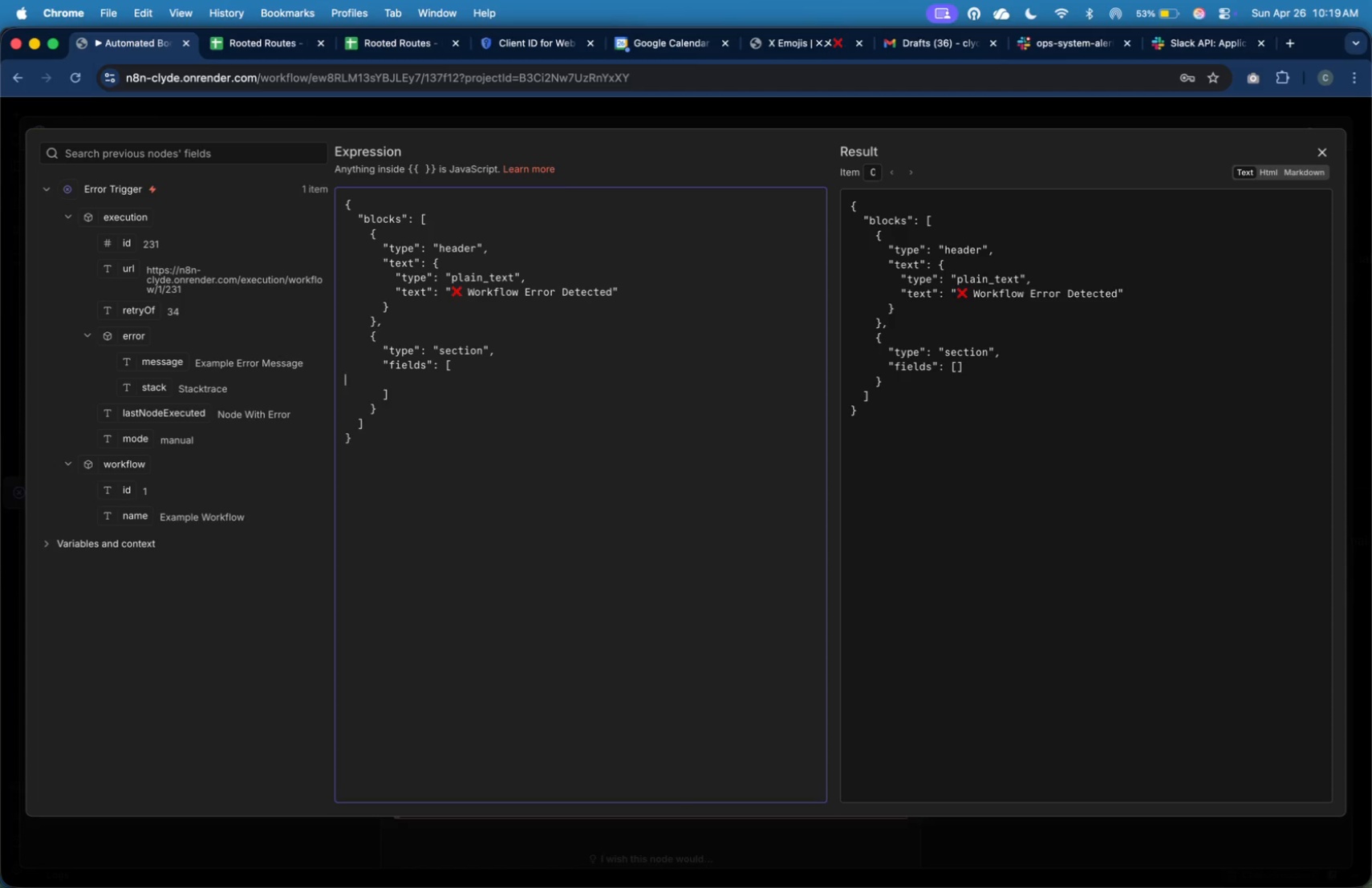 
key(Enter)
 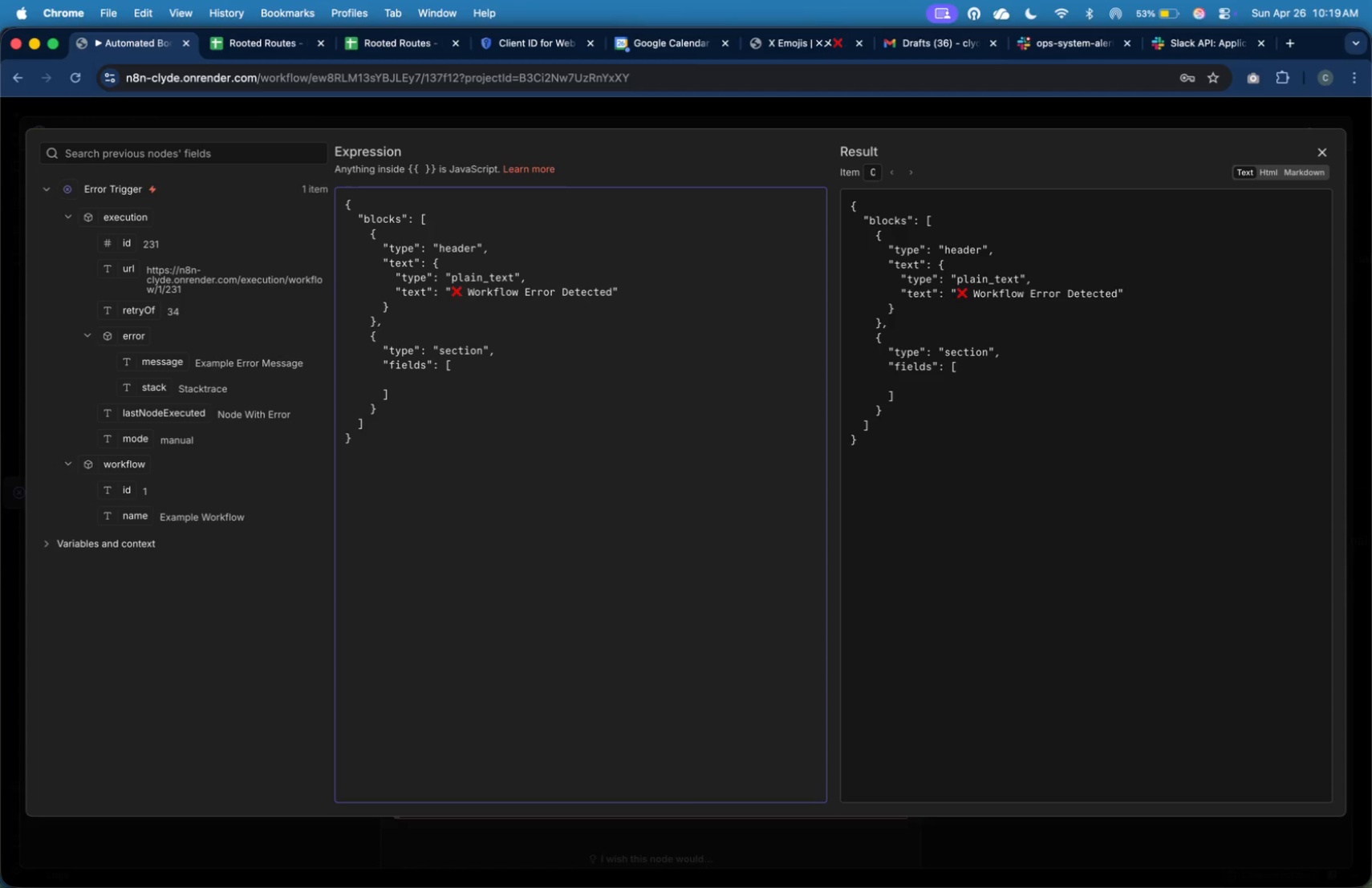 
key(Tab)
 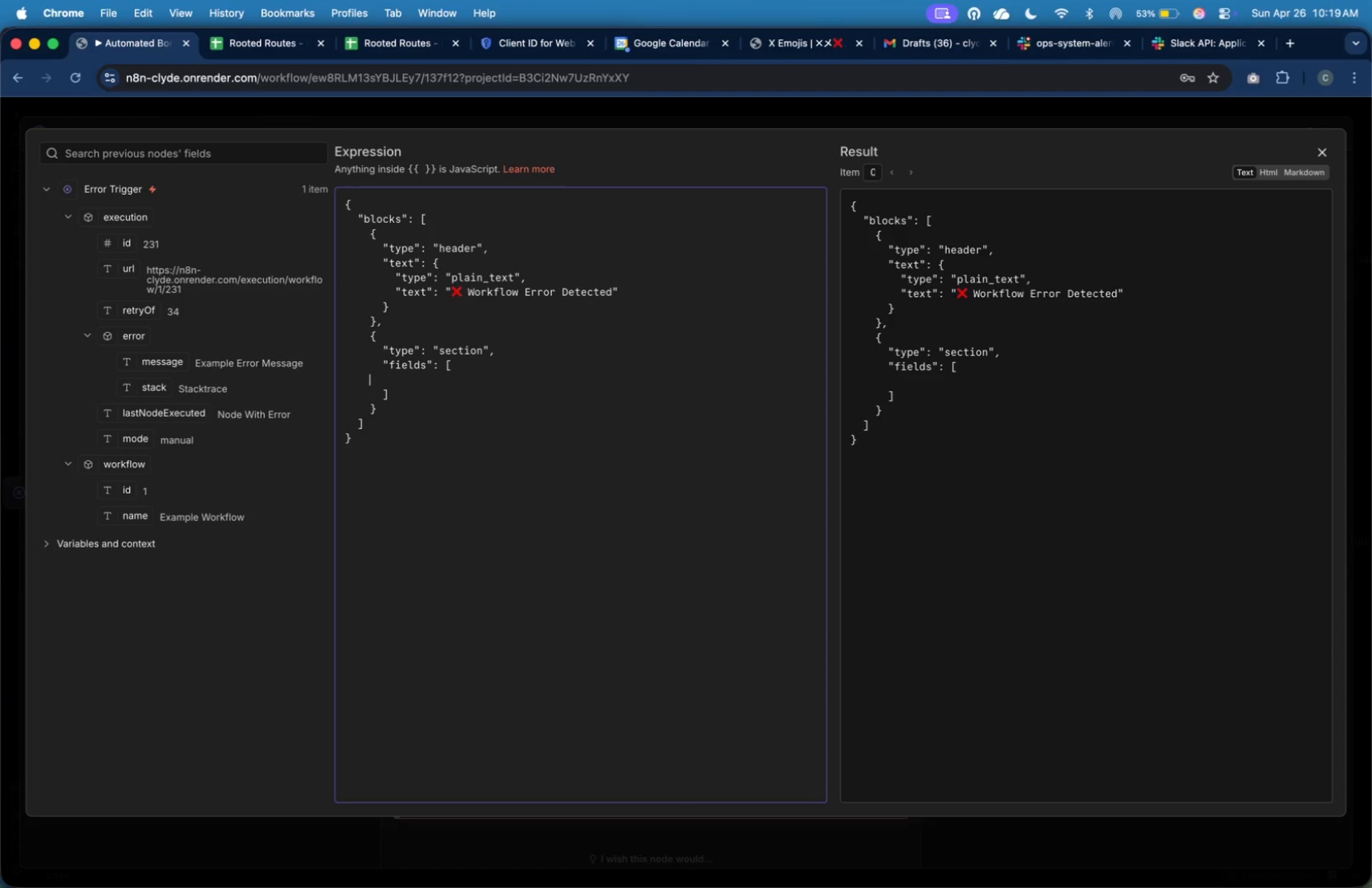 
key(Tab)
 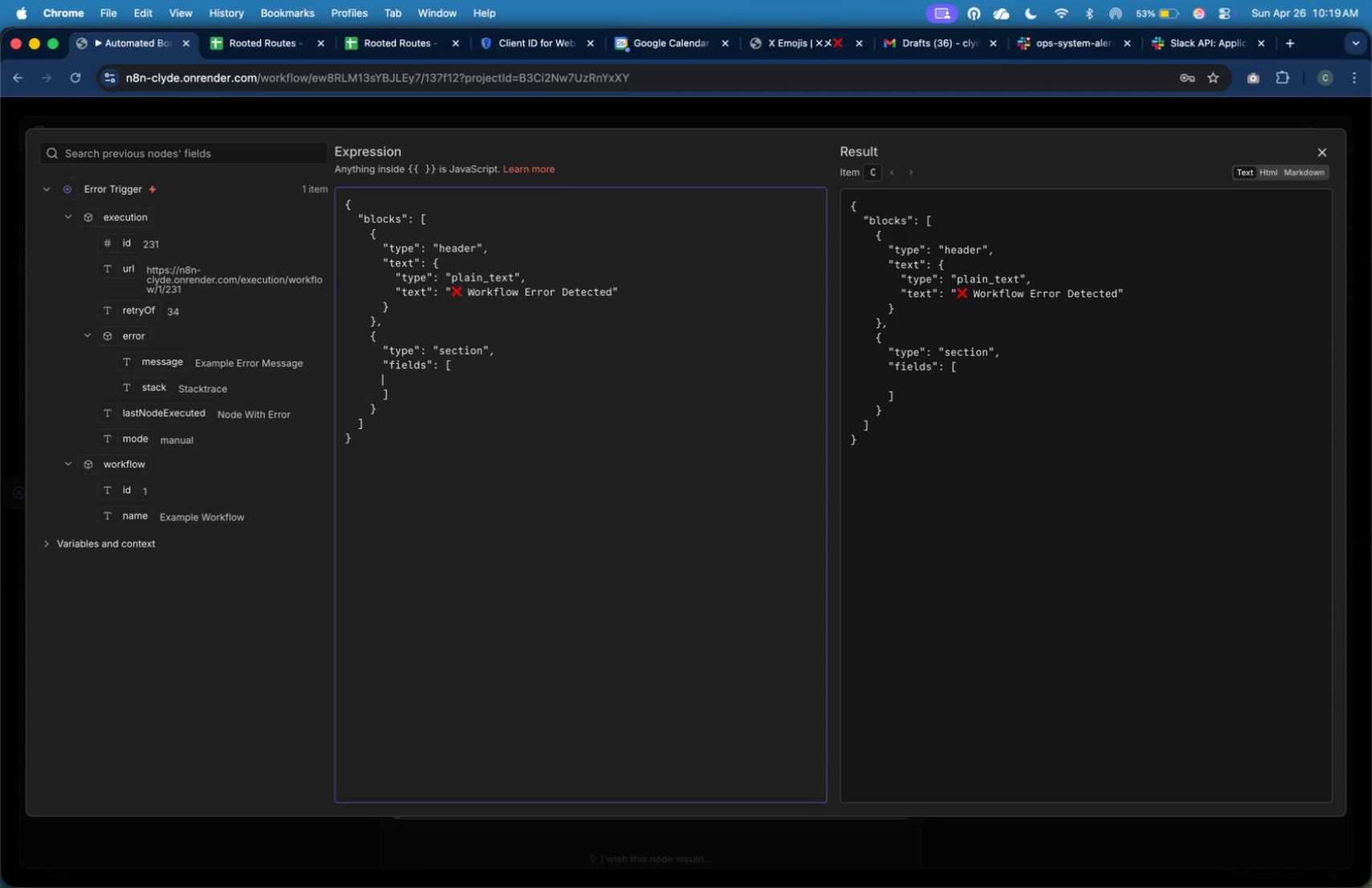 
key(Tab)
 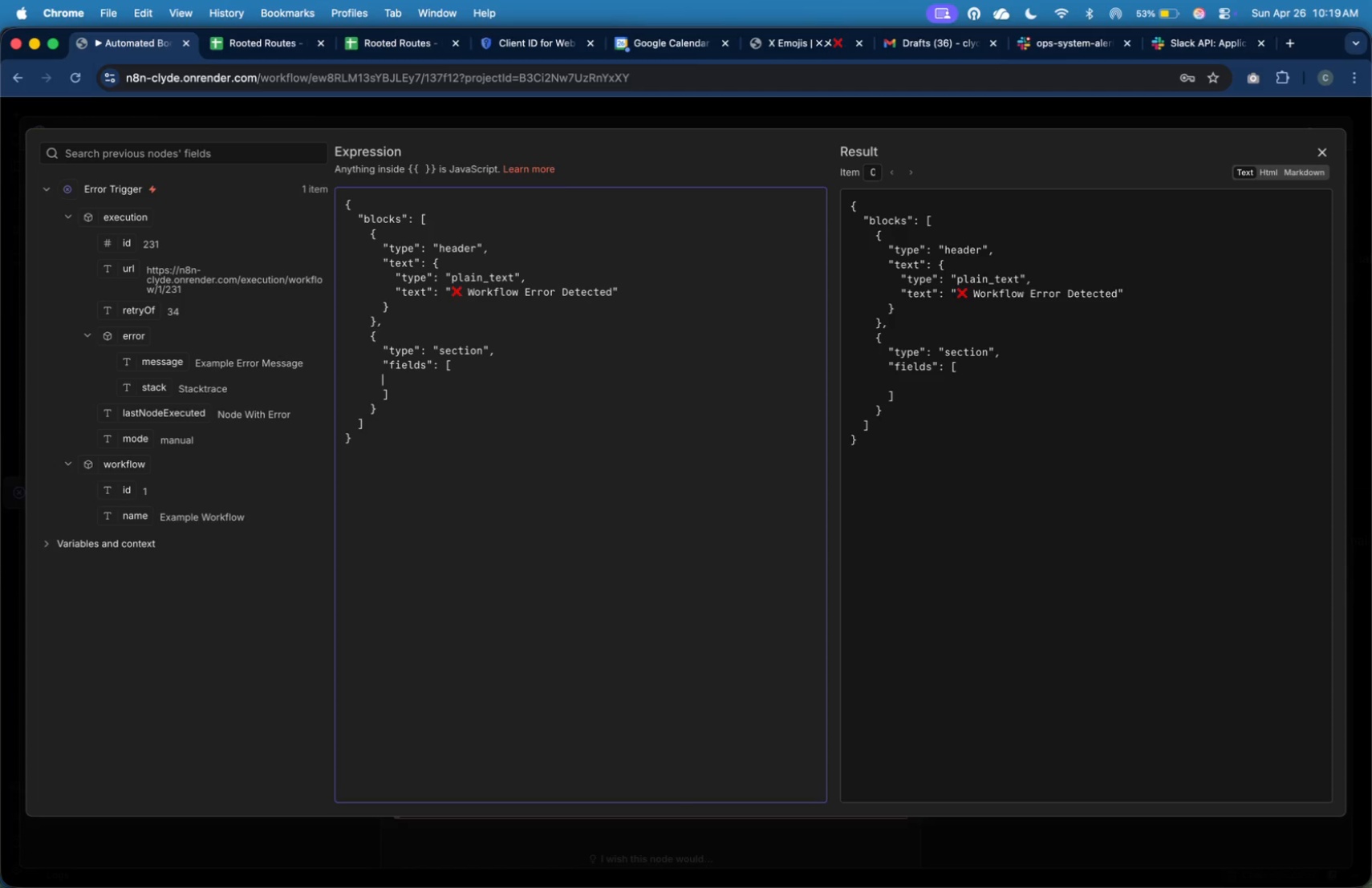 
key(Tab)
 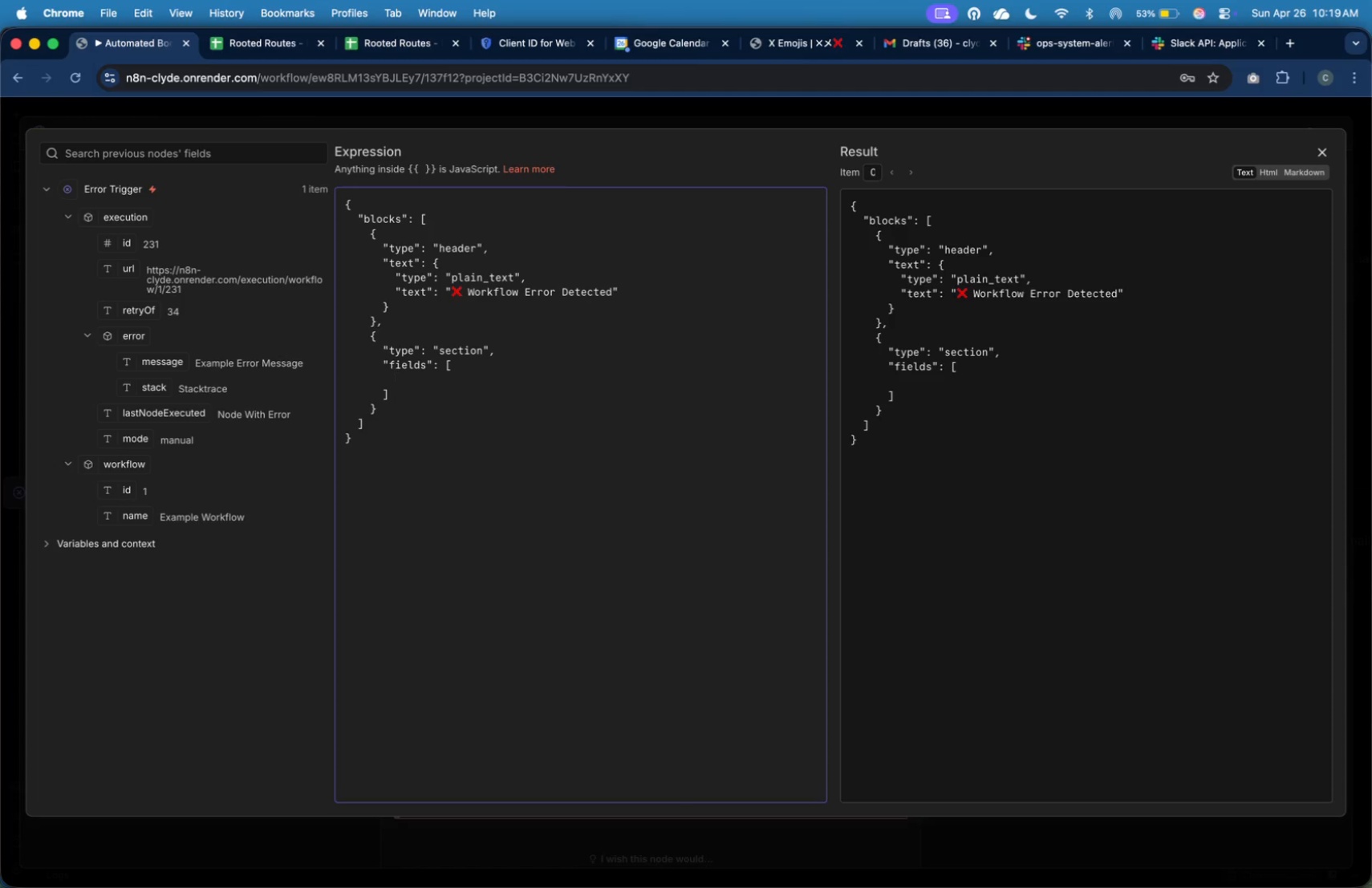 
key(Shift+BracketLeft)
 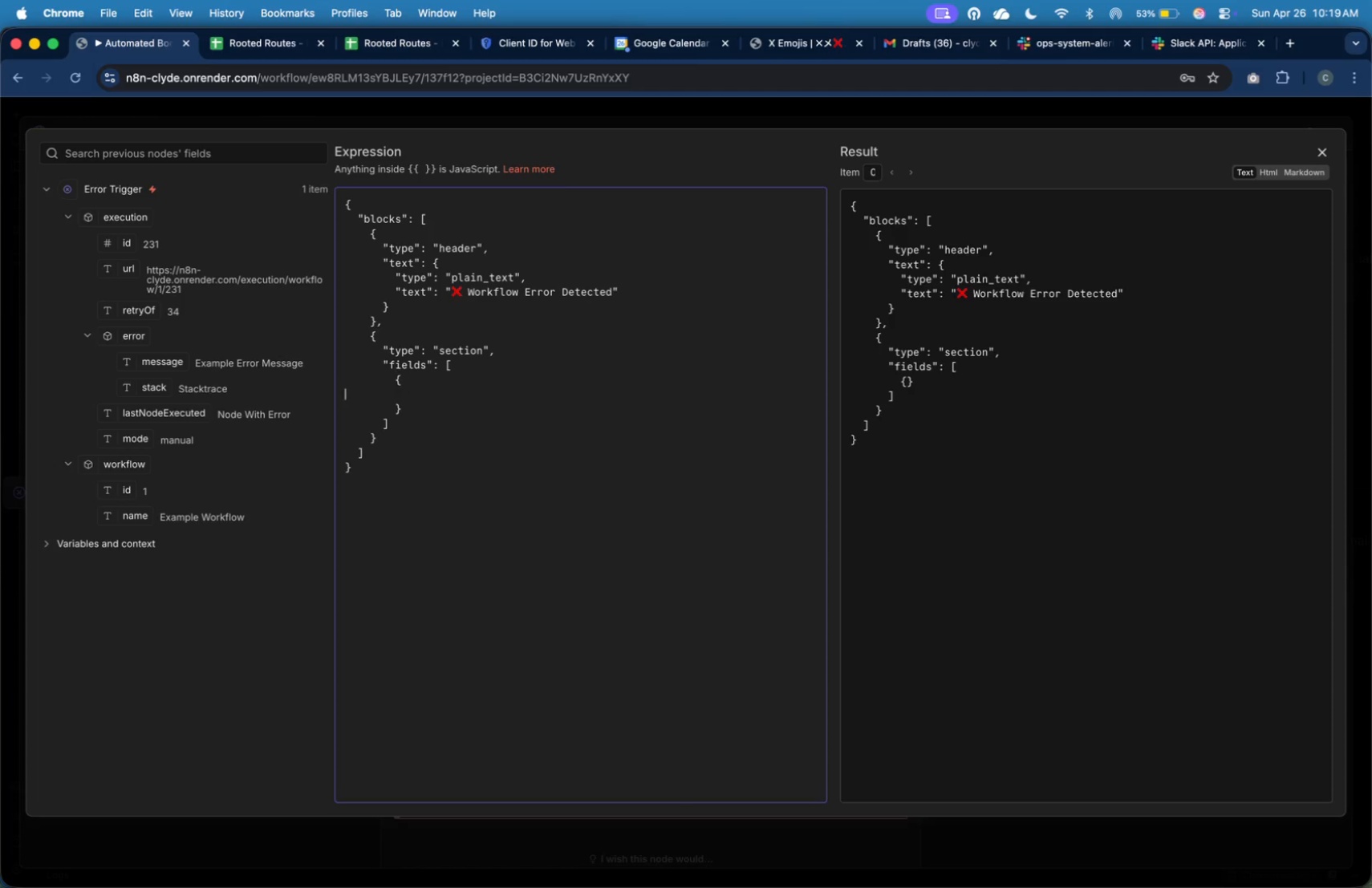 
key(Enter)
 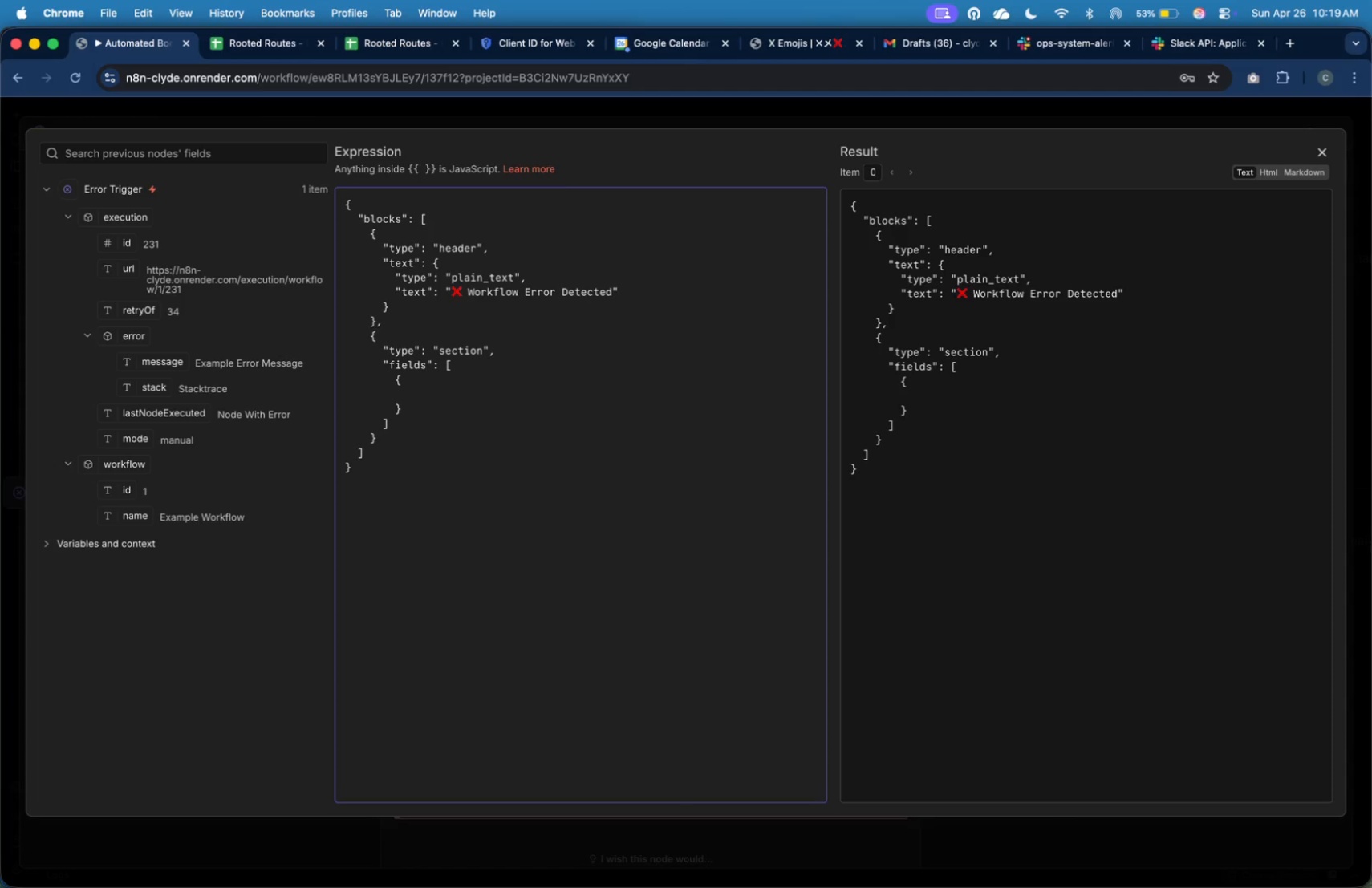 
key(Tab)
 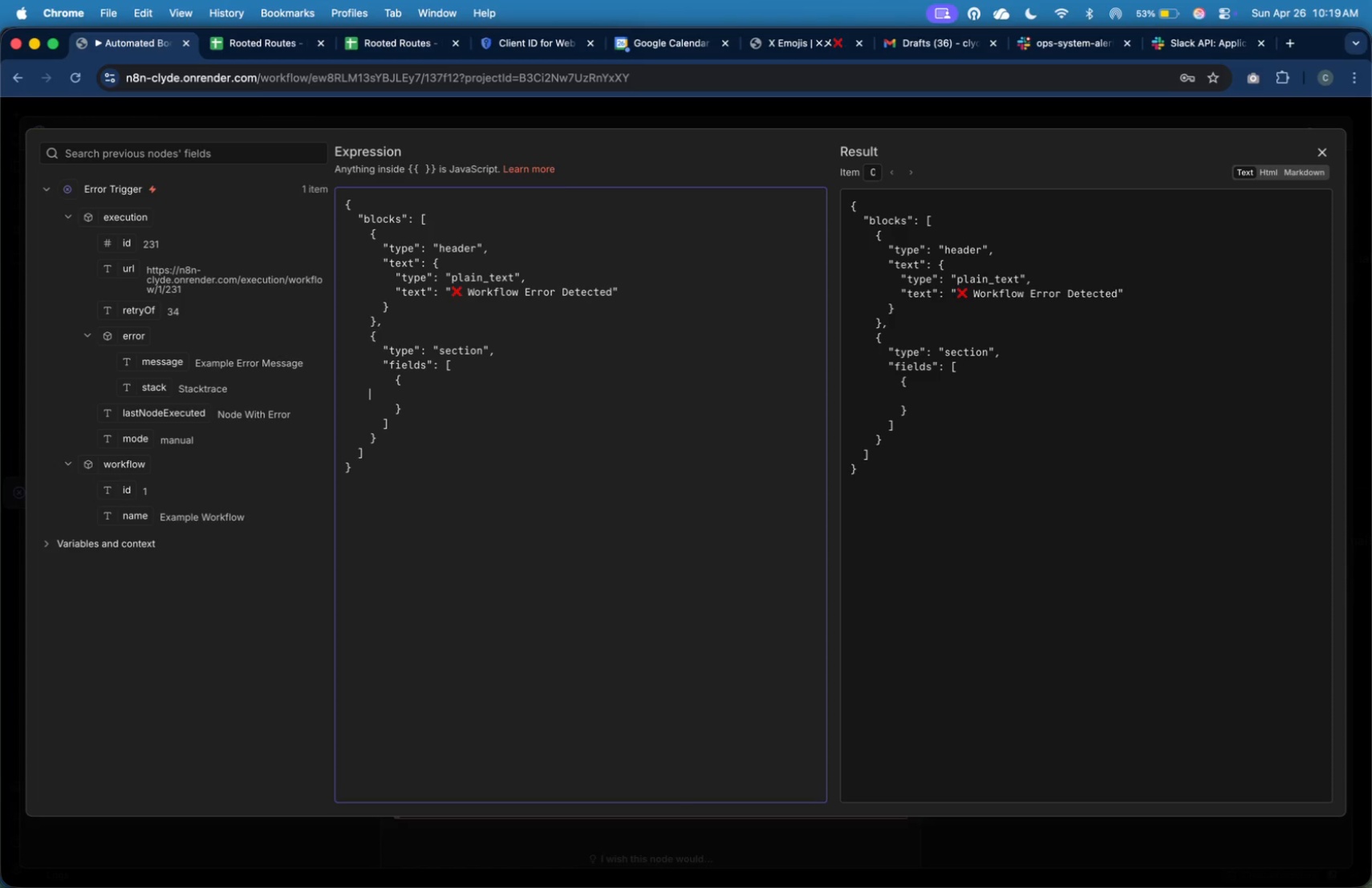 
key(Tab)
 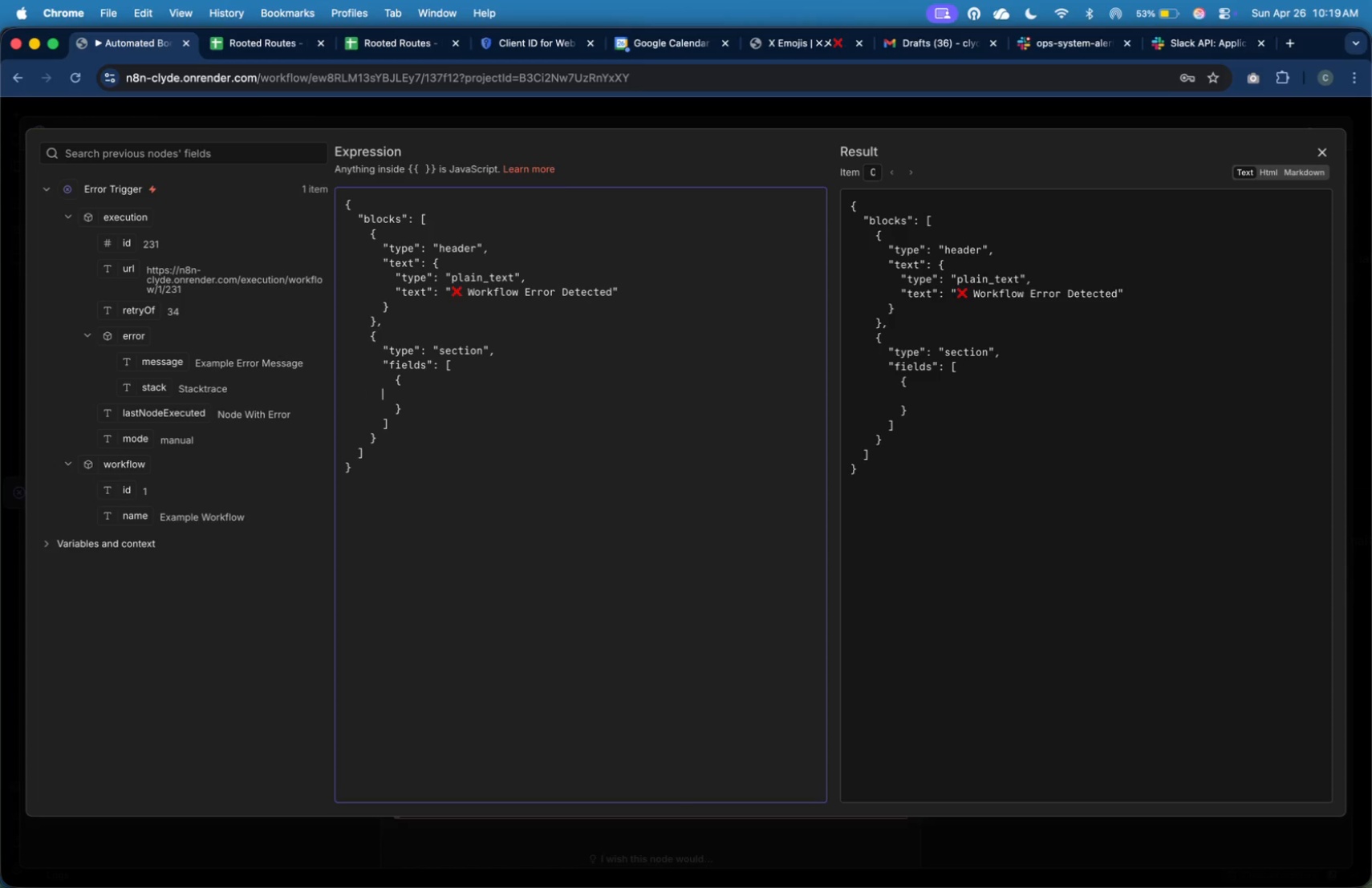 
key(Tab)
 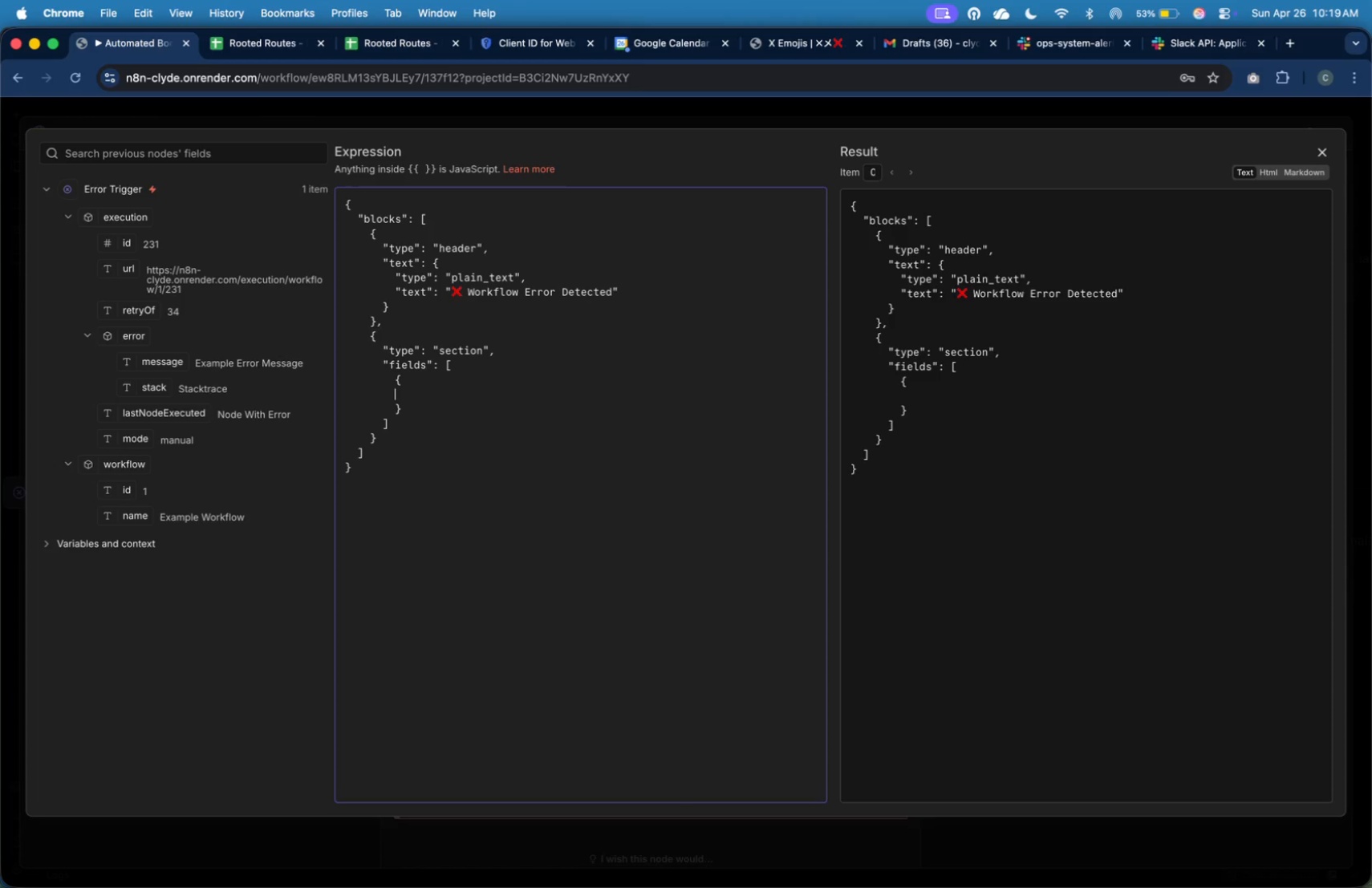 
key(Tab)
 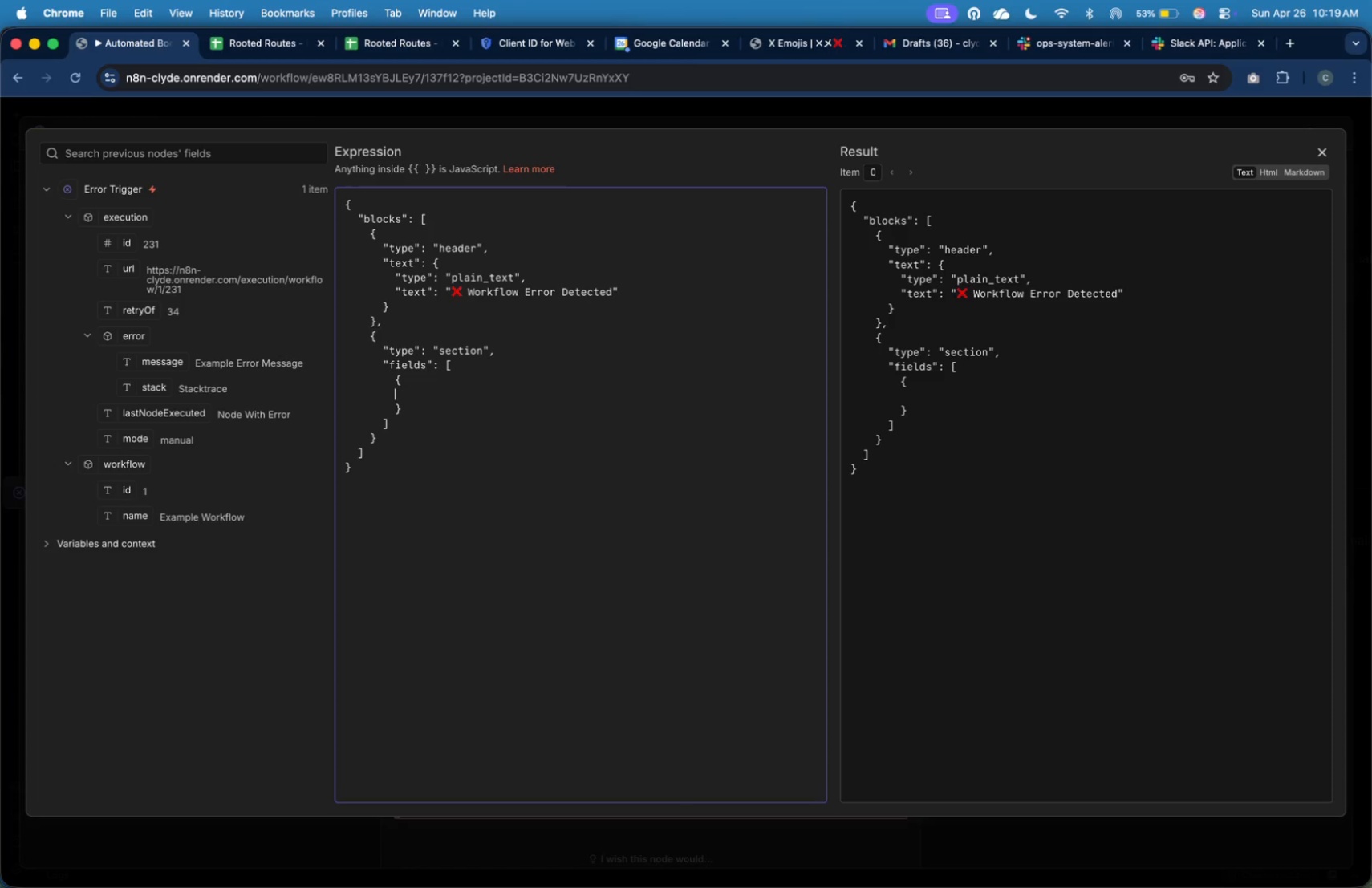 
key(Tab)
 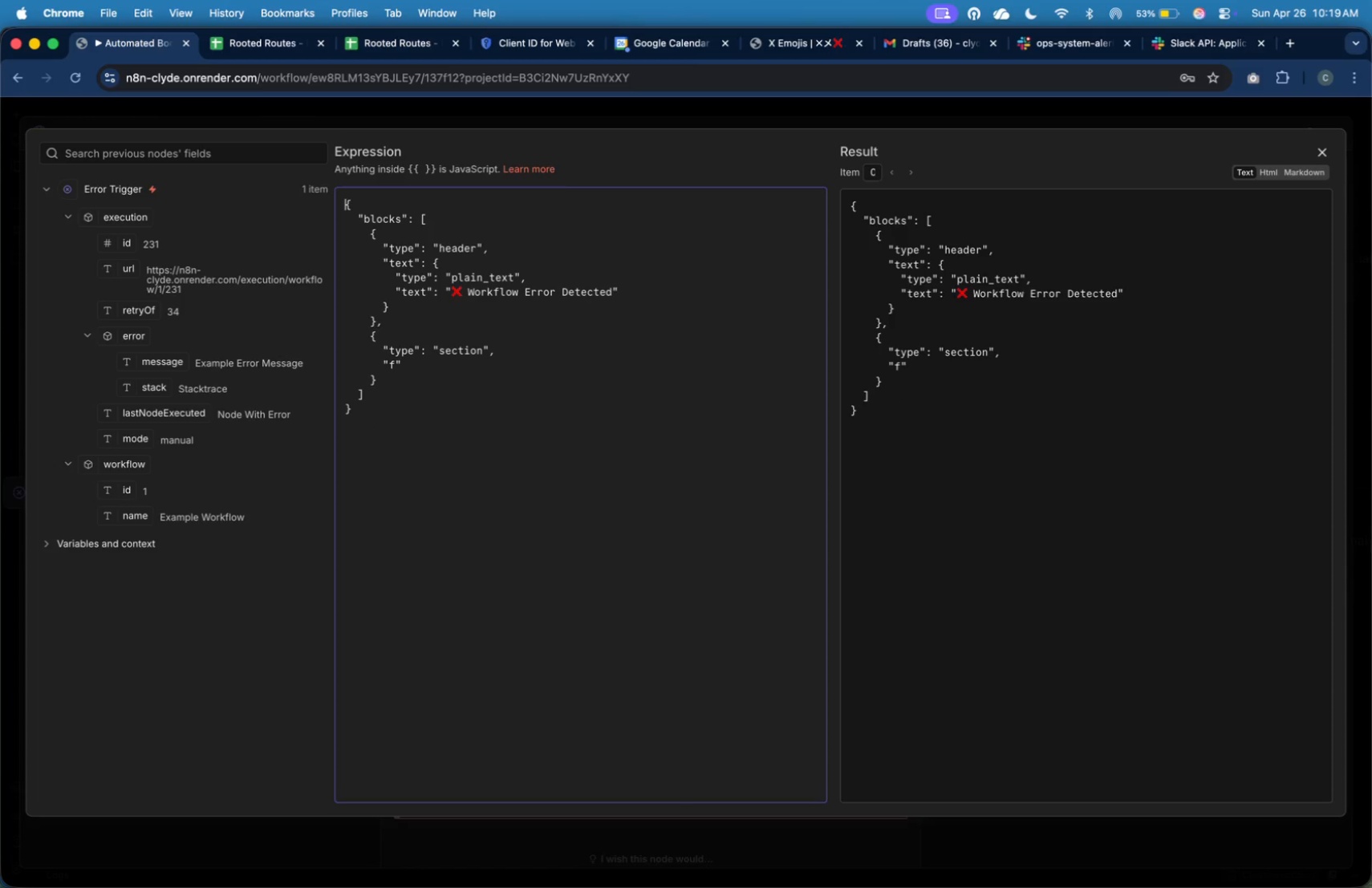 
key(ArrowDown)
 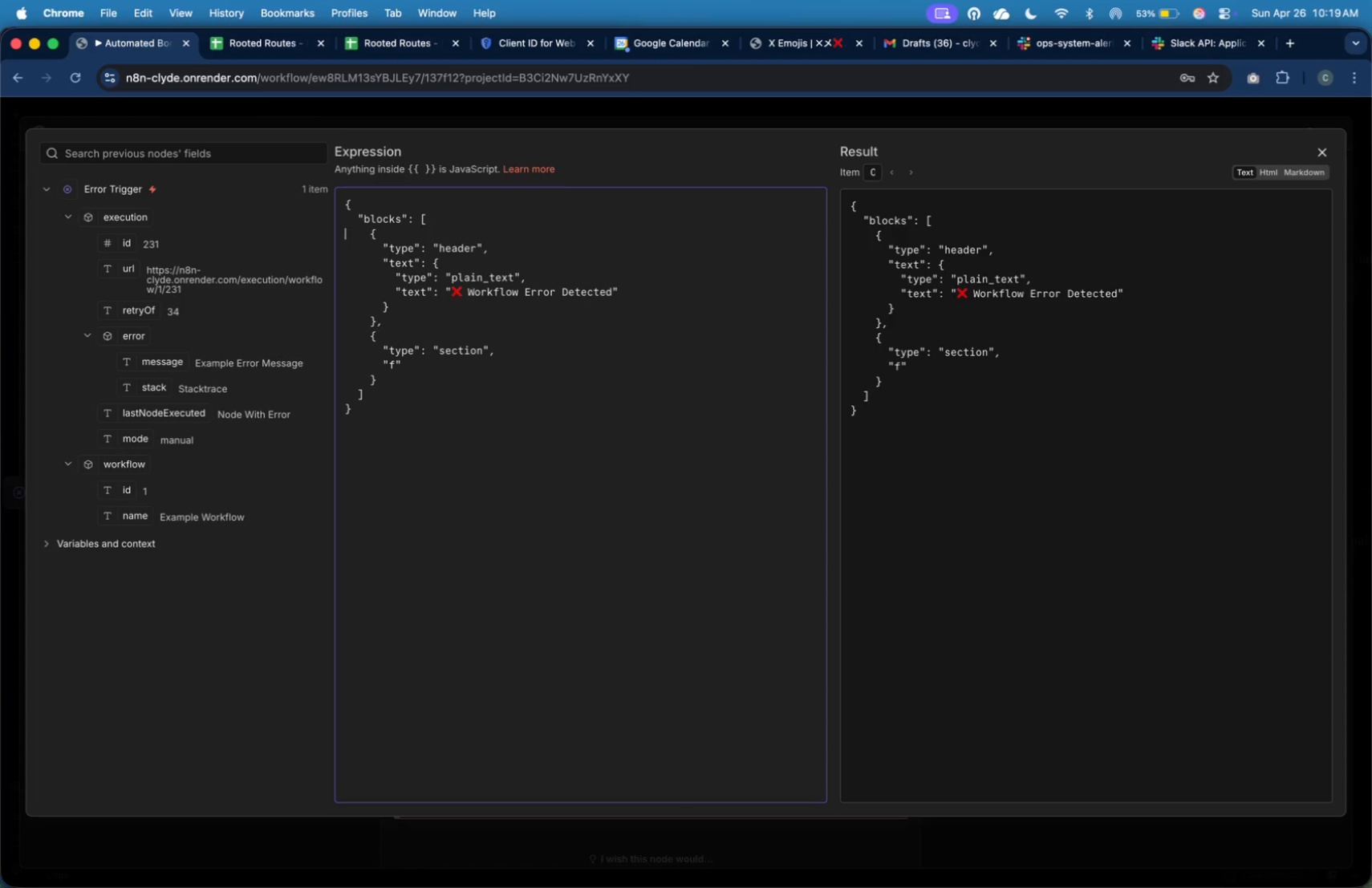 
key(ArrowDown)
 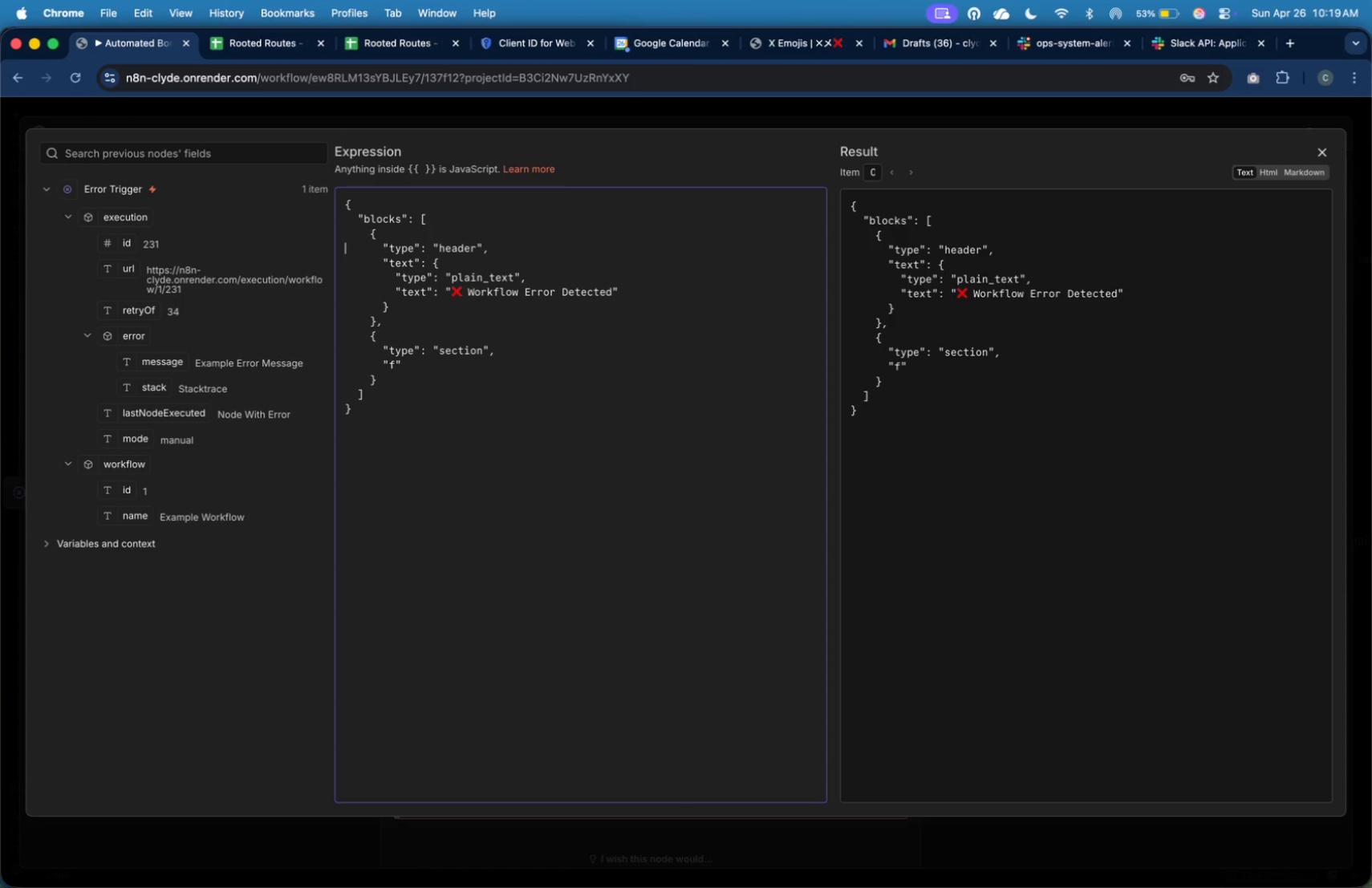 
key(ArrowDown)
 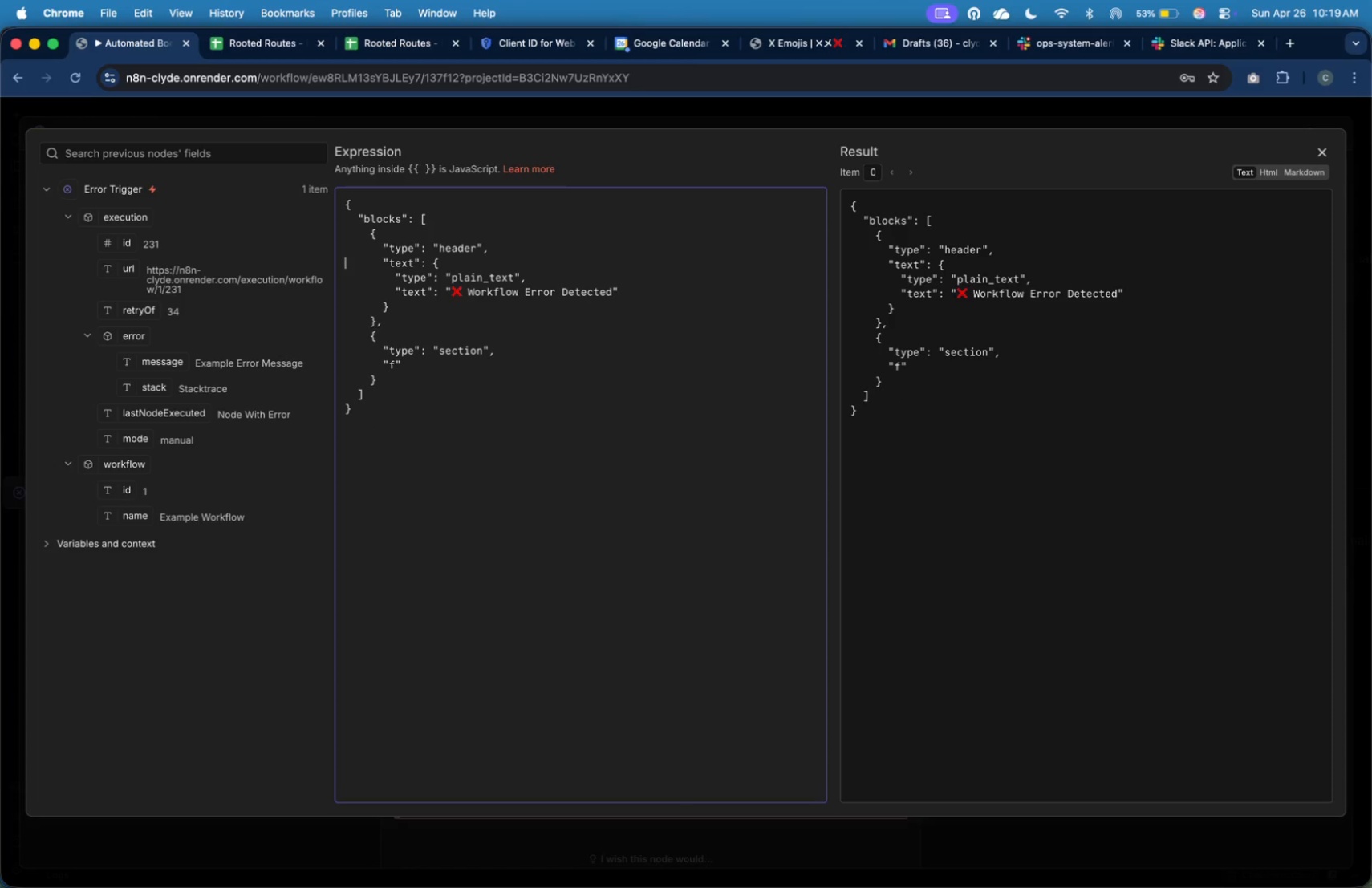 
key(ArrowDown)
 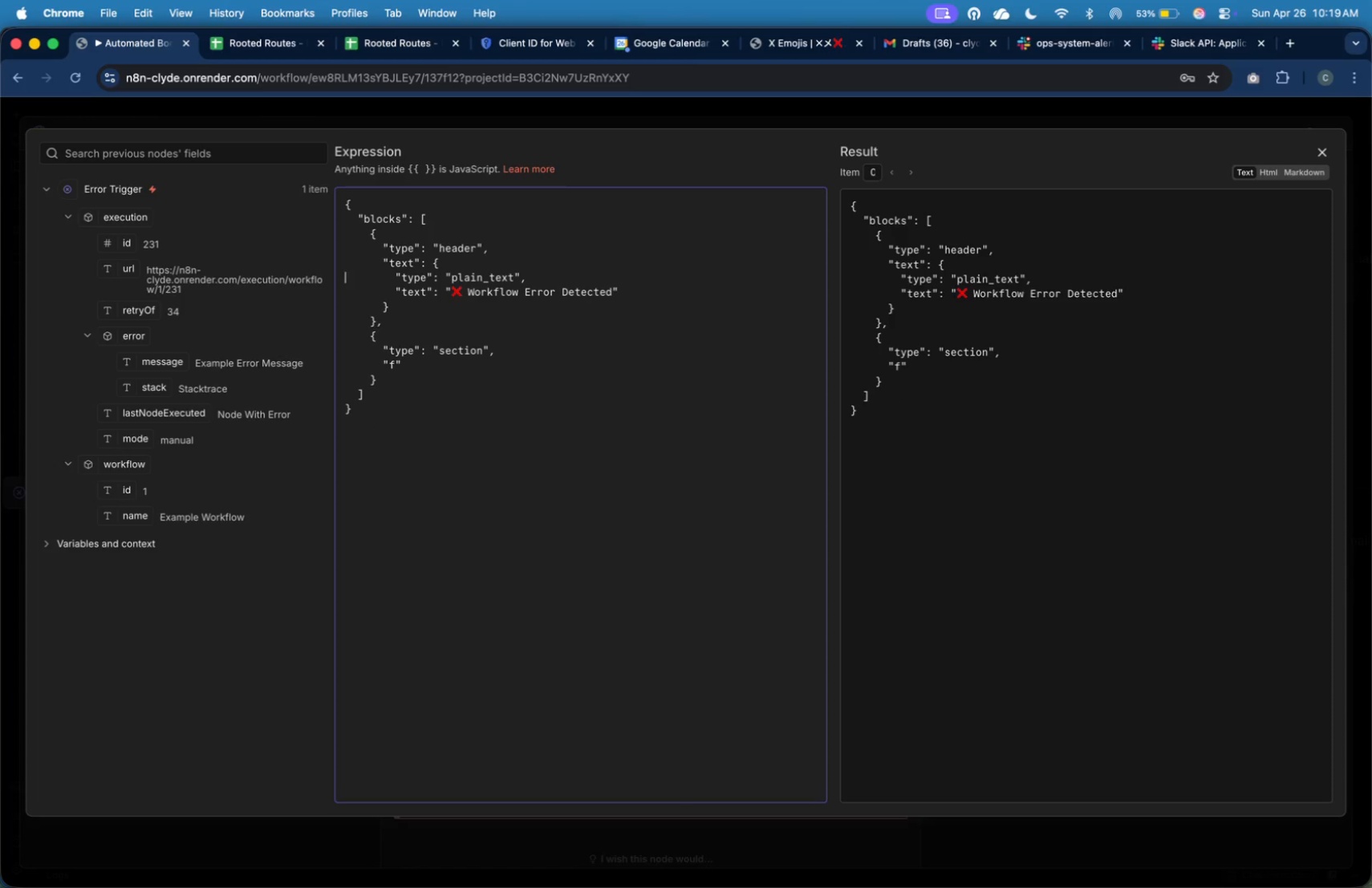 
key(ArrowDown)
 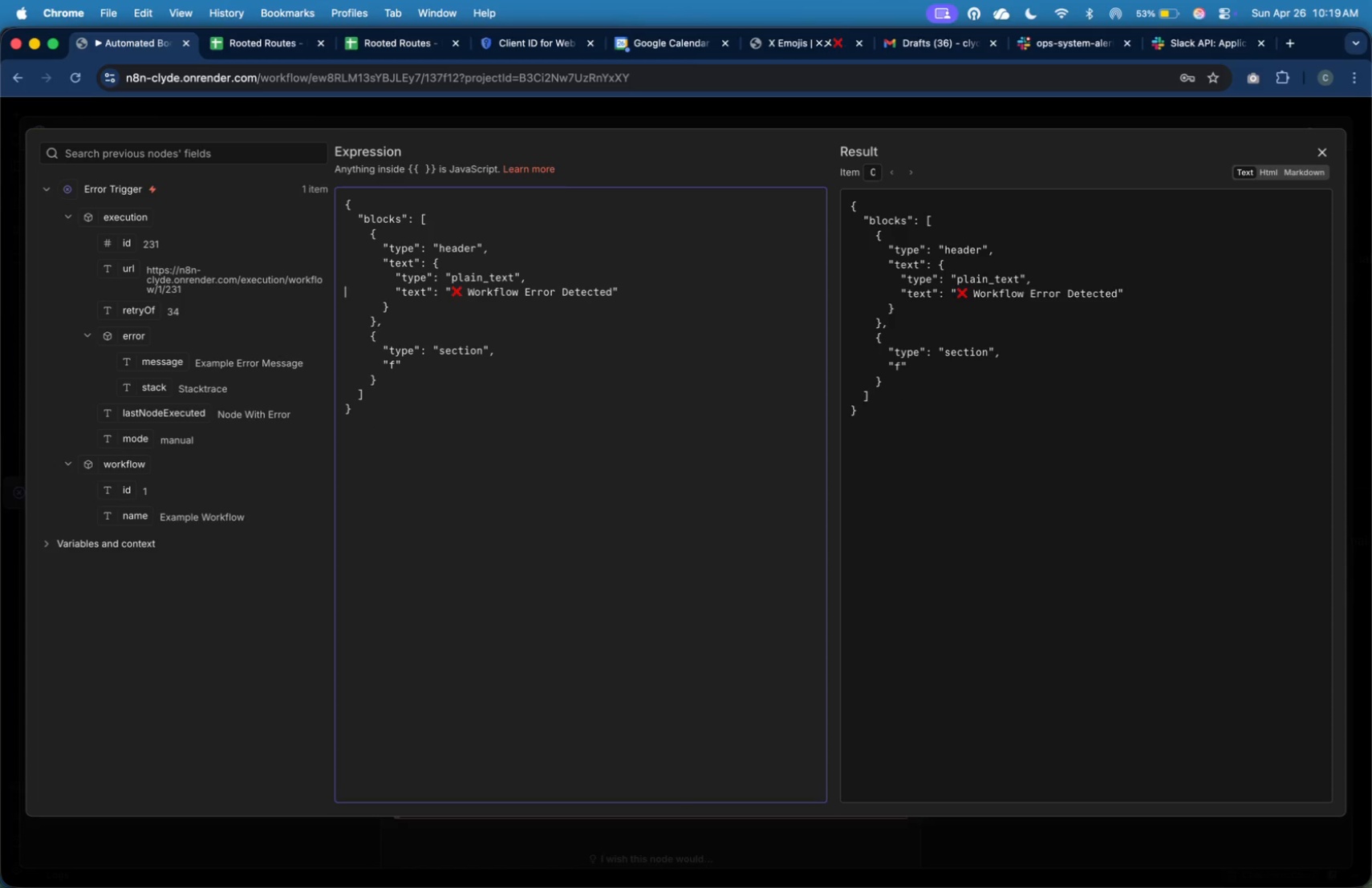 
key(ArrowDown)
 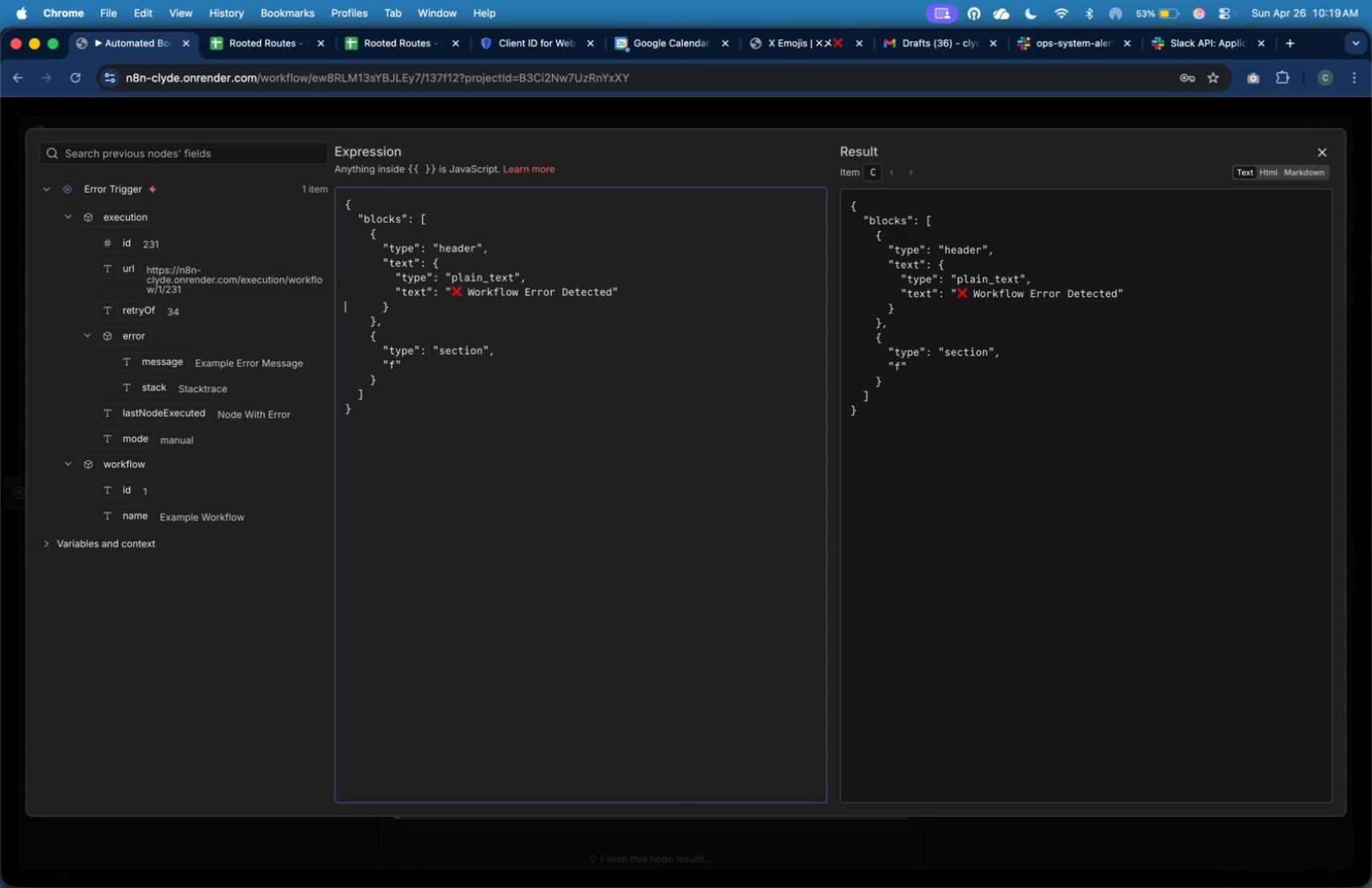 
key(ArrowDown)
 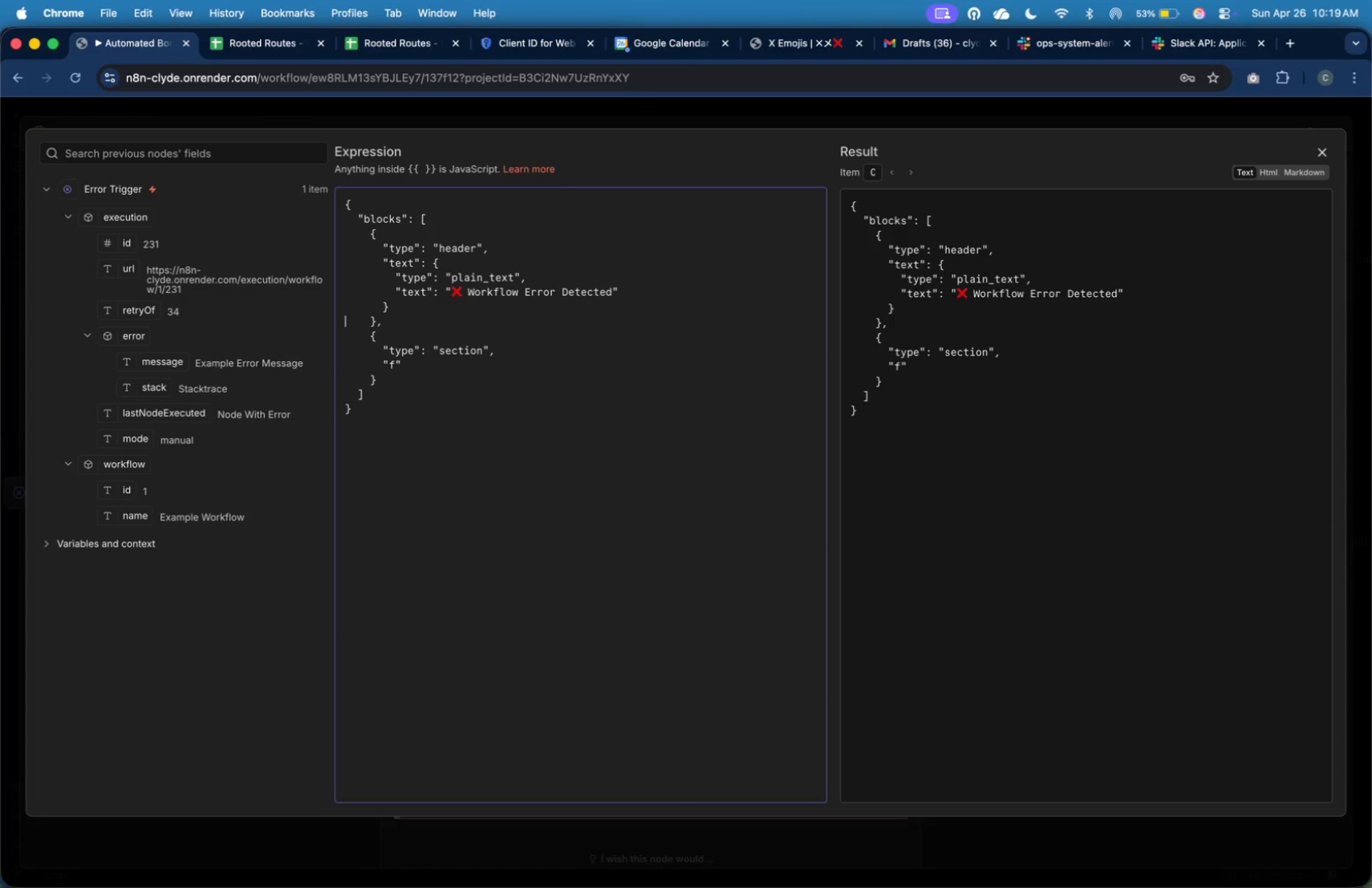 
key(ArrowDown)
 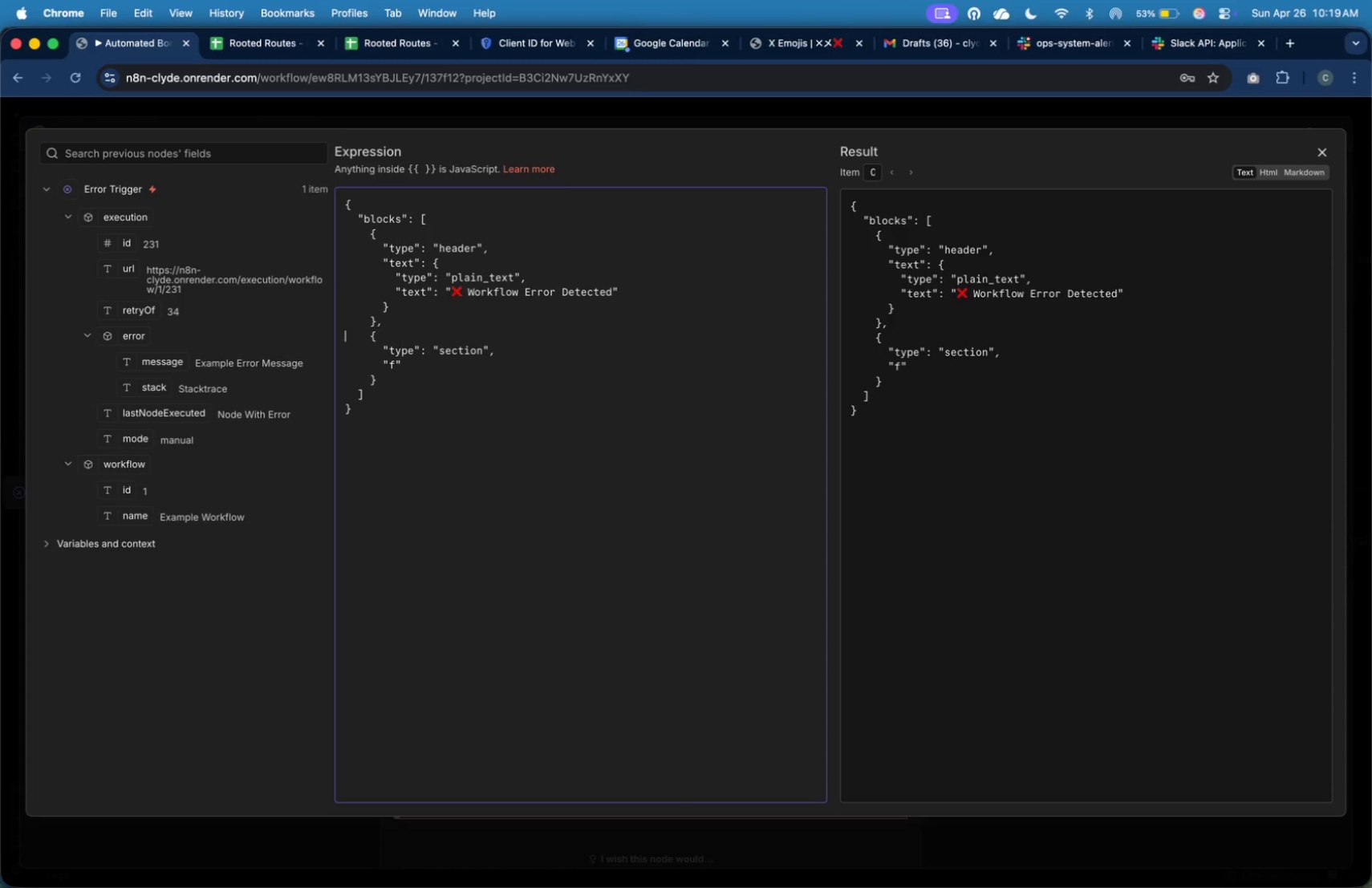 
key(ArrowDown)
 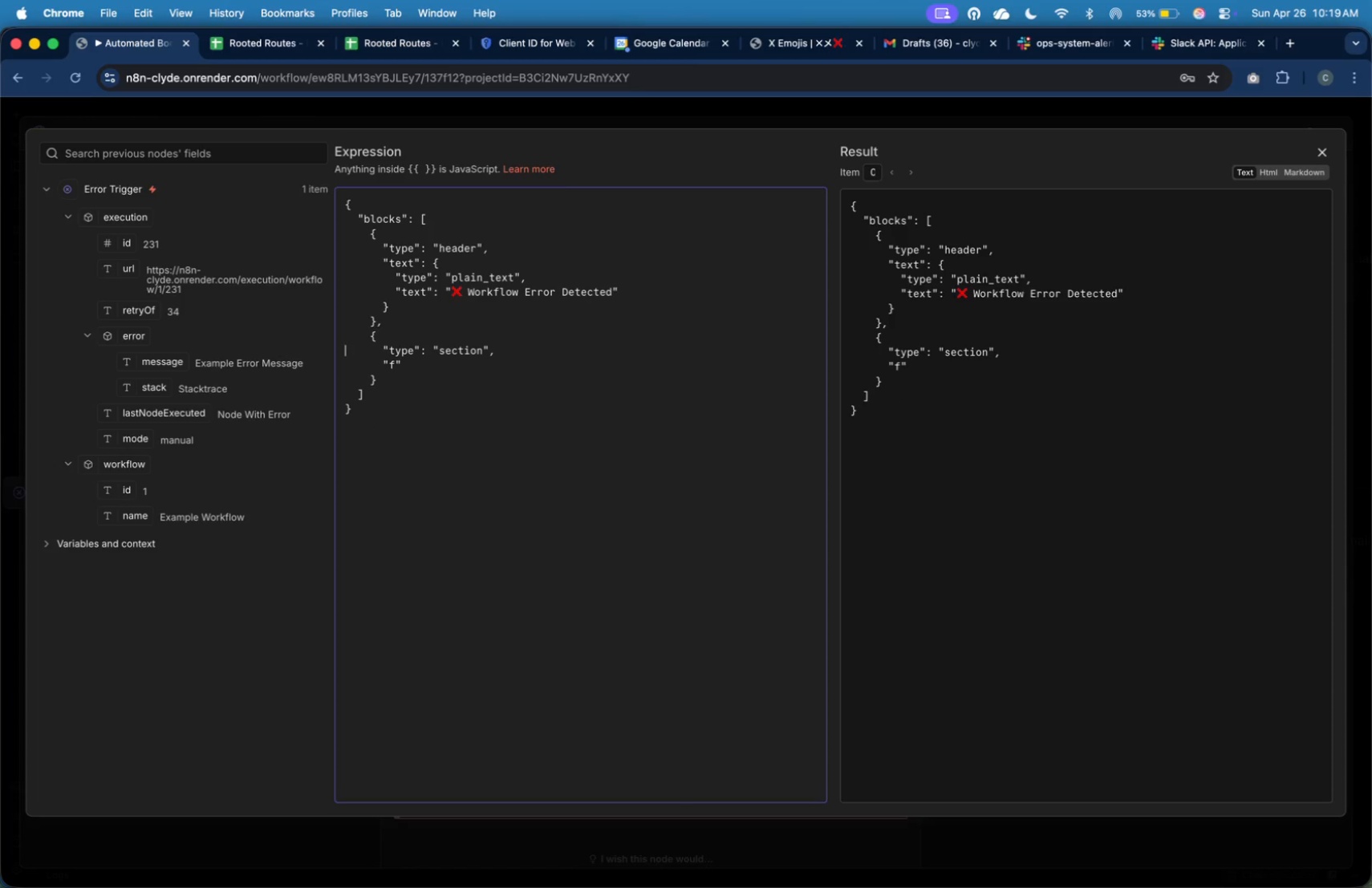 
key(ArrowDown)
 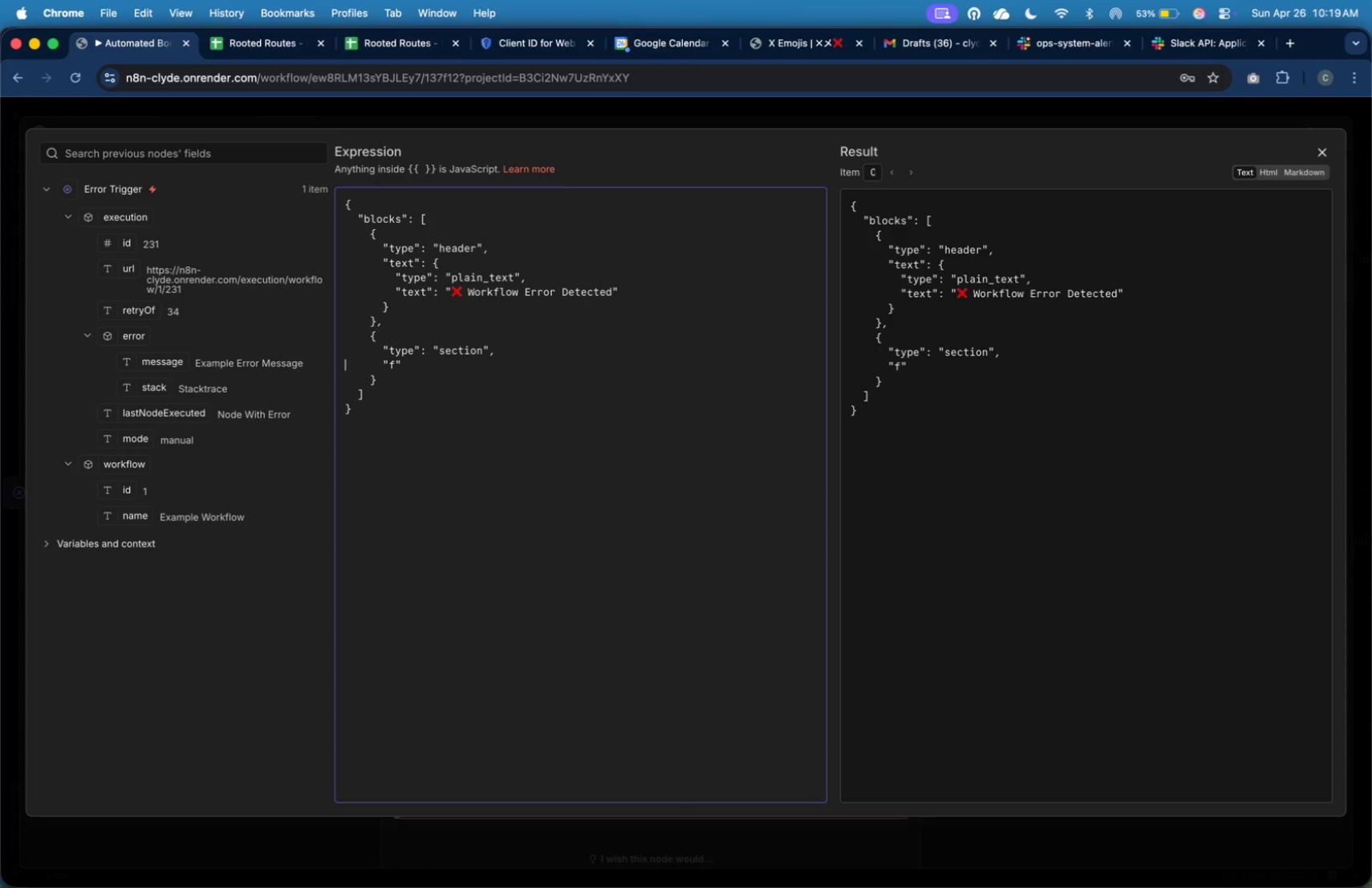 
key(ArrowDown)
 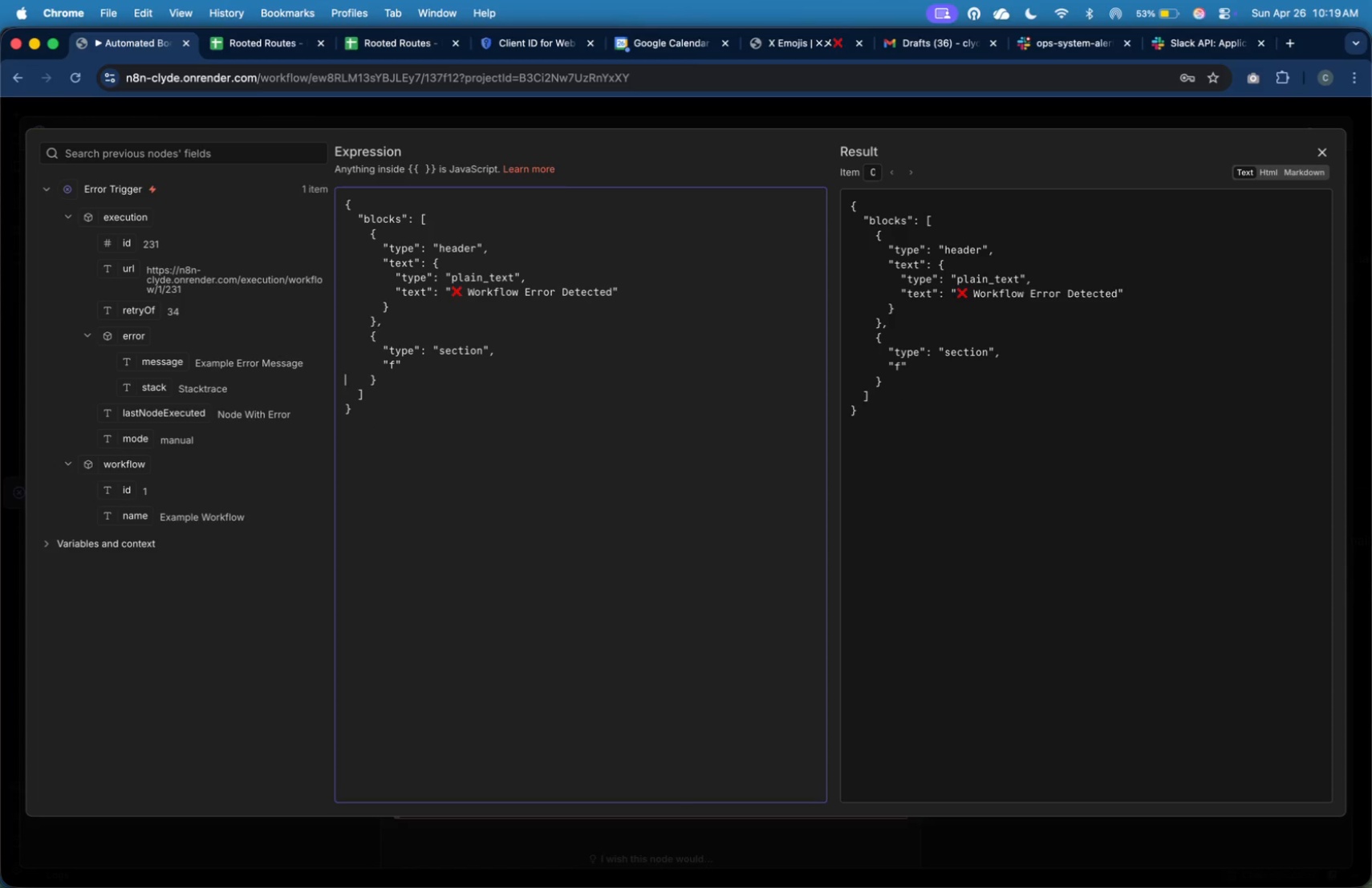 
key(ArrowDown)
 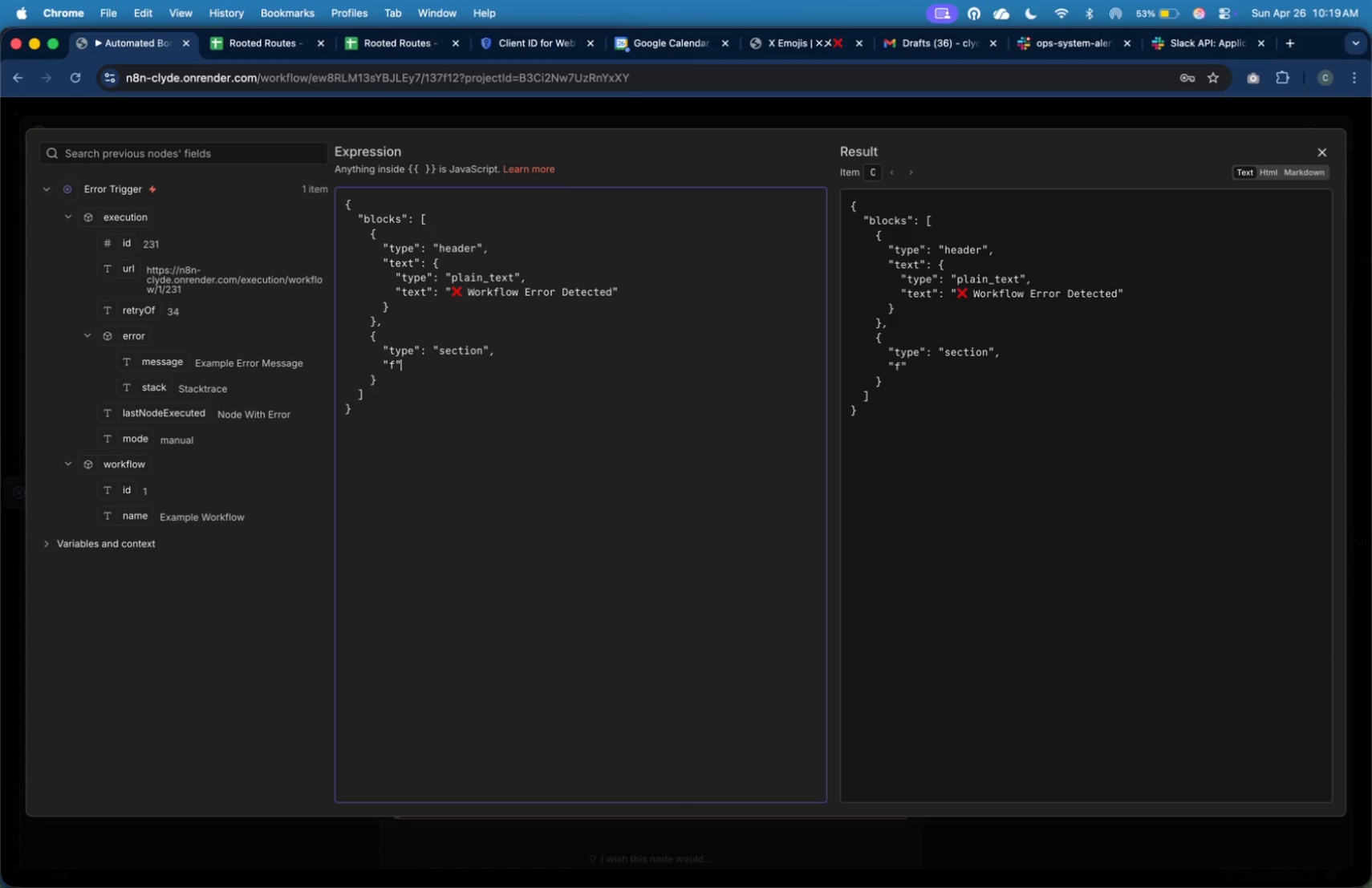 
key(ArrowLeft)
 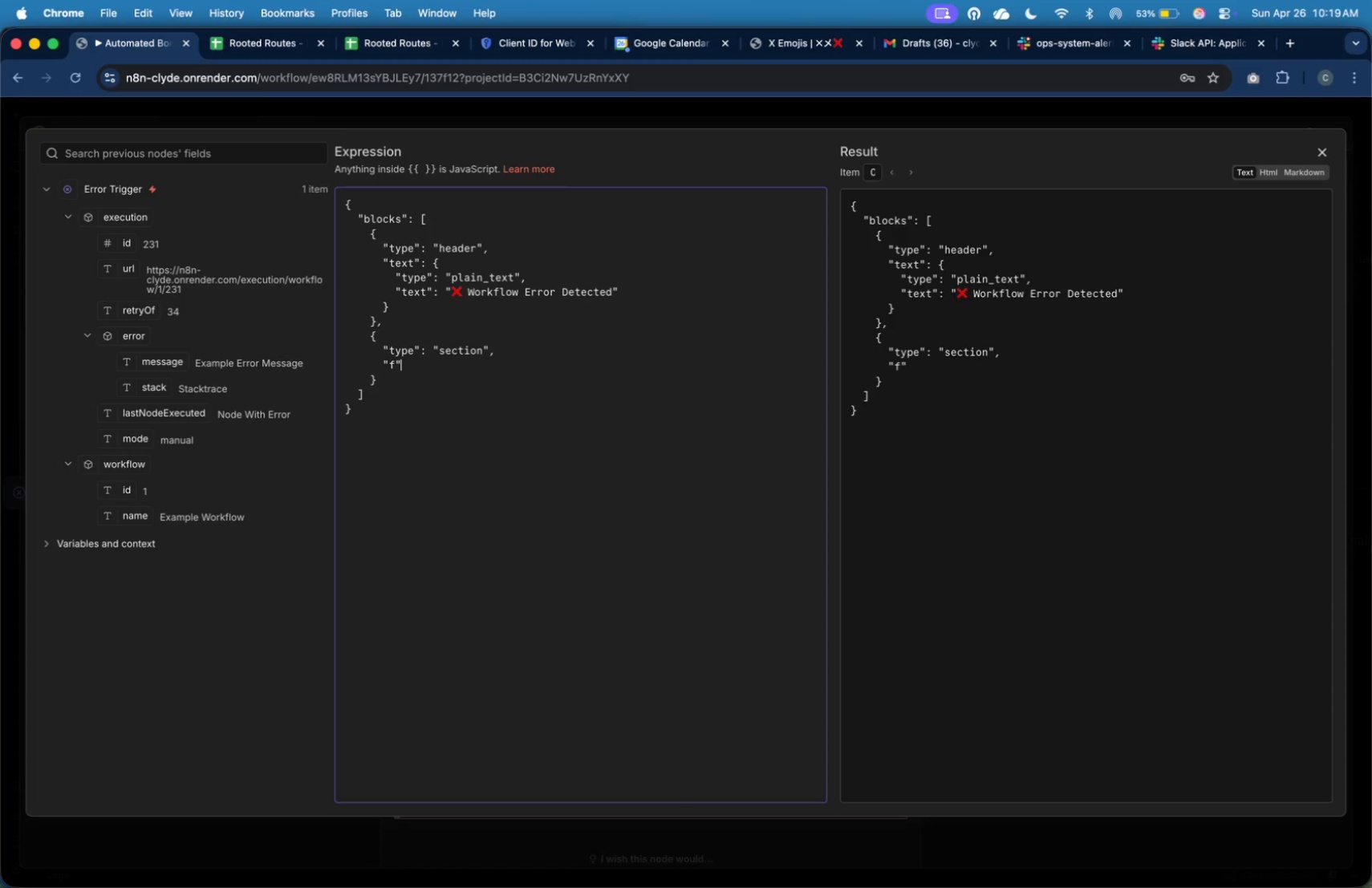 
key(ArrowLeft)
 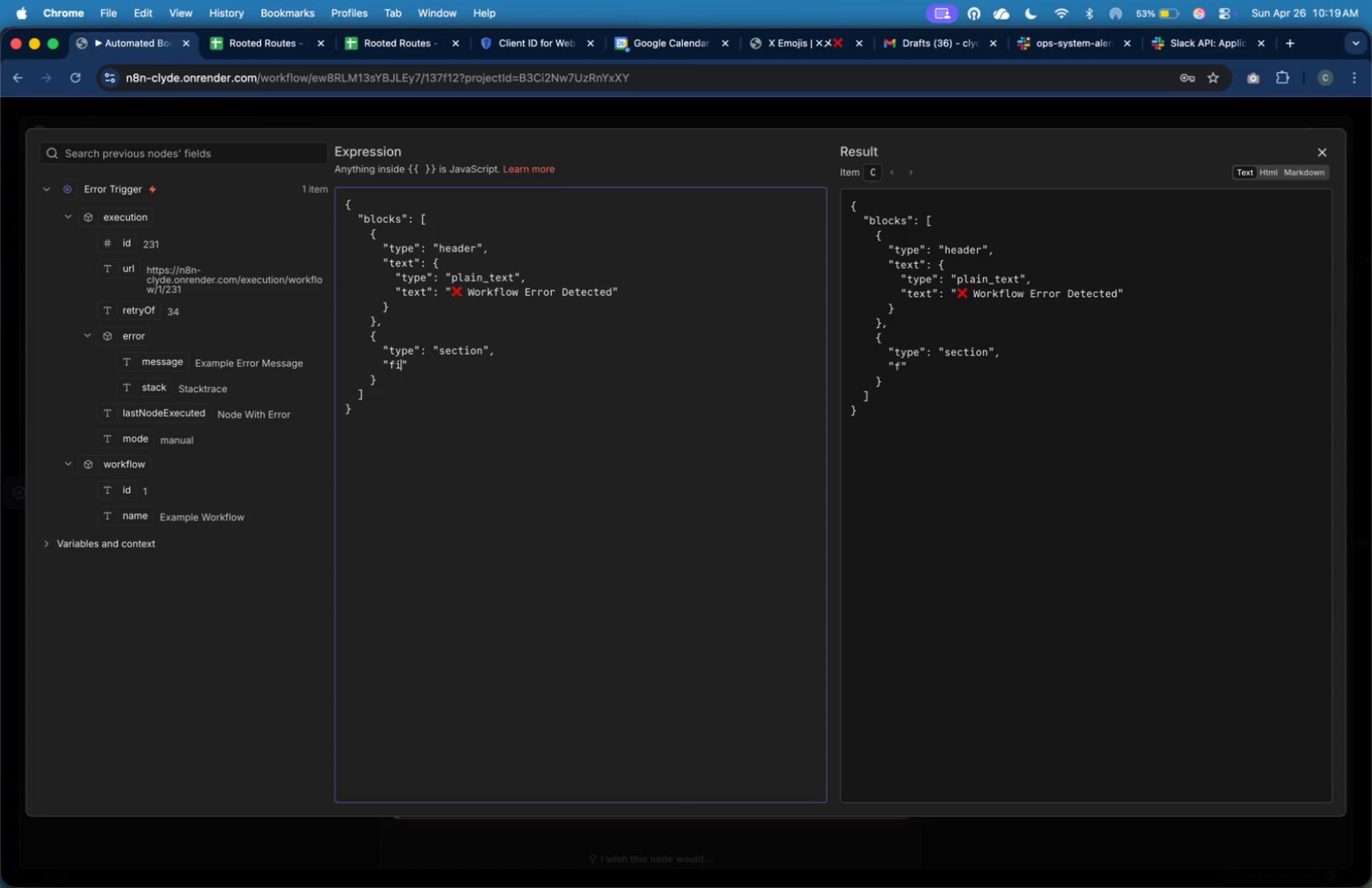 
type(ields)
 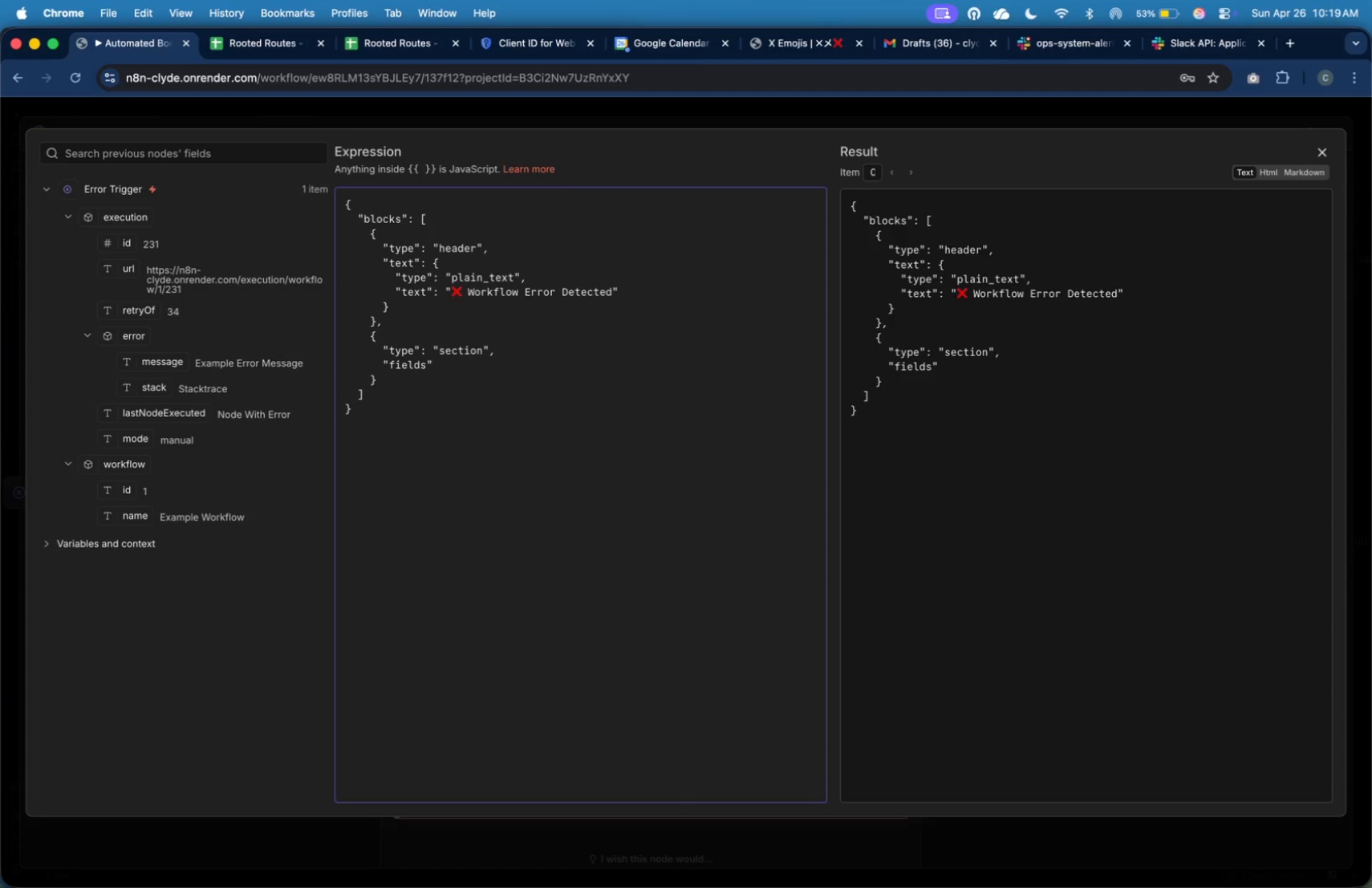 
key(ArrowRight)
 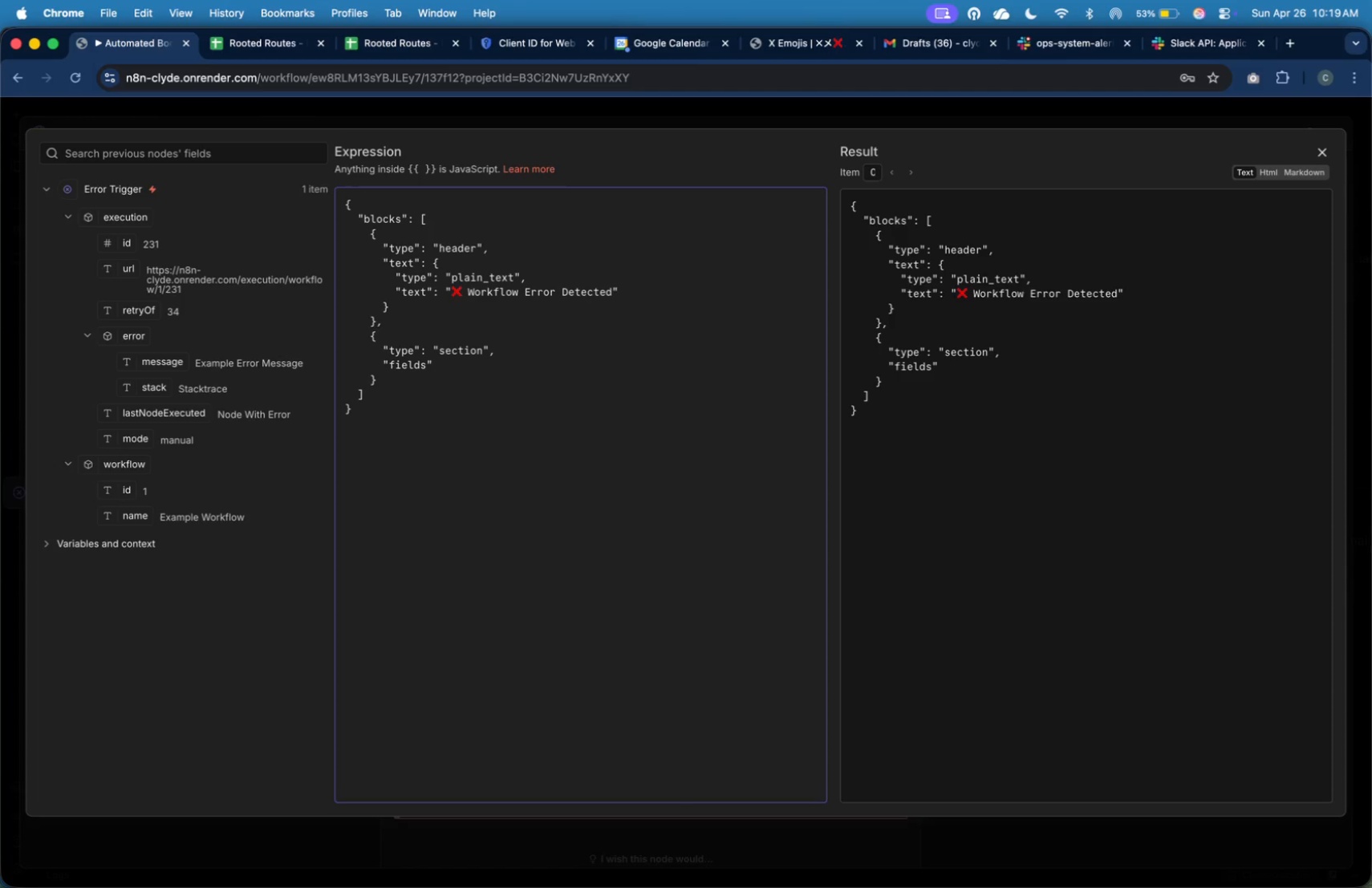 
key(Shift+Semicolon)
 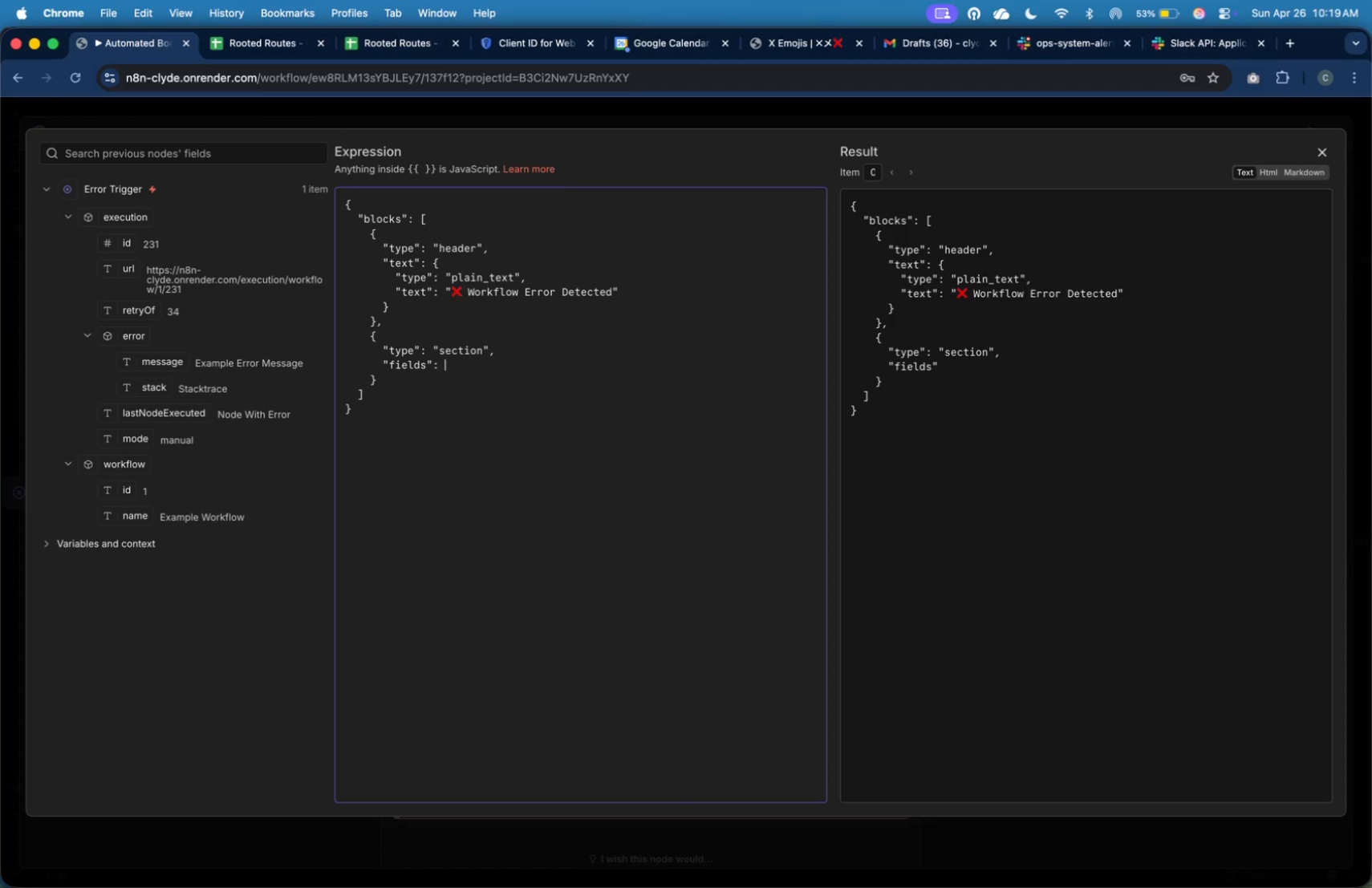 
key(Shift+Space)
 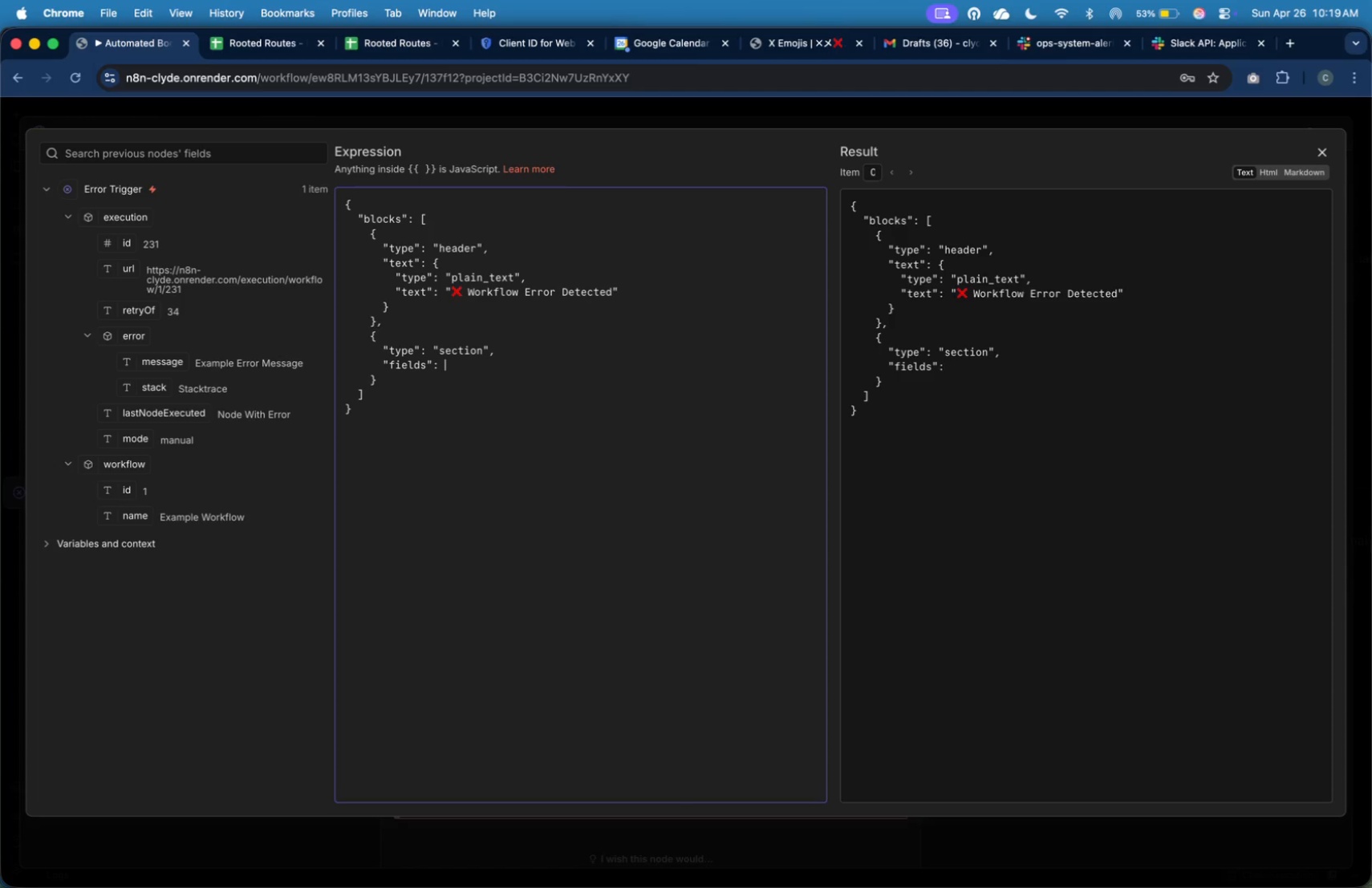 
key(Shift+Quote)
 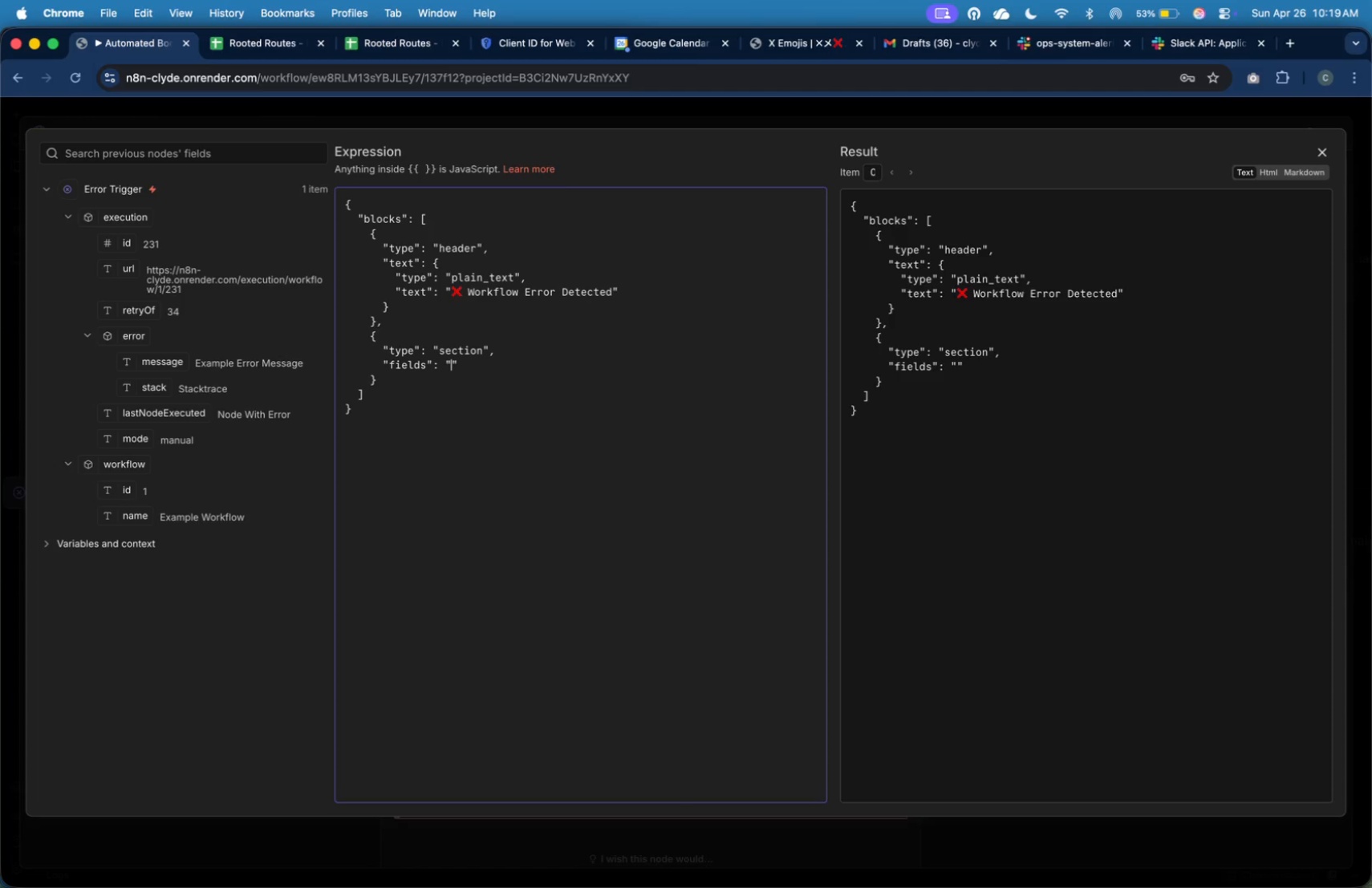 
key(Backspace)
 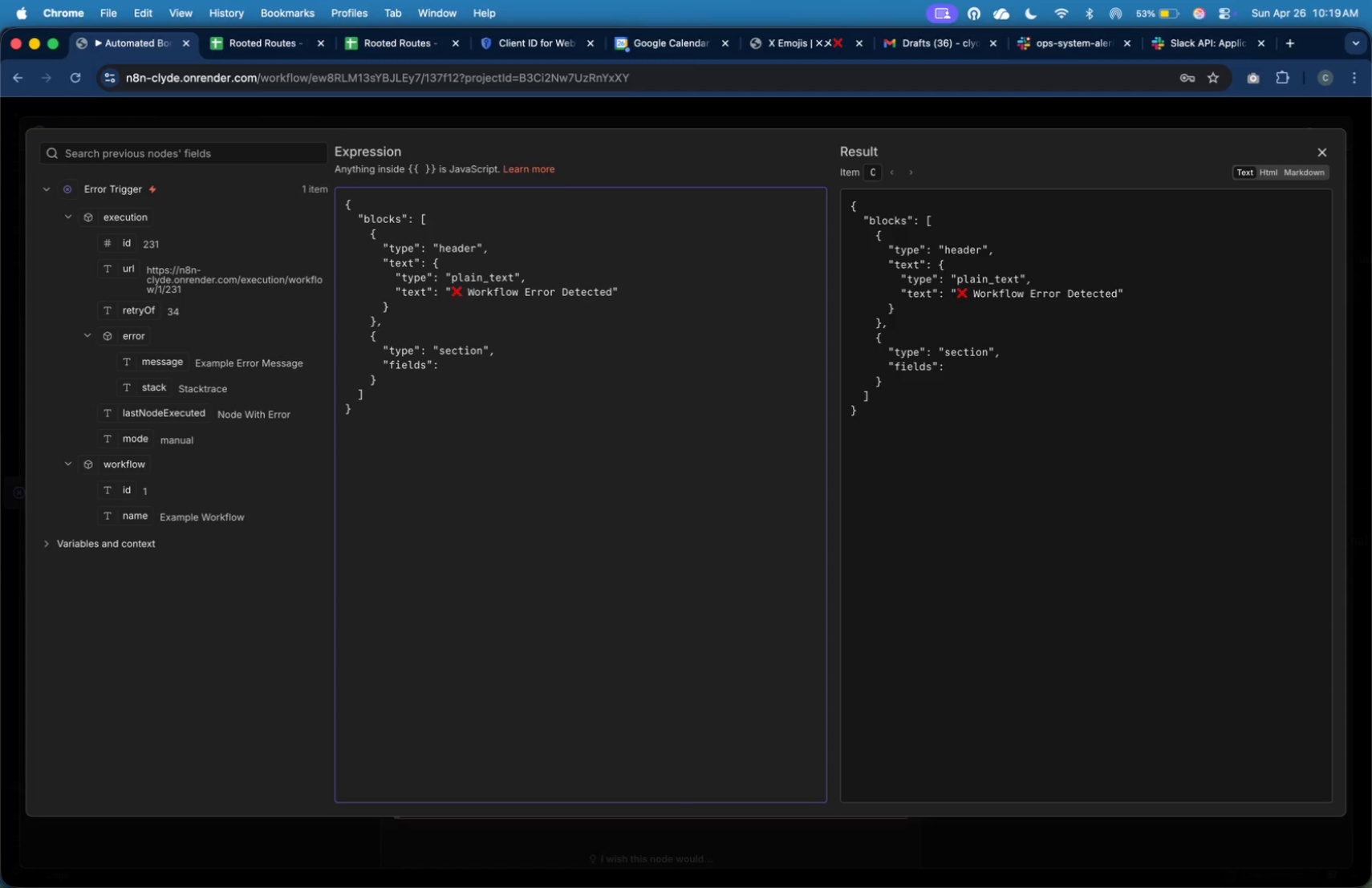 
key(BracketLeft)
 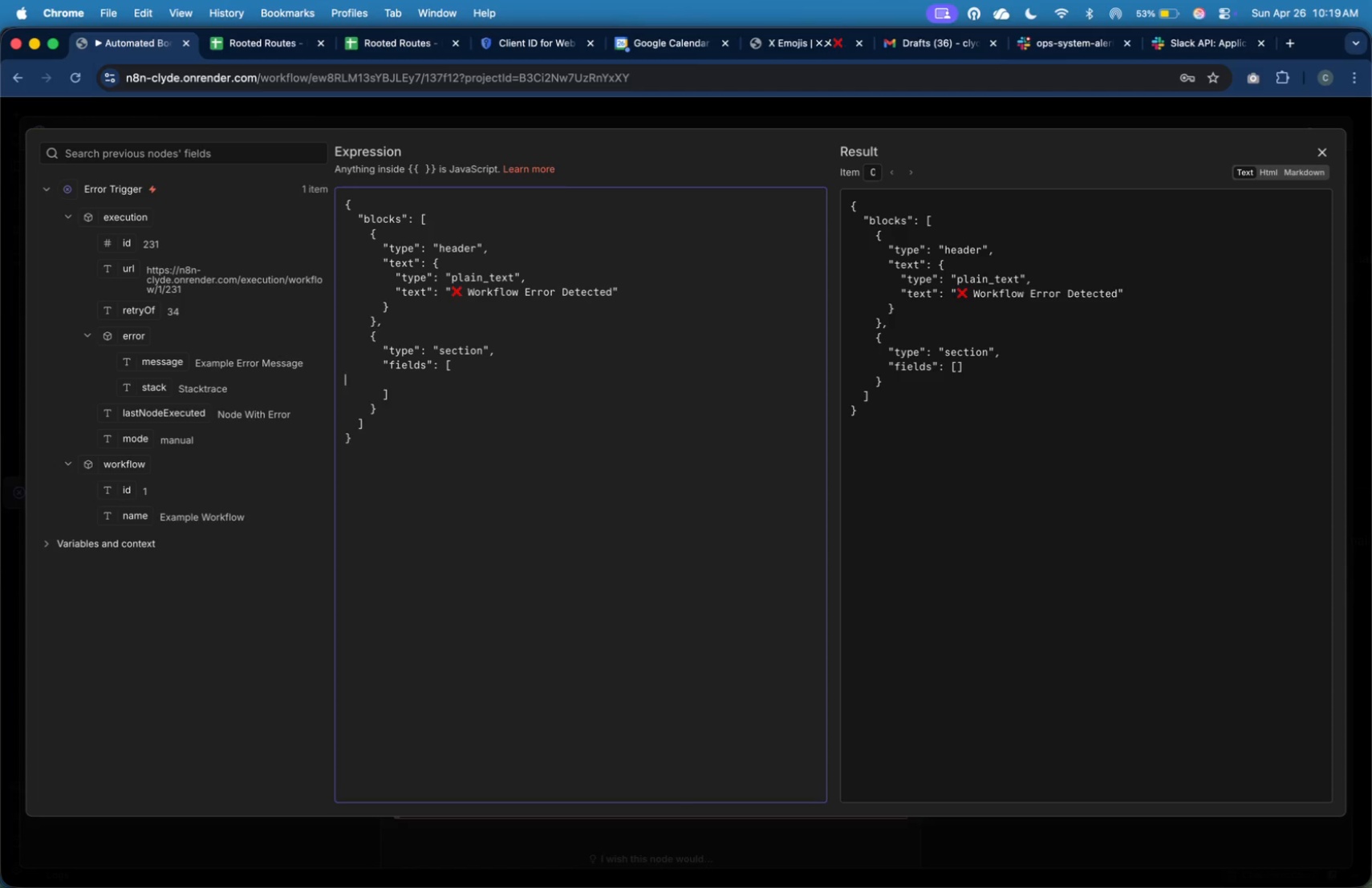 
key(Enter)
 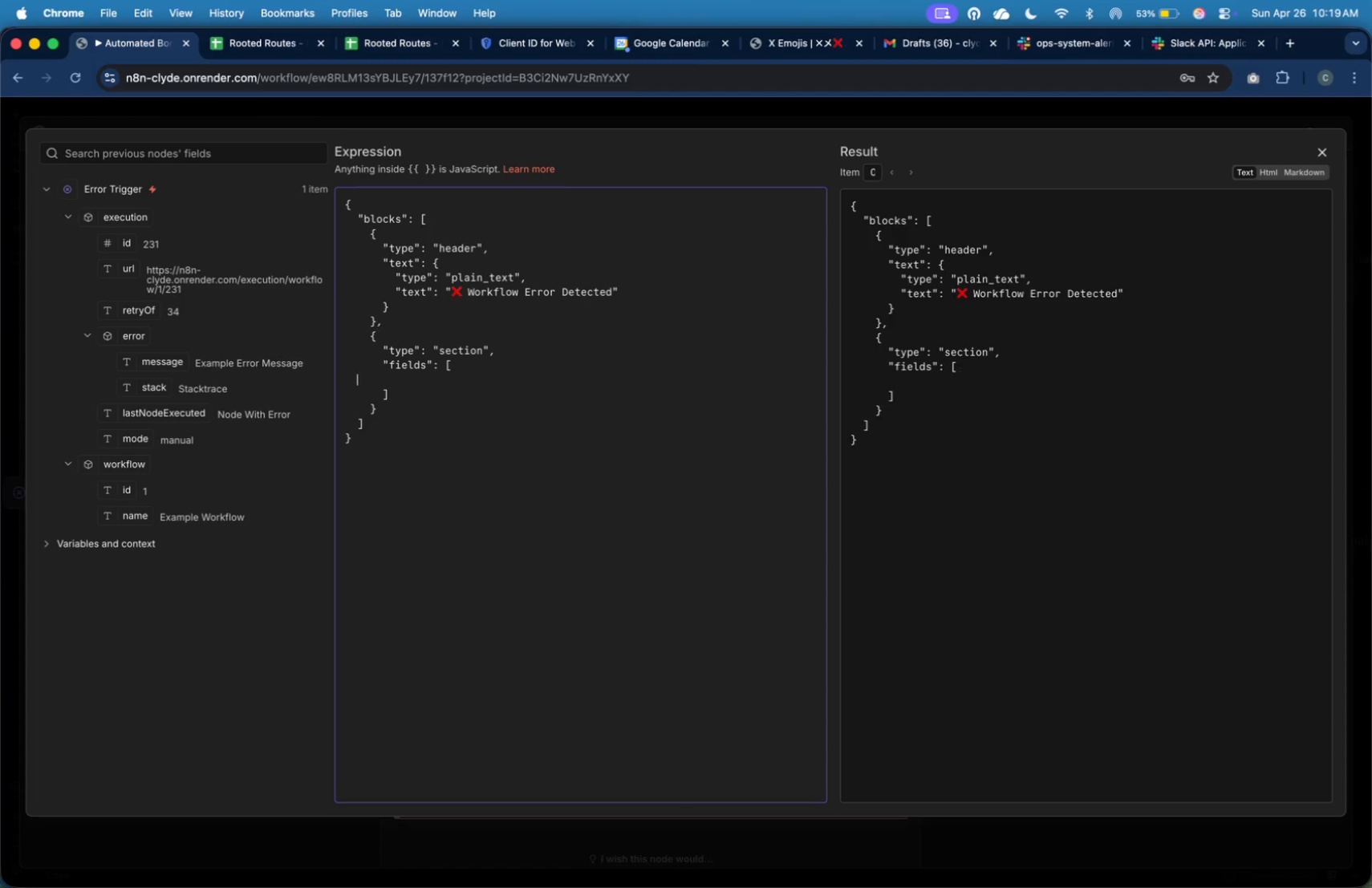 
key(Tab)
 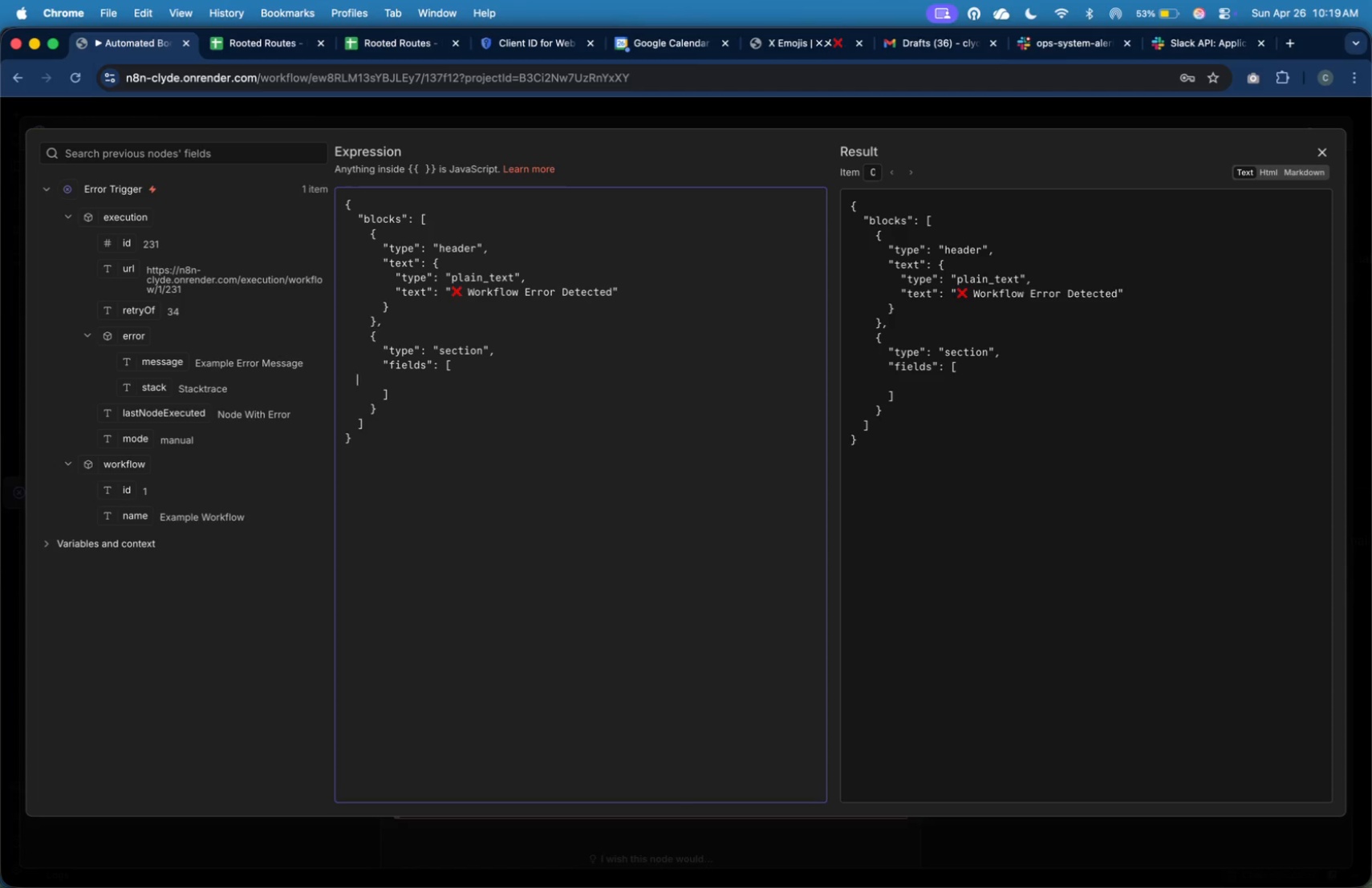 
key(Tab)
 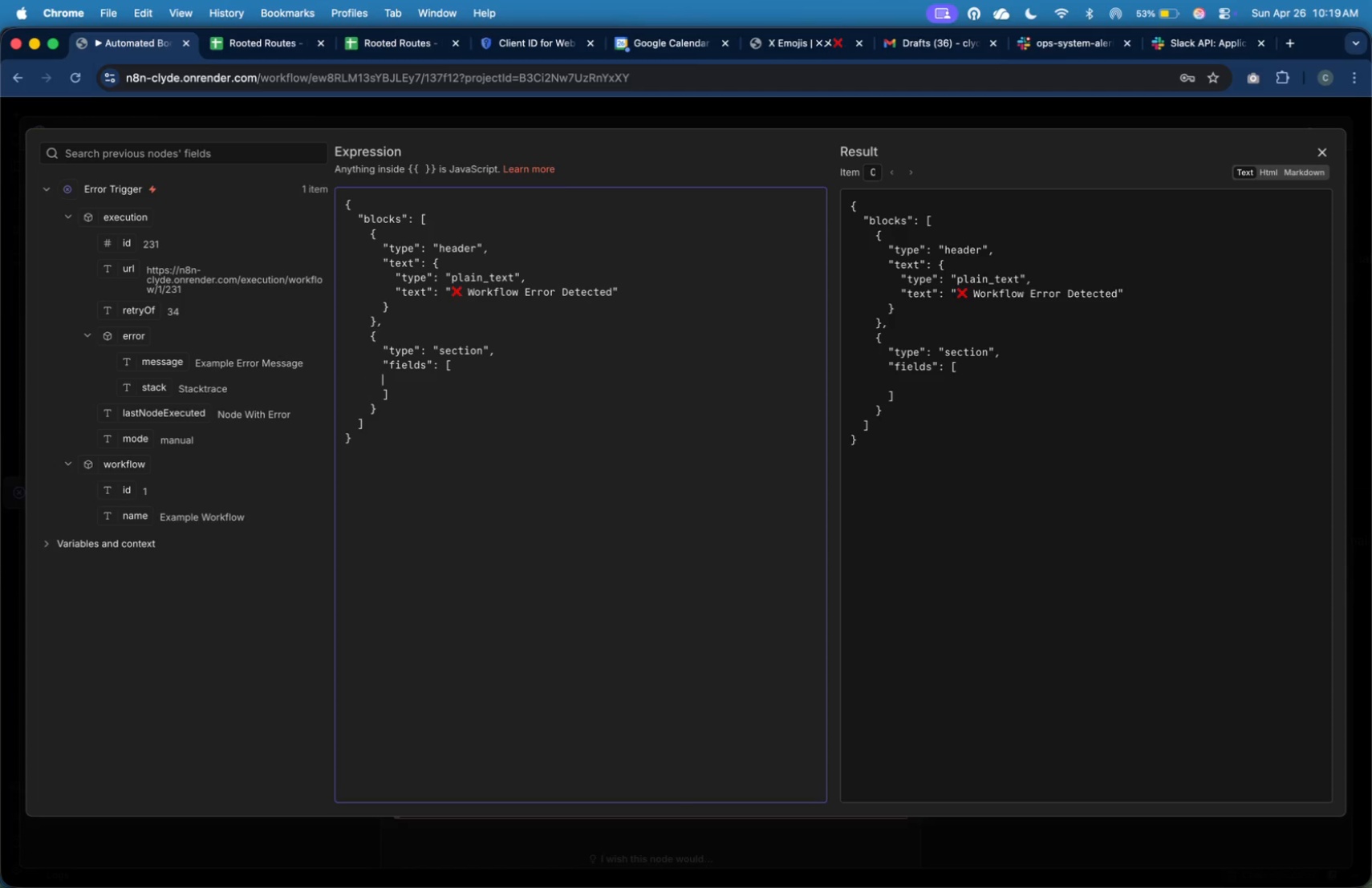 
key(Tab)
 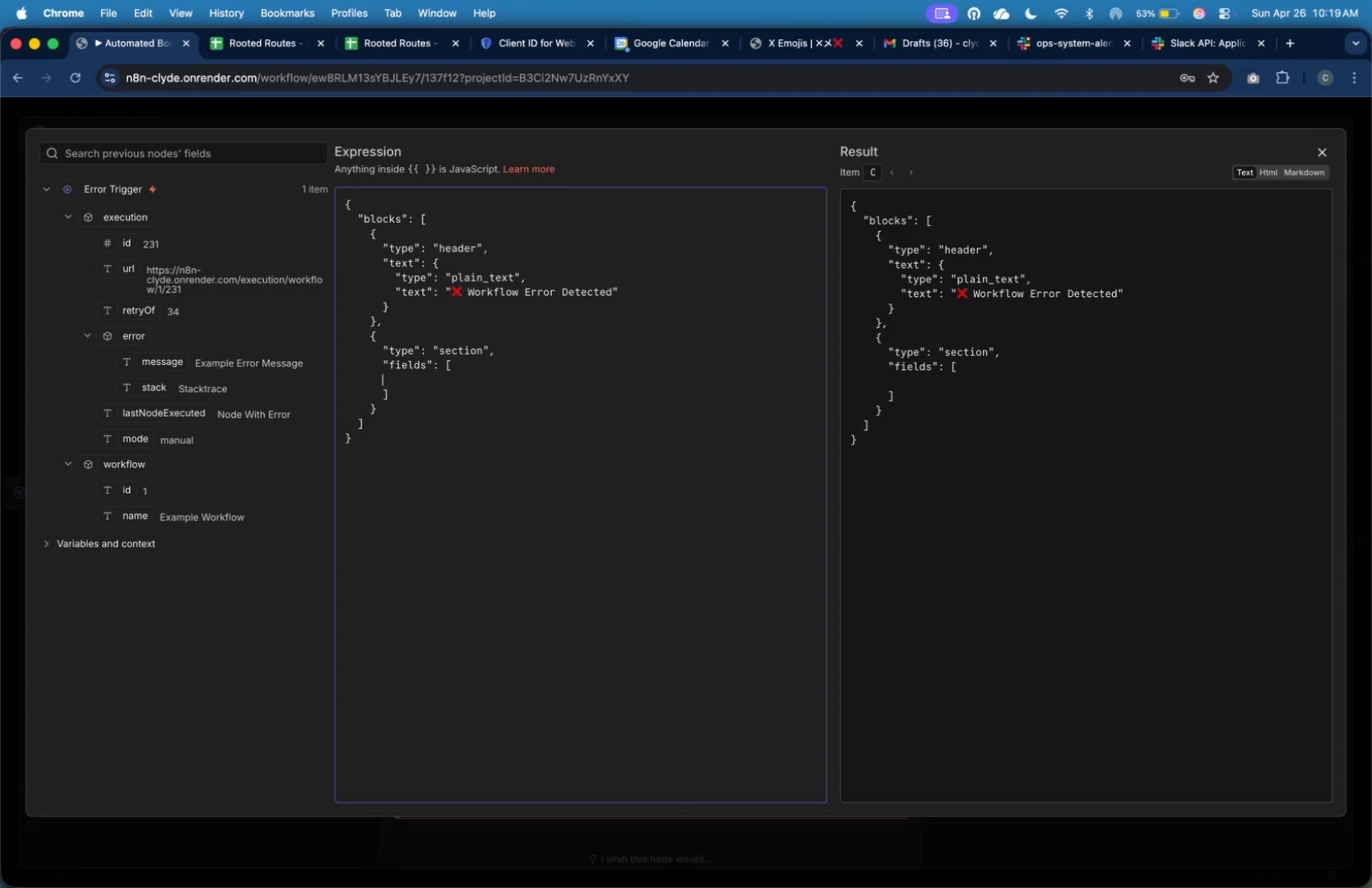 
key(Tab)
 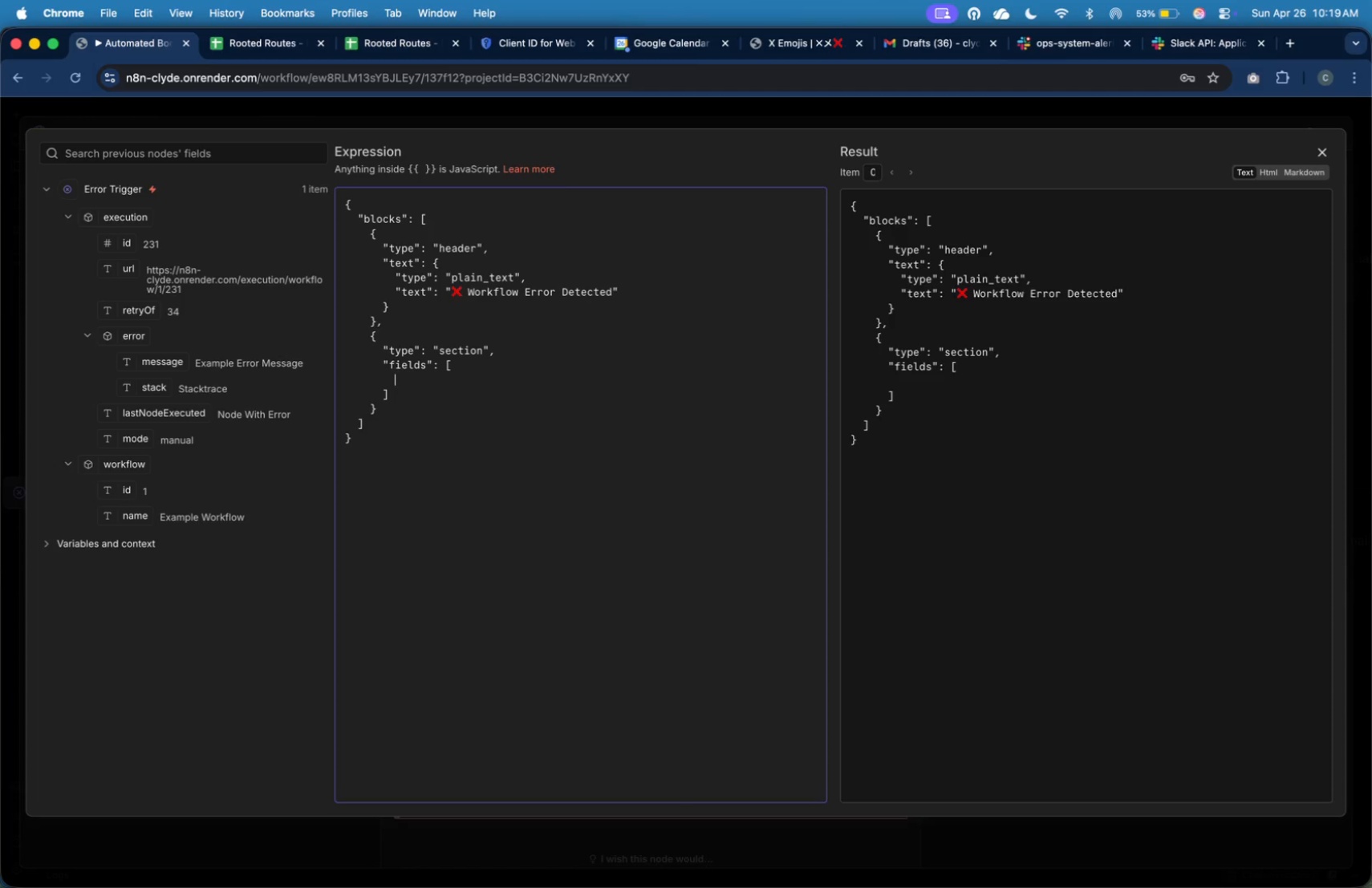 
key(Shift+Quote)
 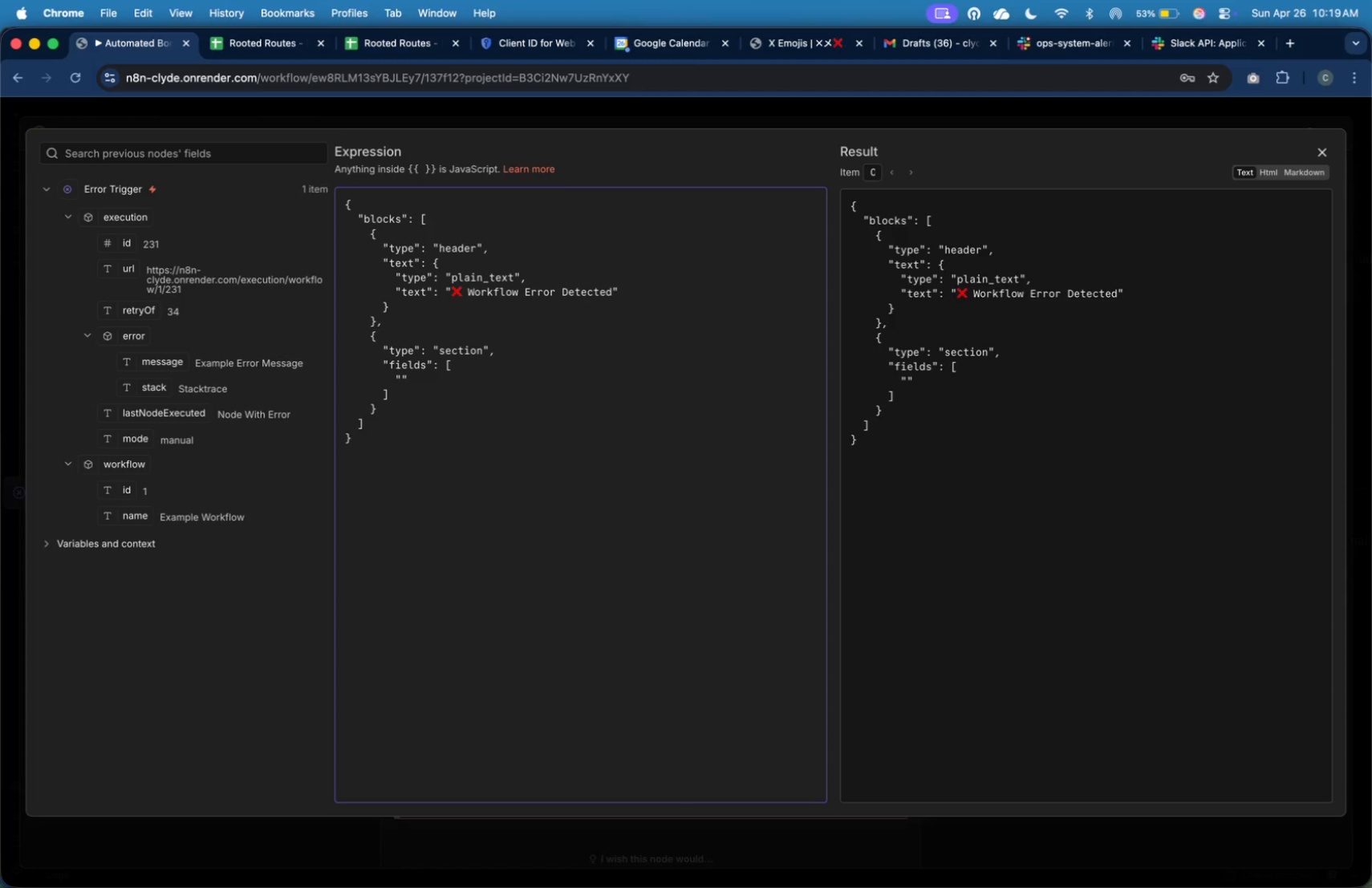 
key(Backspace)
 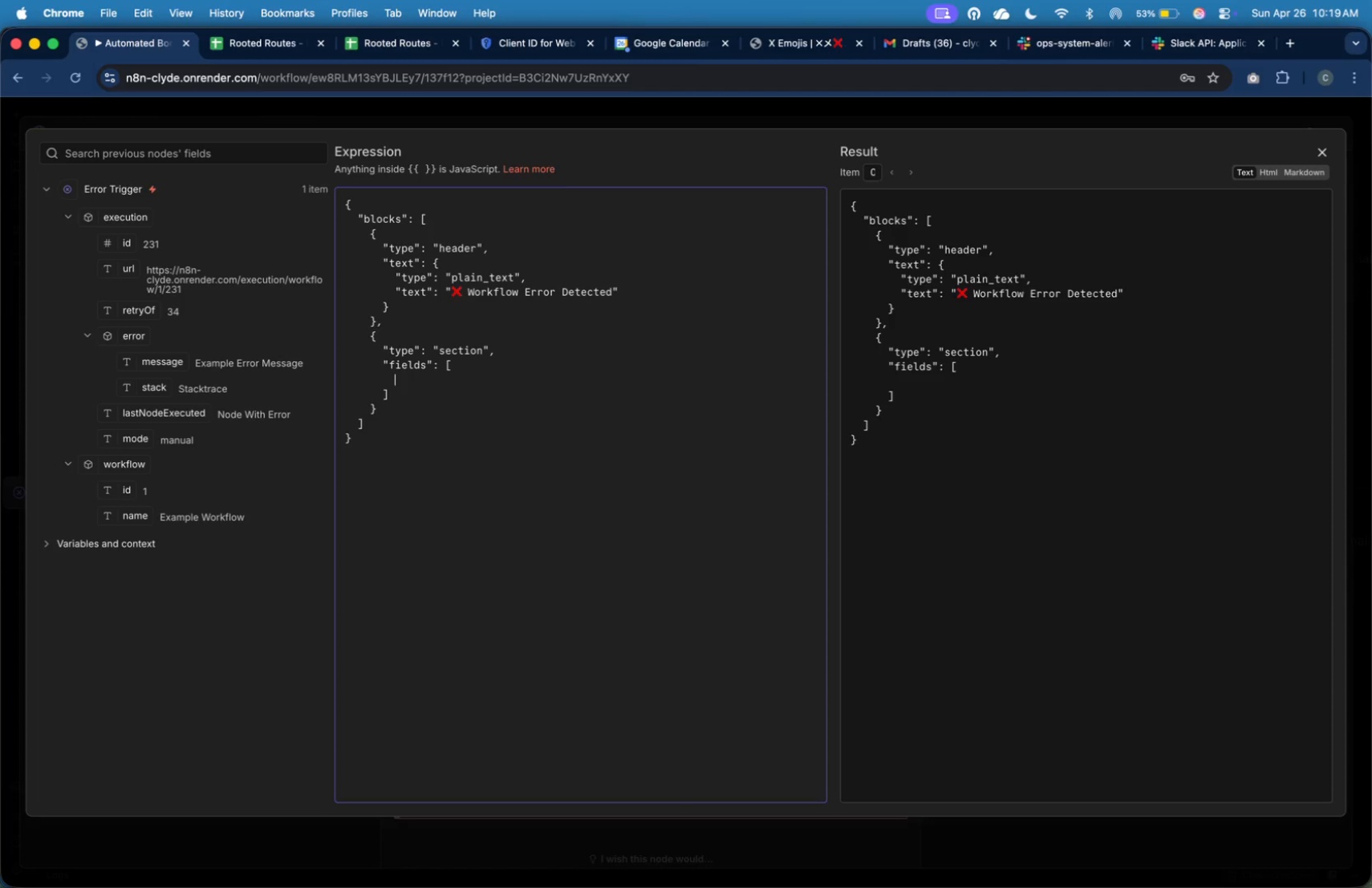 
key(Shift+BracketLeft)
 